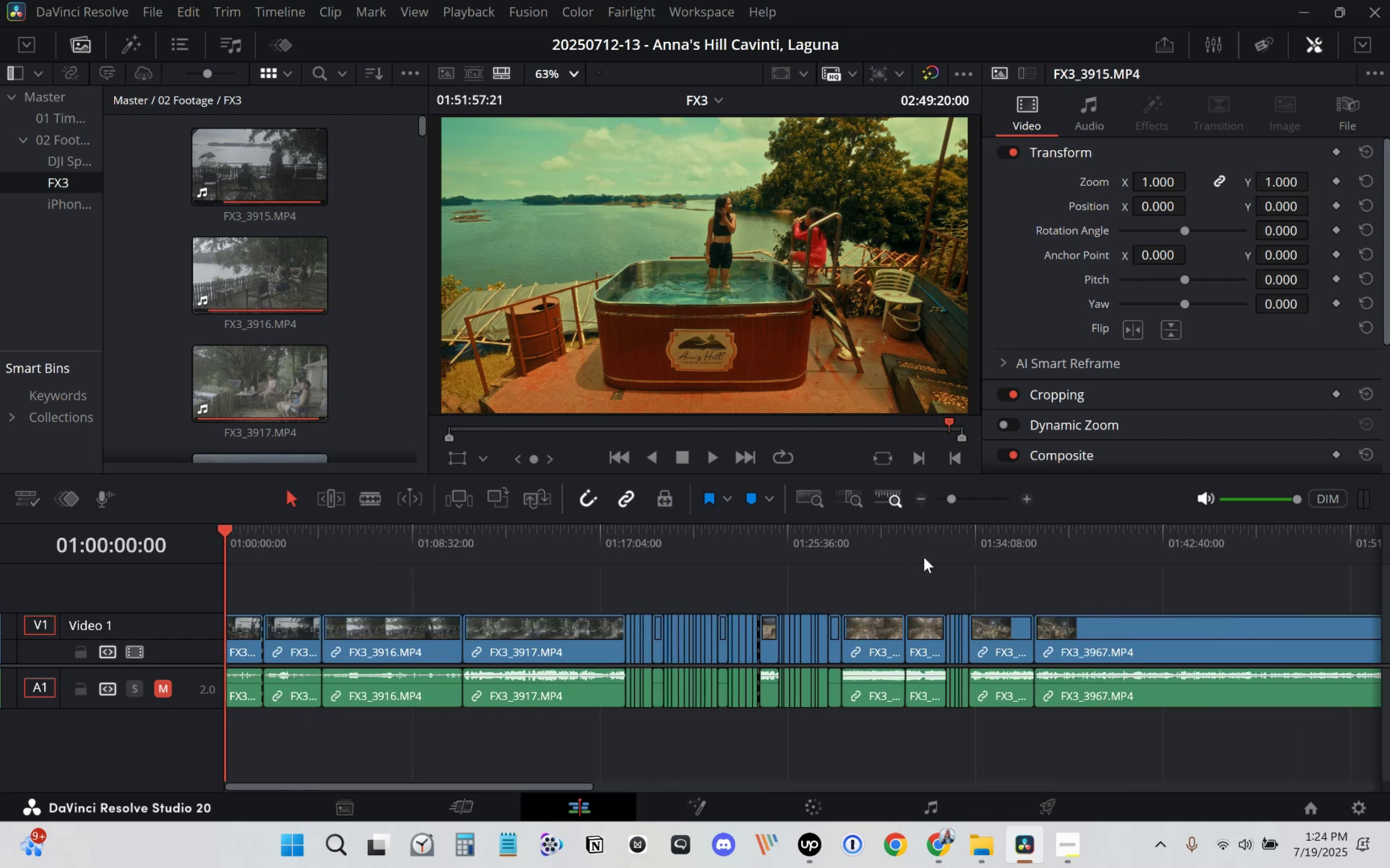 
key(Control+ControlLeft)
 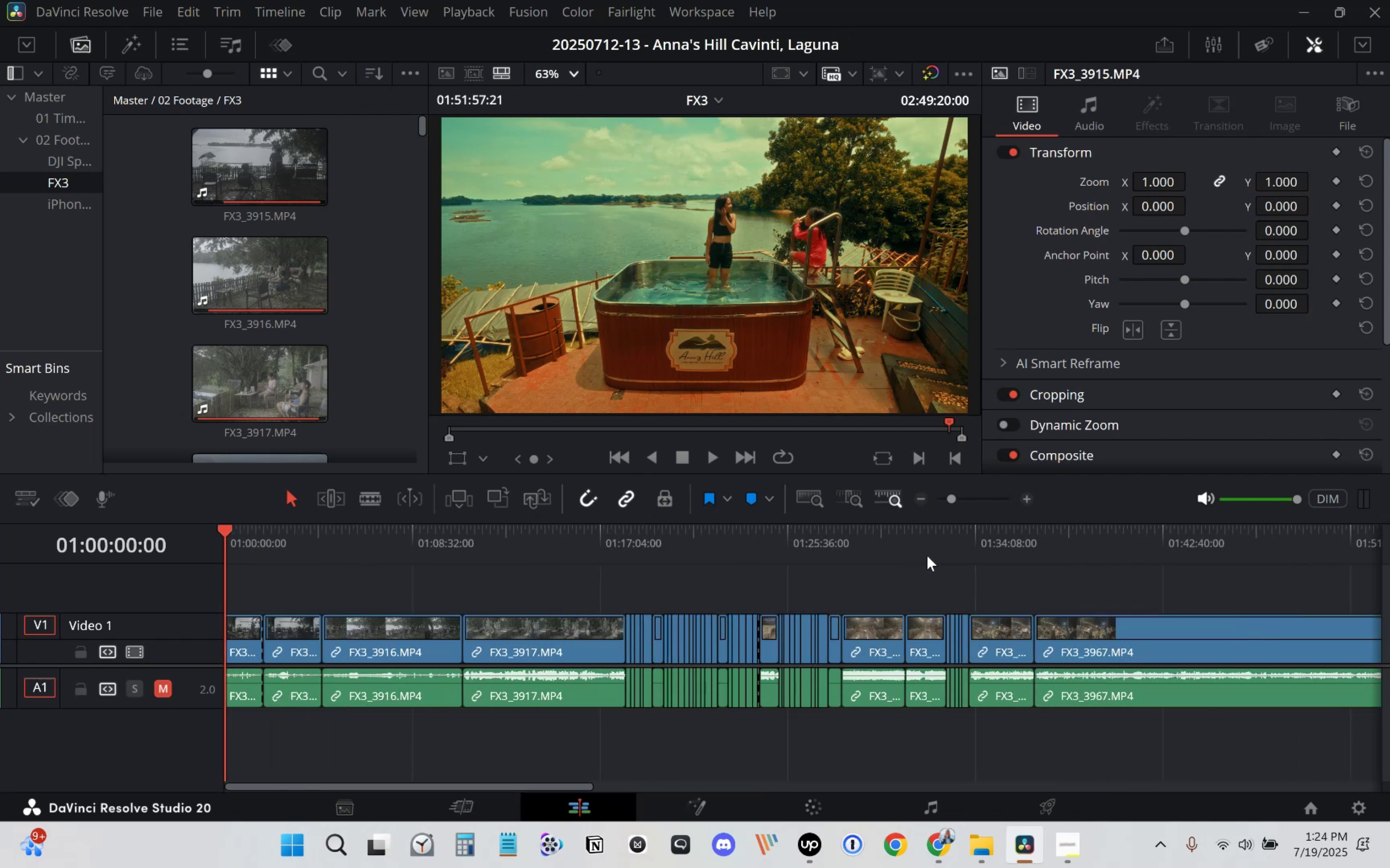 
key(Control+S)
 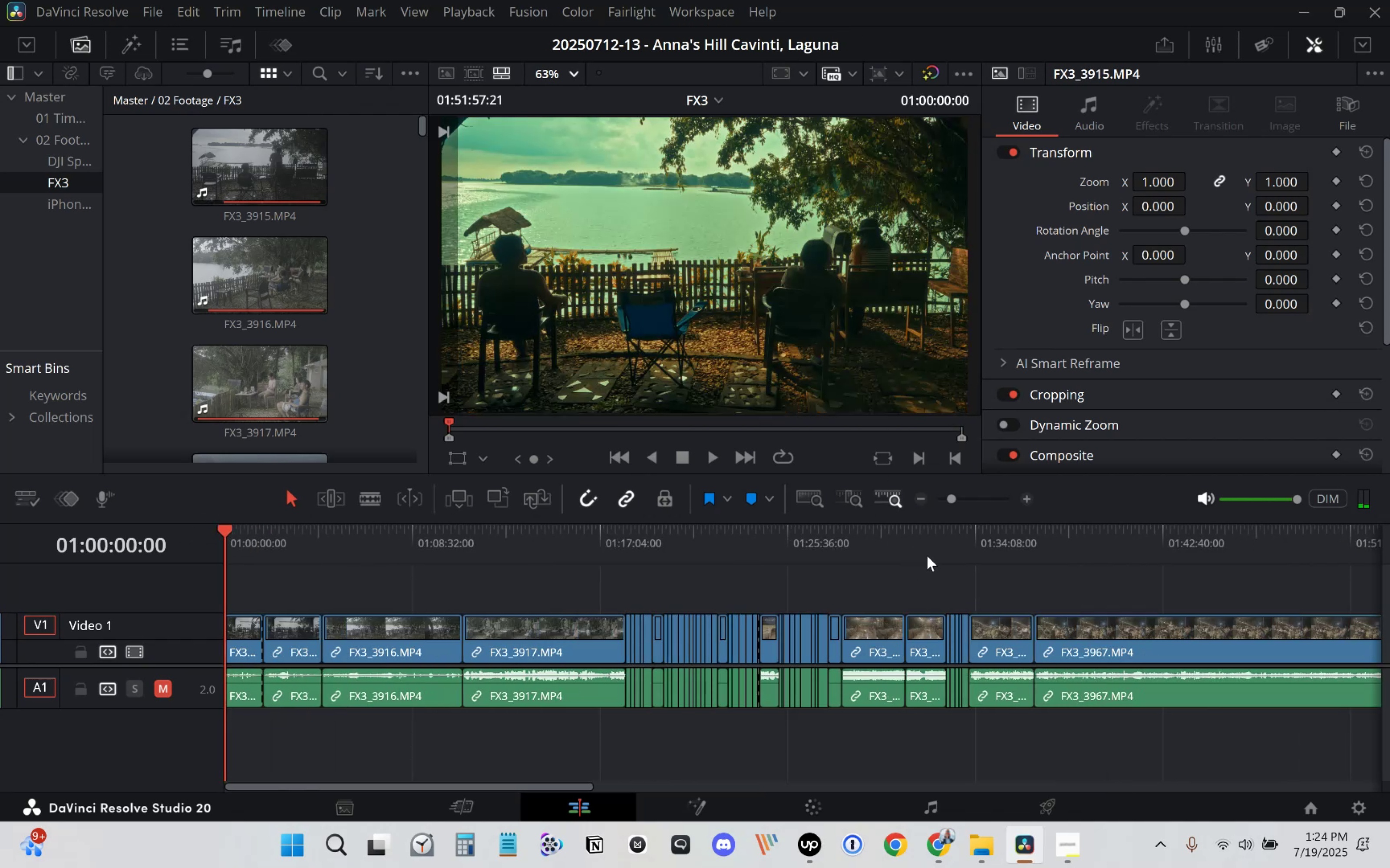 
key(Control+S)
 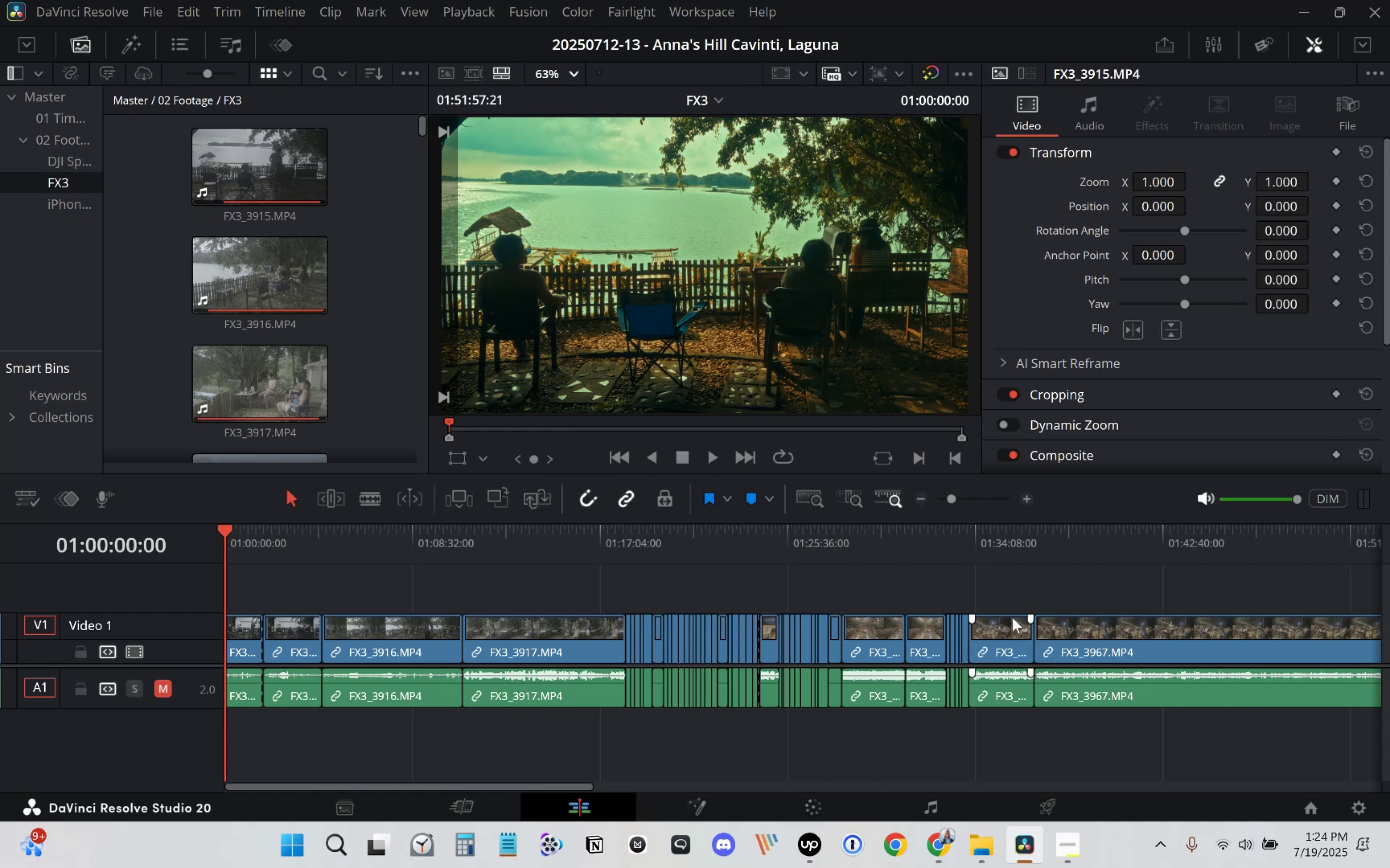 
wait(5.04)
 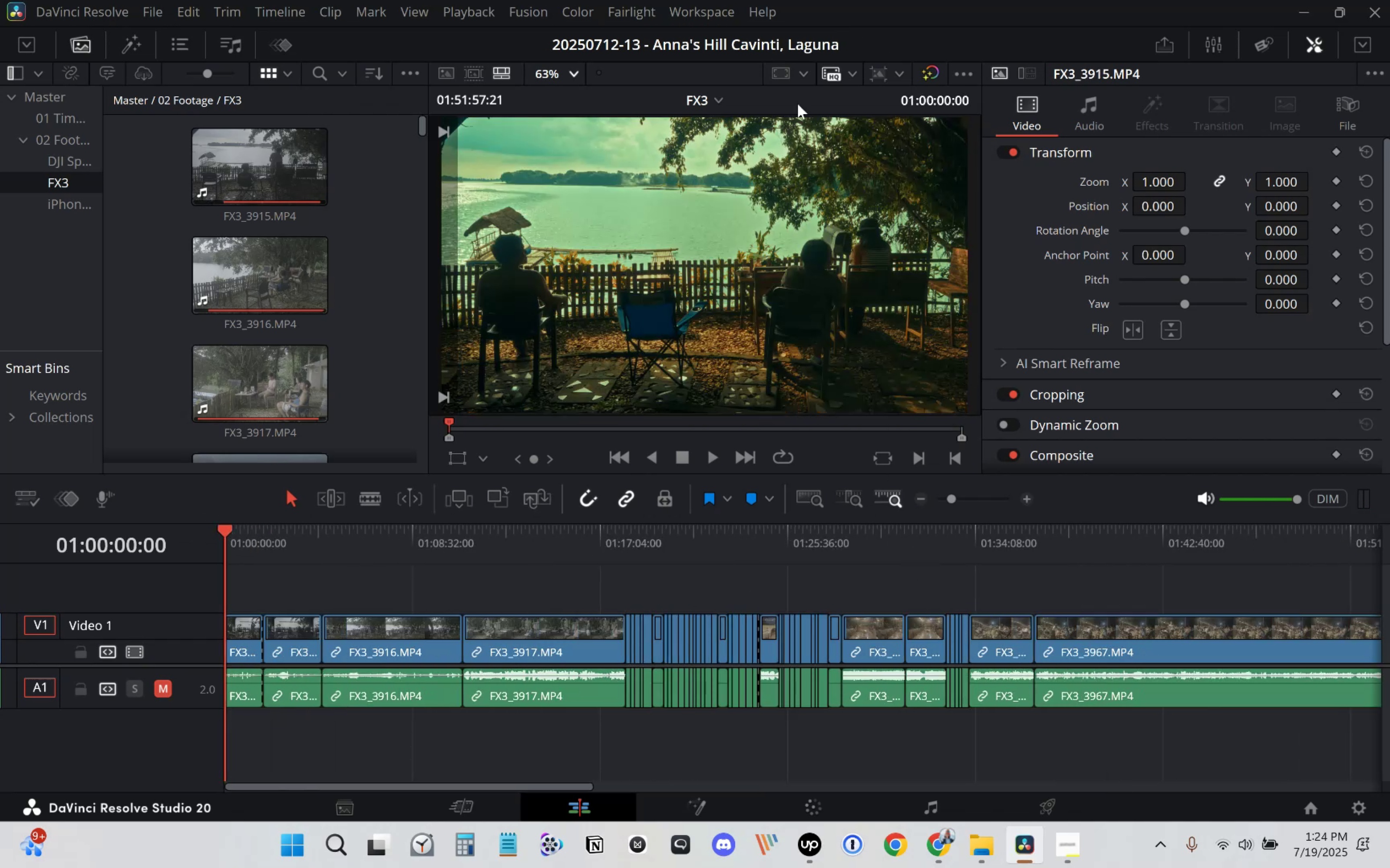 
left_click([1046, 810])
 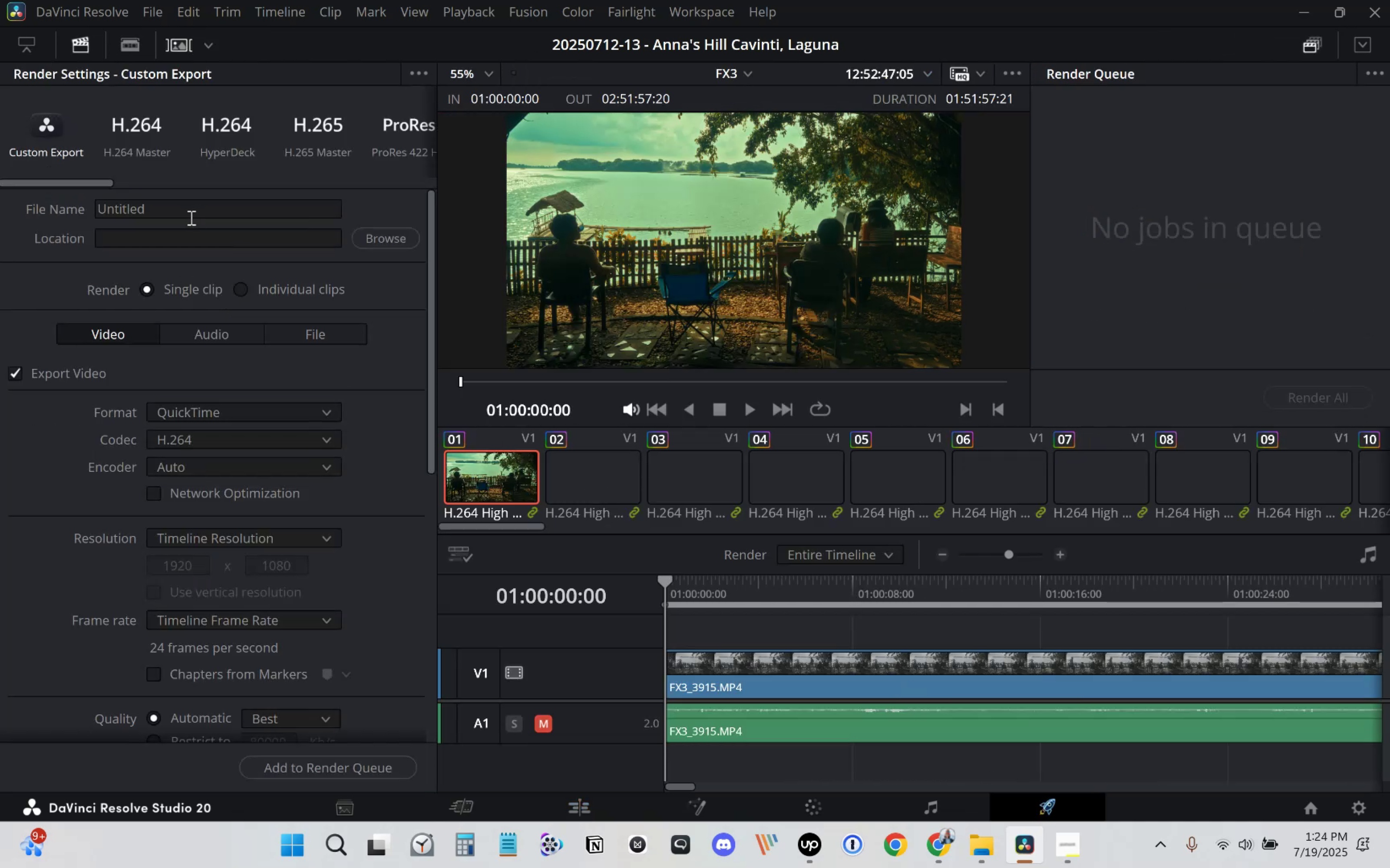 
type(Anna's Hill)
 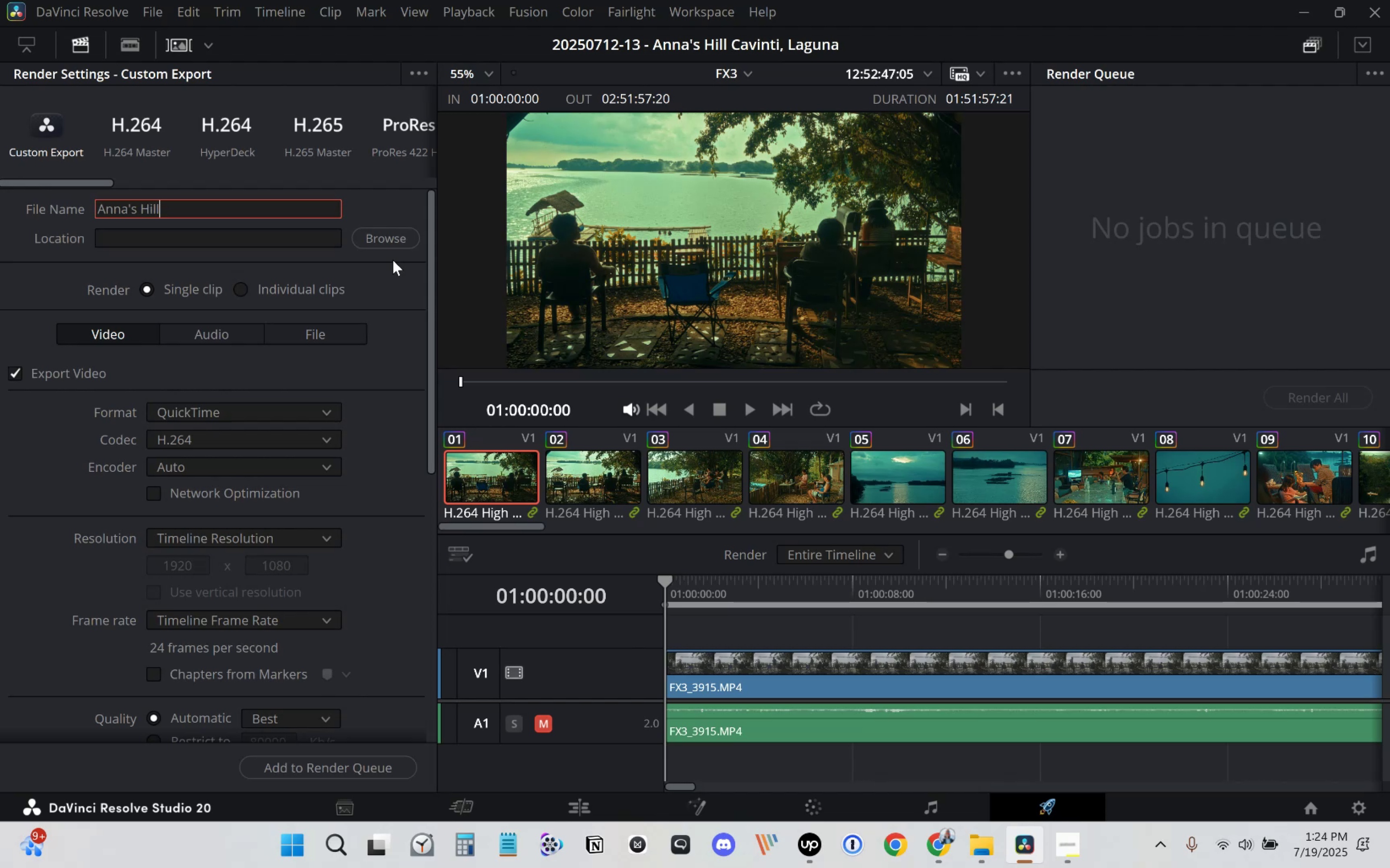 
left_click([220, 216])
 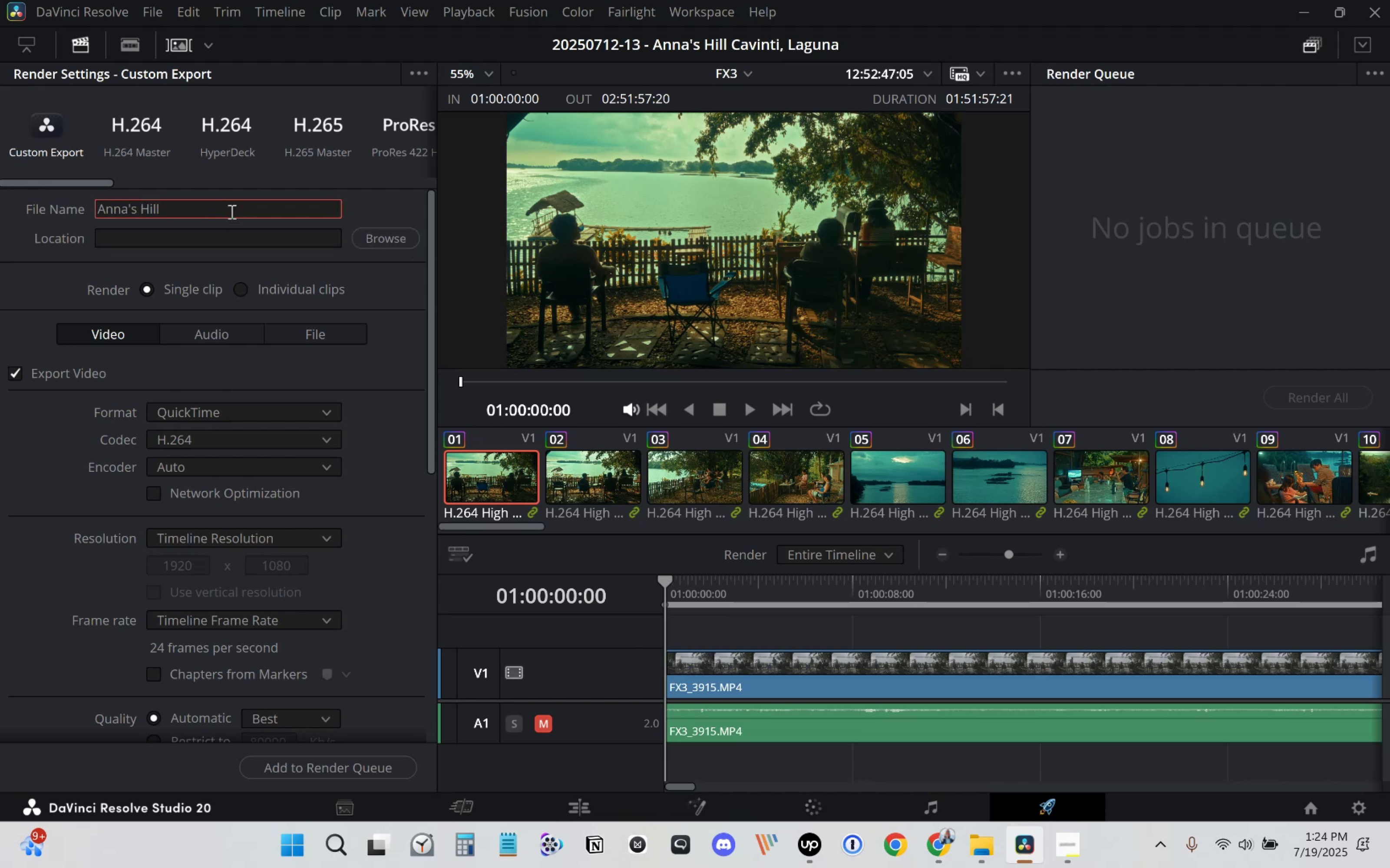 
type(_FX3)
 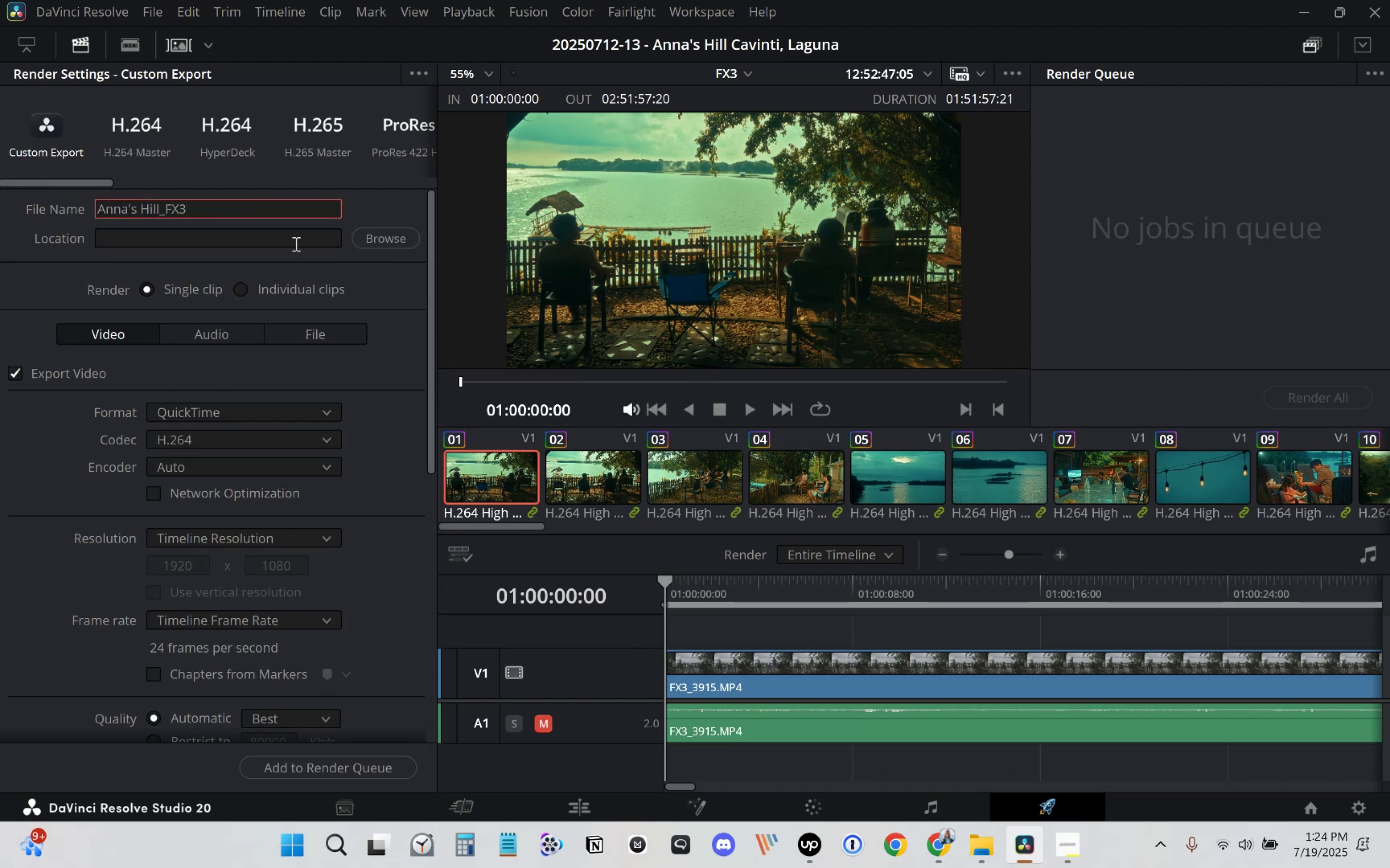 
left_click([376, 241])
 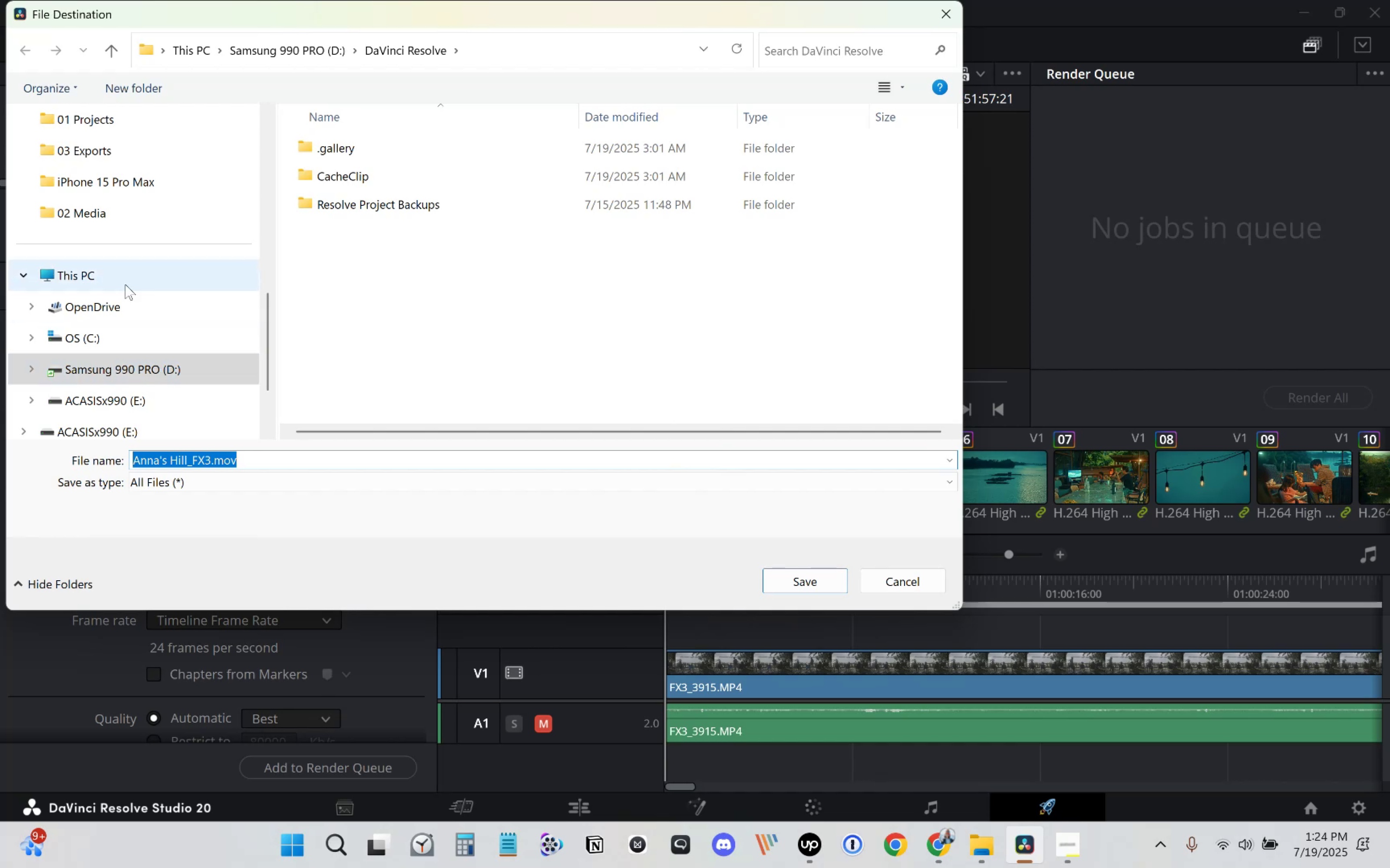 
wait(5.68)
 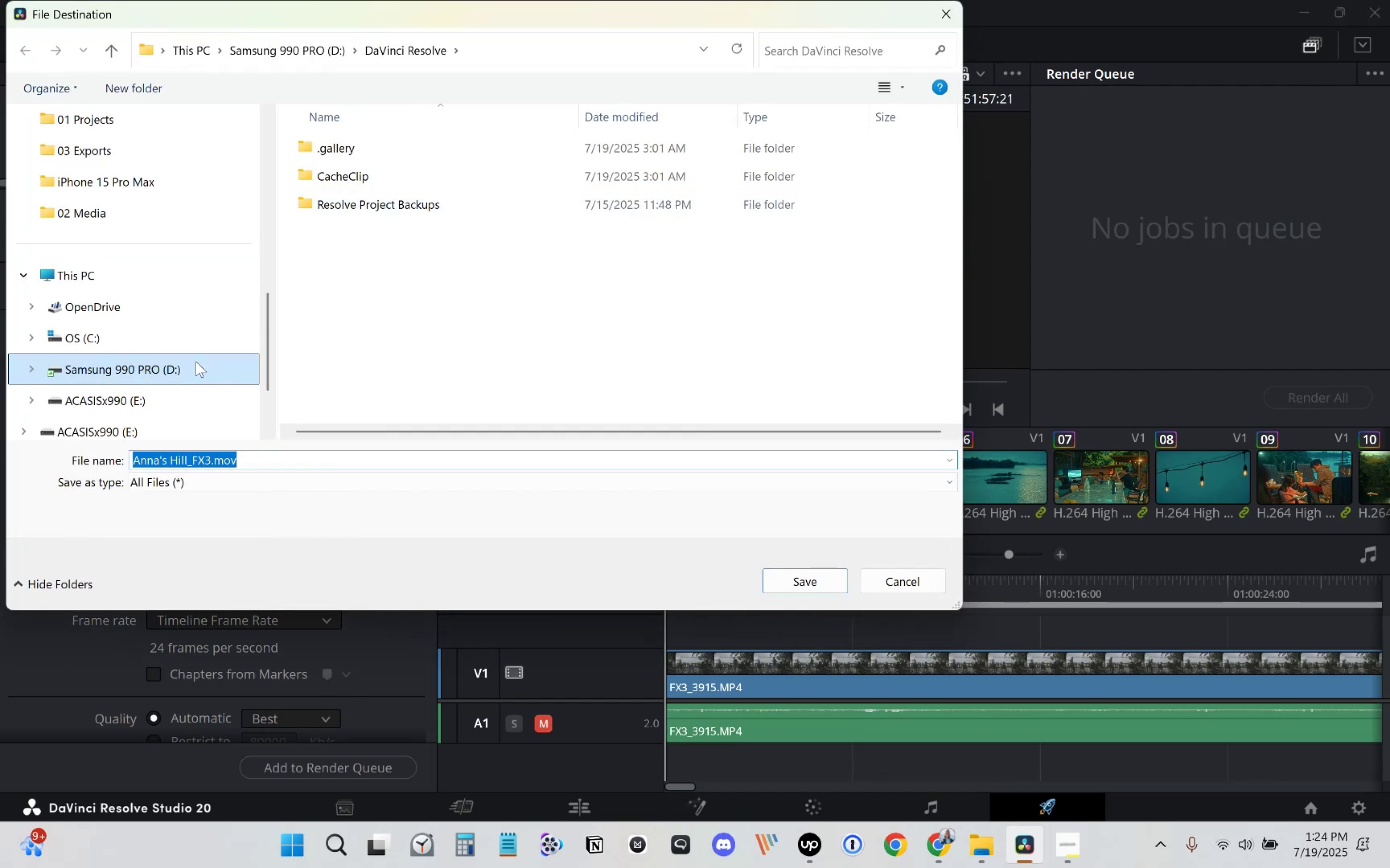 
scroll: coordinate [134, 404], scroll_direction: down, amount: 1.0
 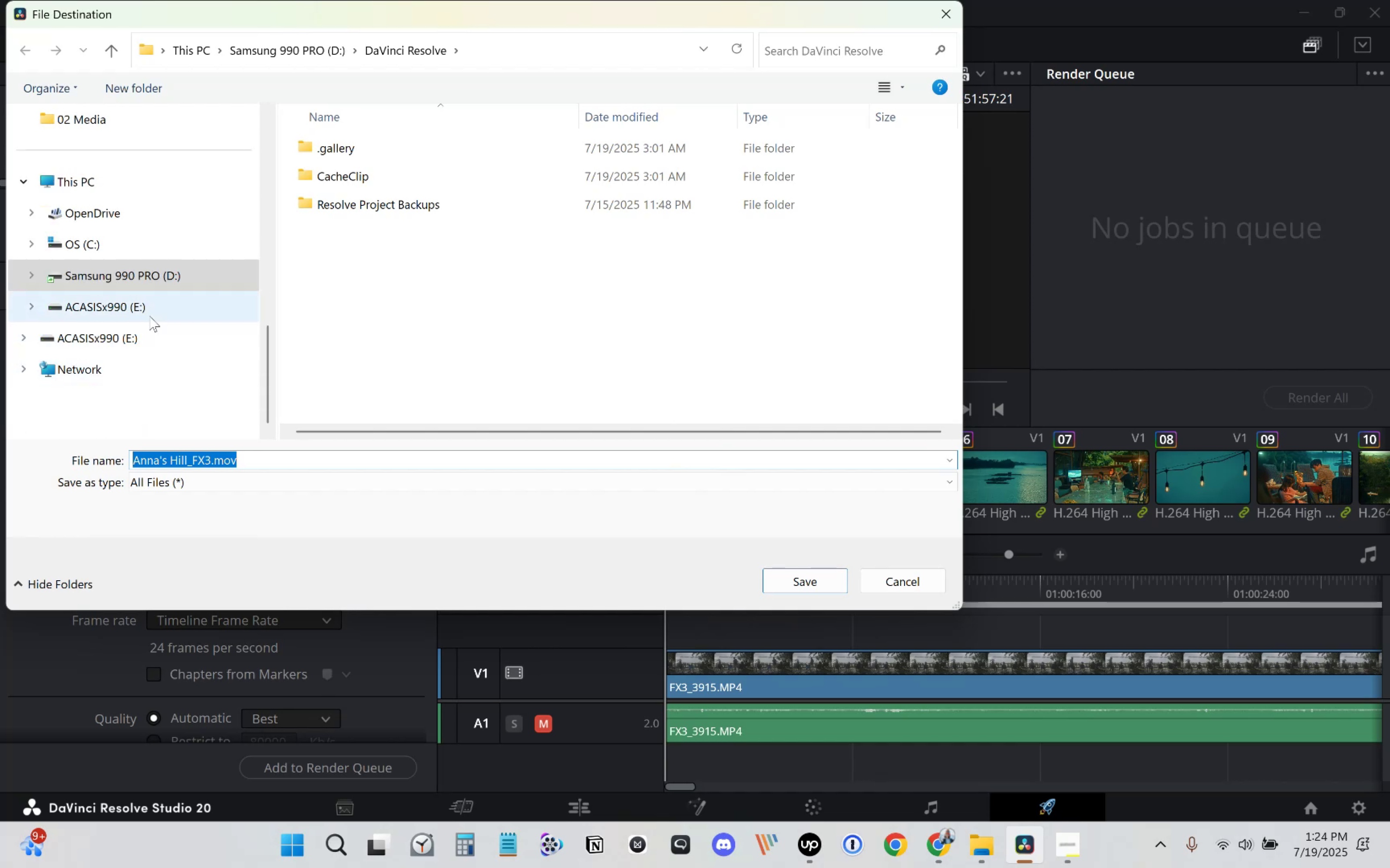 
left_click([155, 308])
 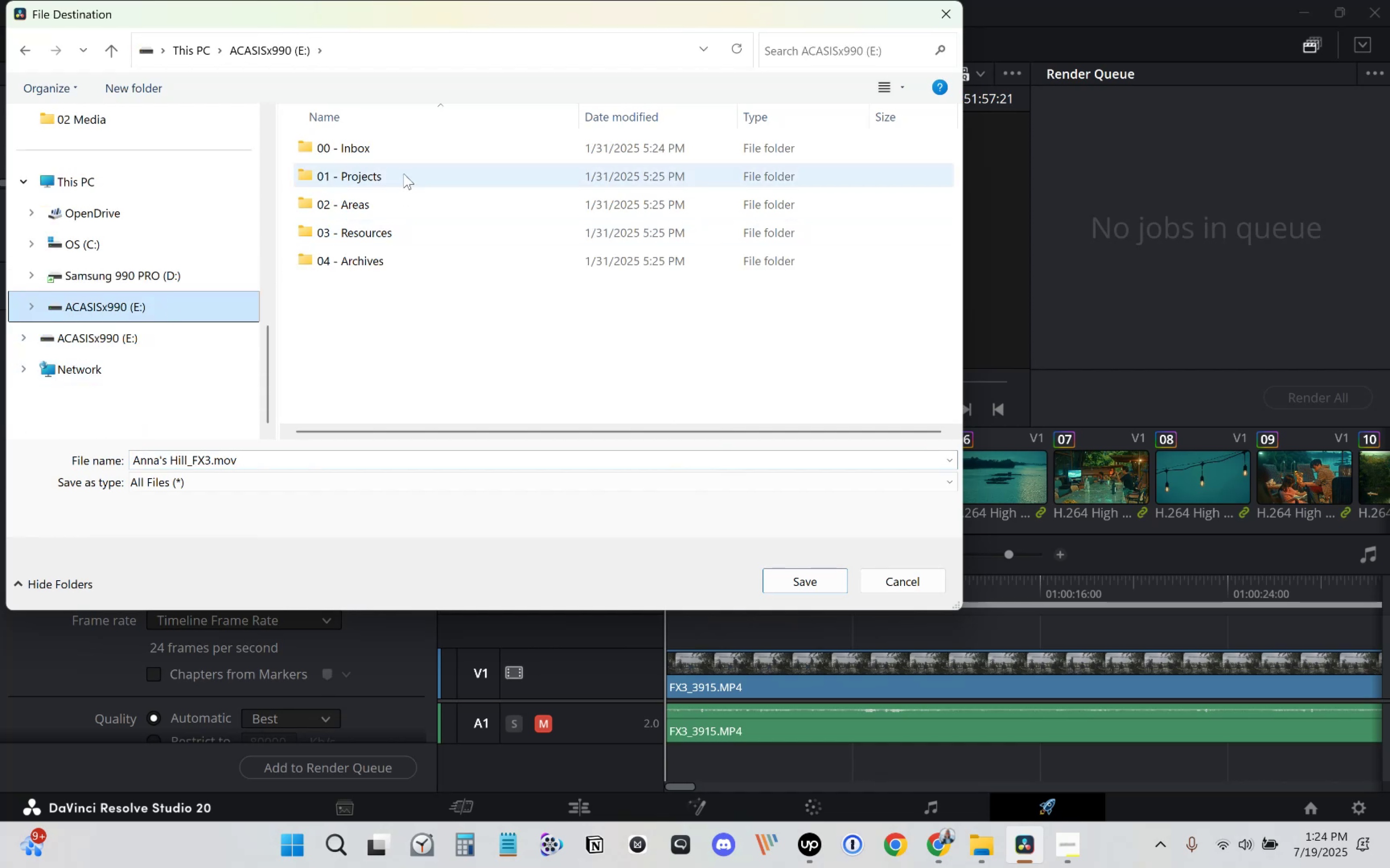 
double_click([403, 174])
 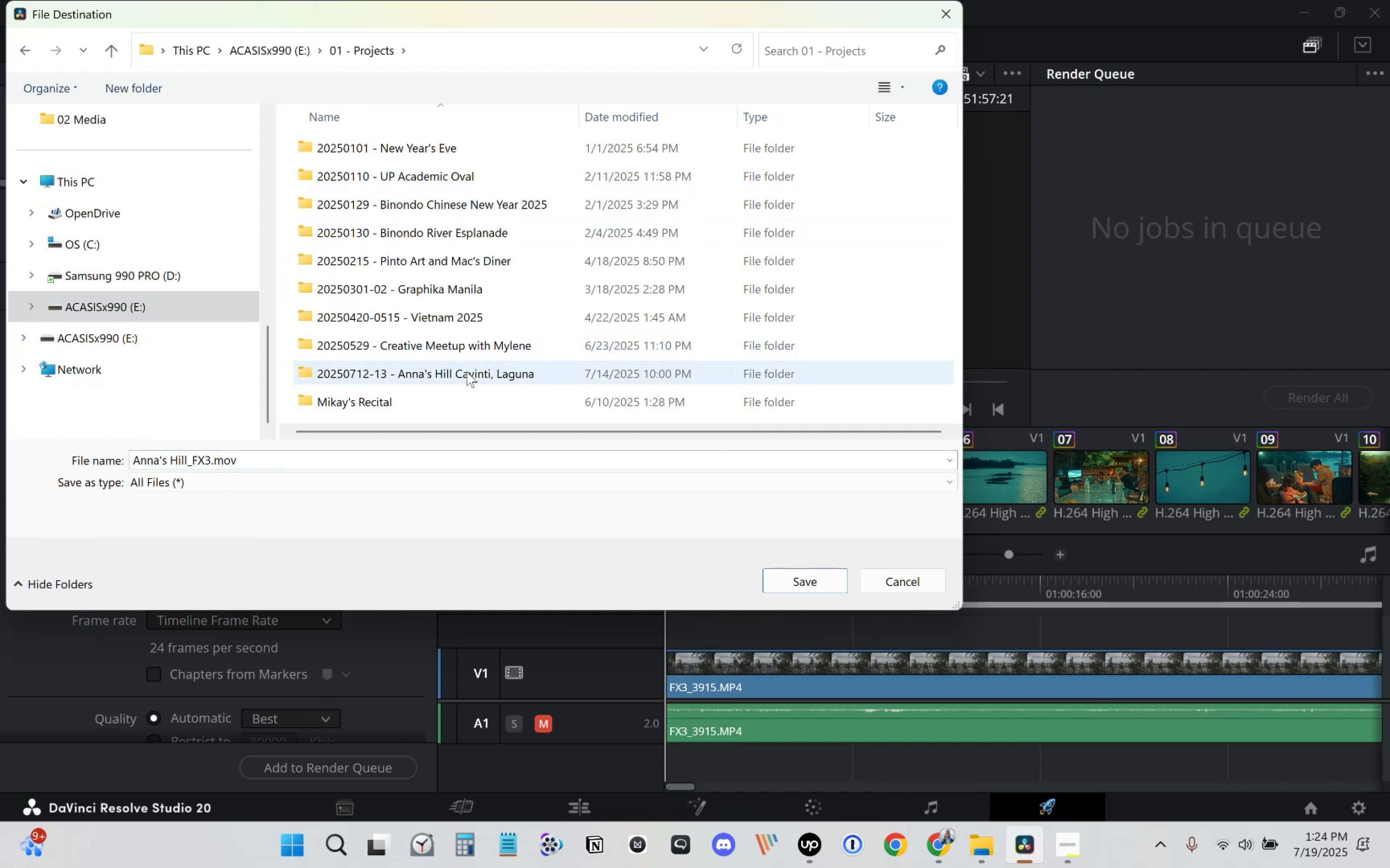 
double_click([465, 374])
 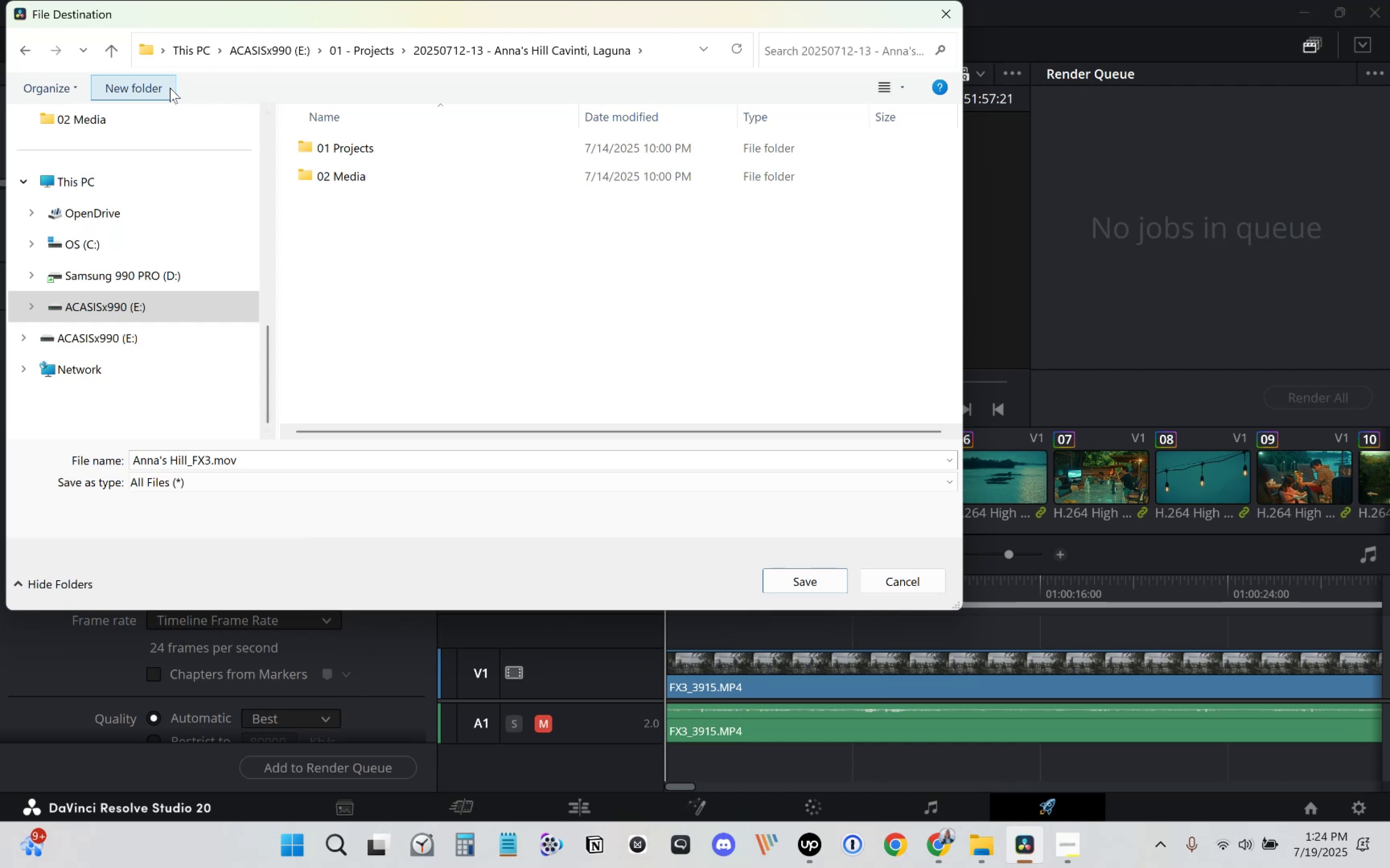 
left_click([170, 88])
 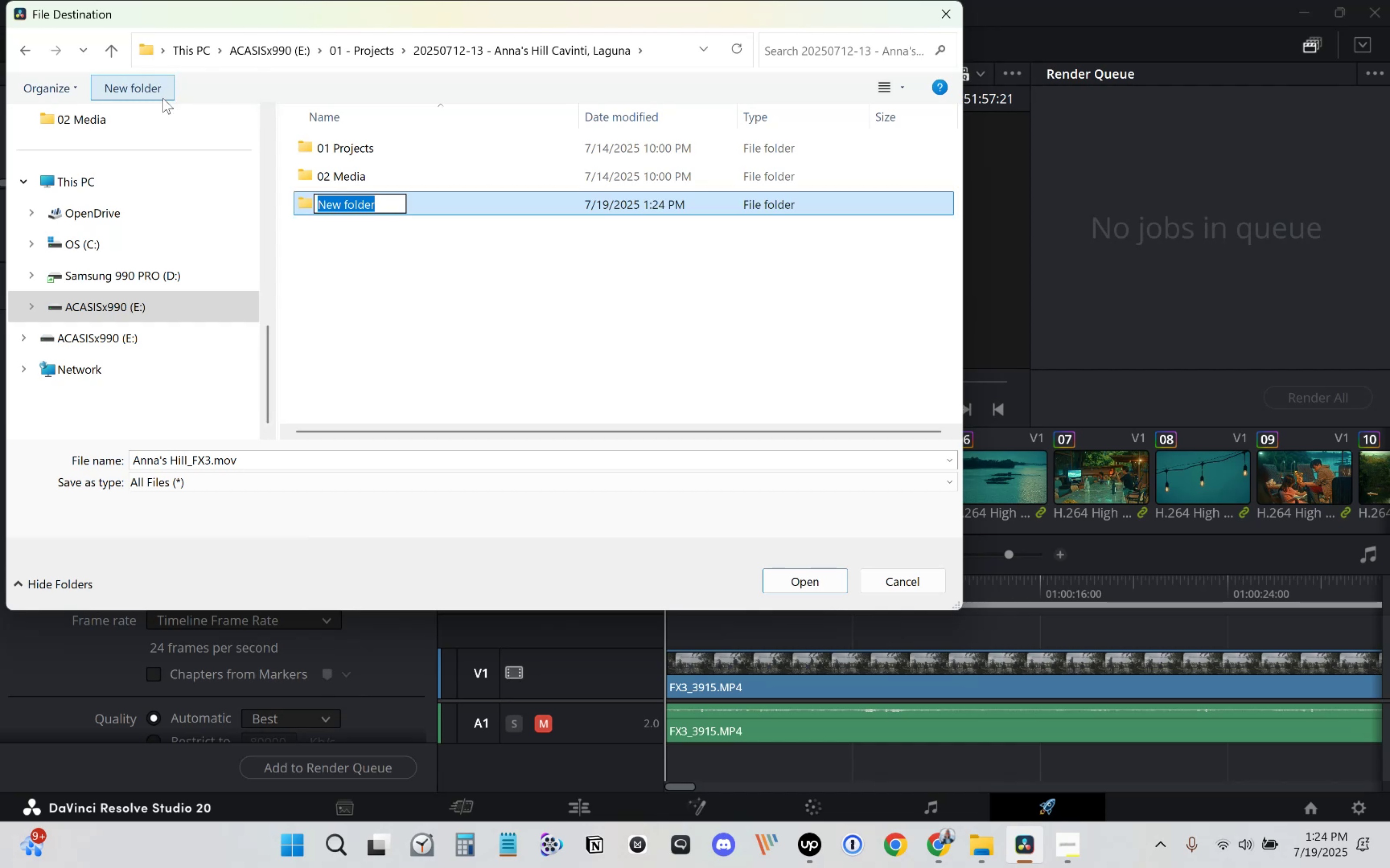 
type(03 Exports)
 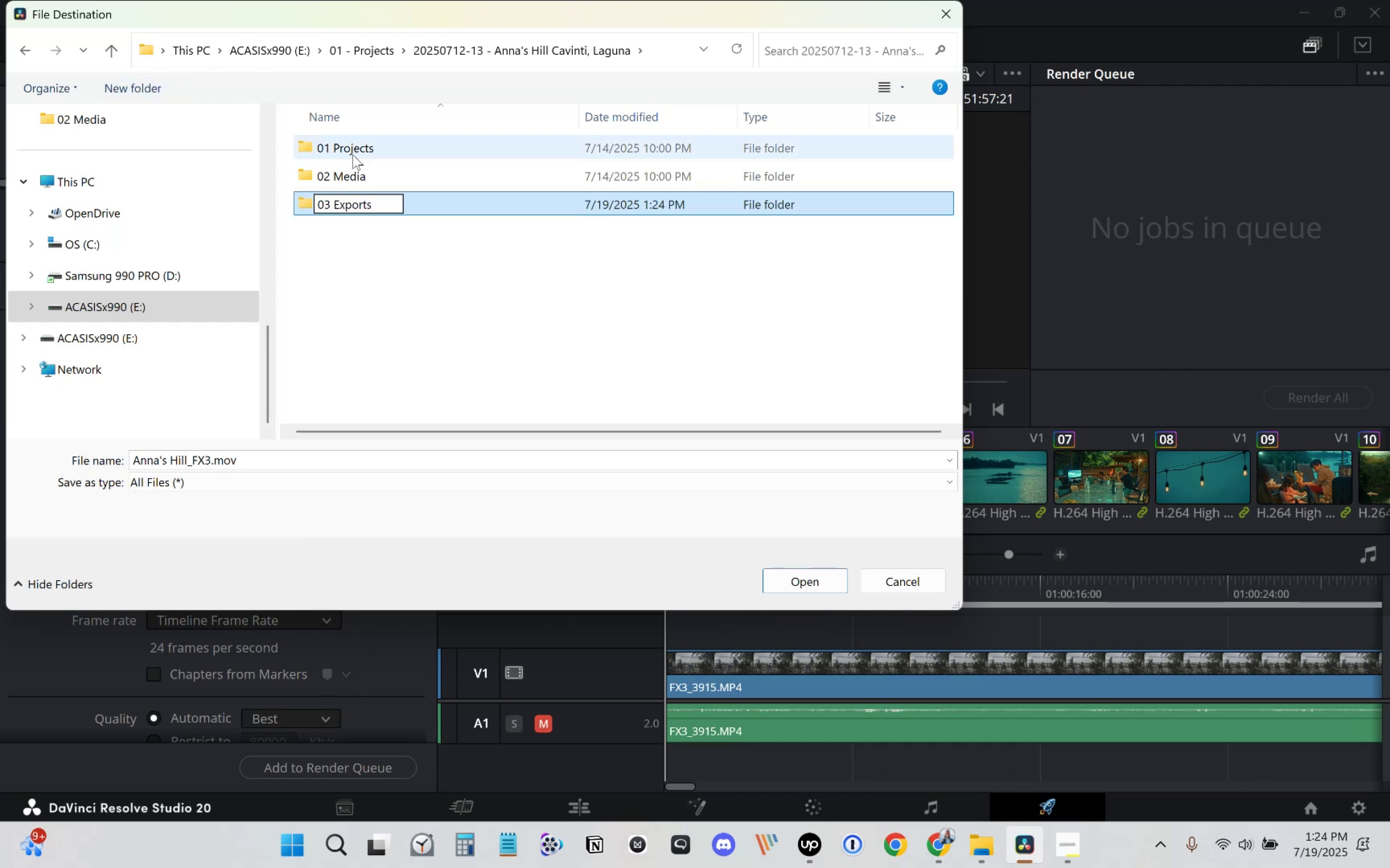 
left_click([472, 272])
 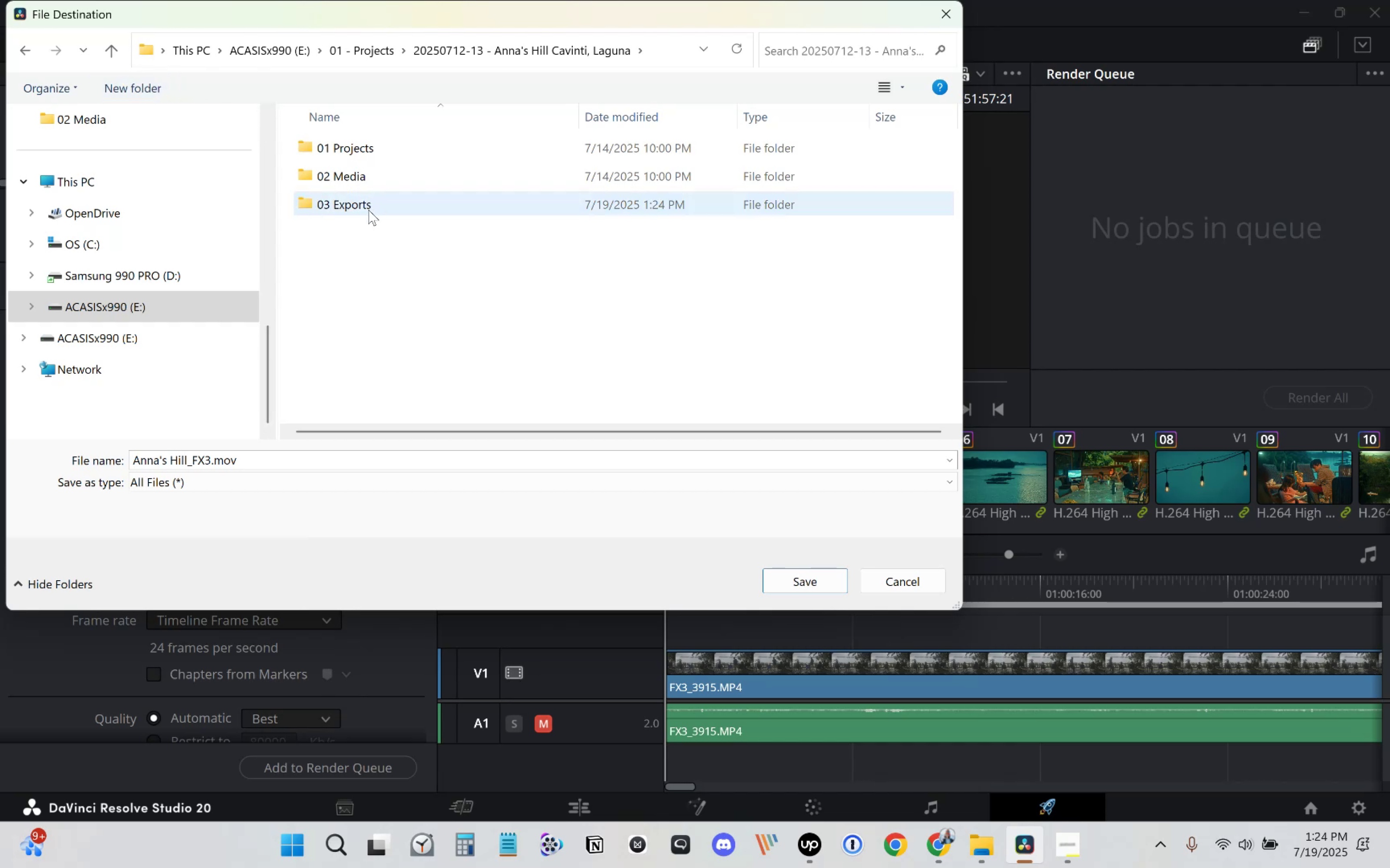 
double_click([368, 210])
 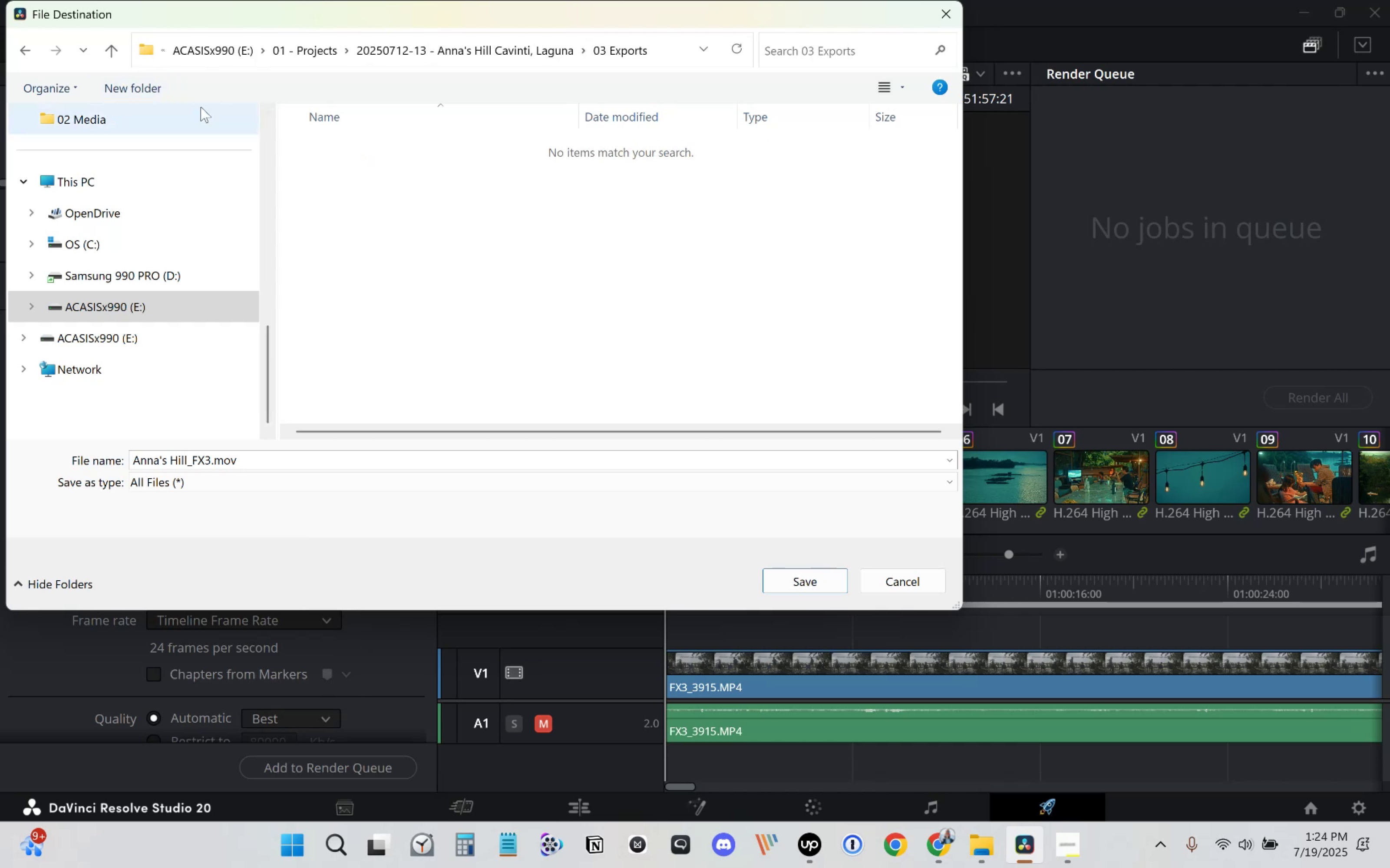 
left_click([130, 95])
 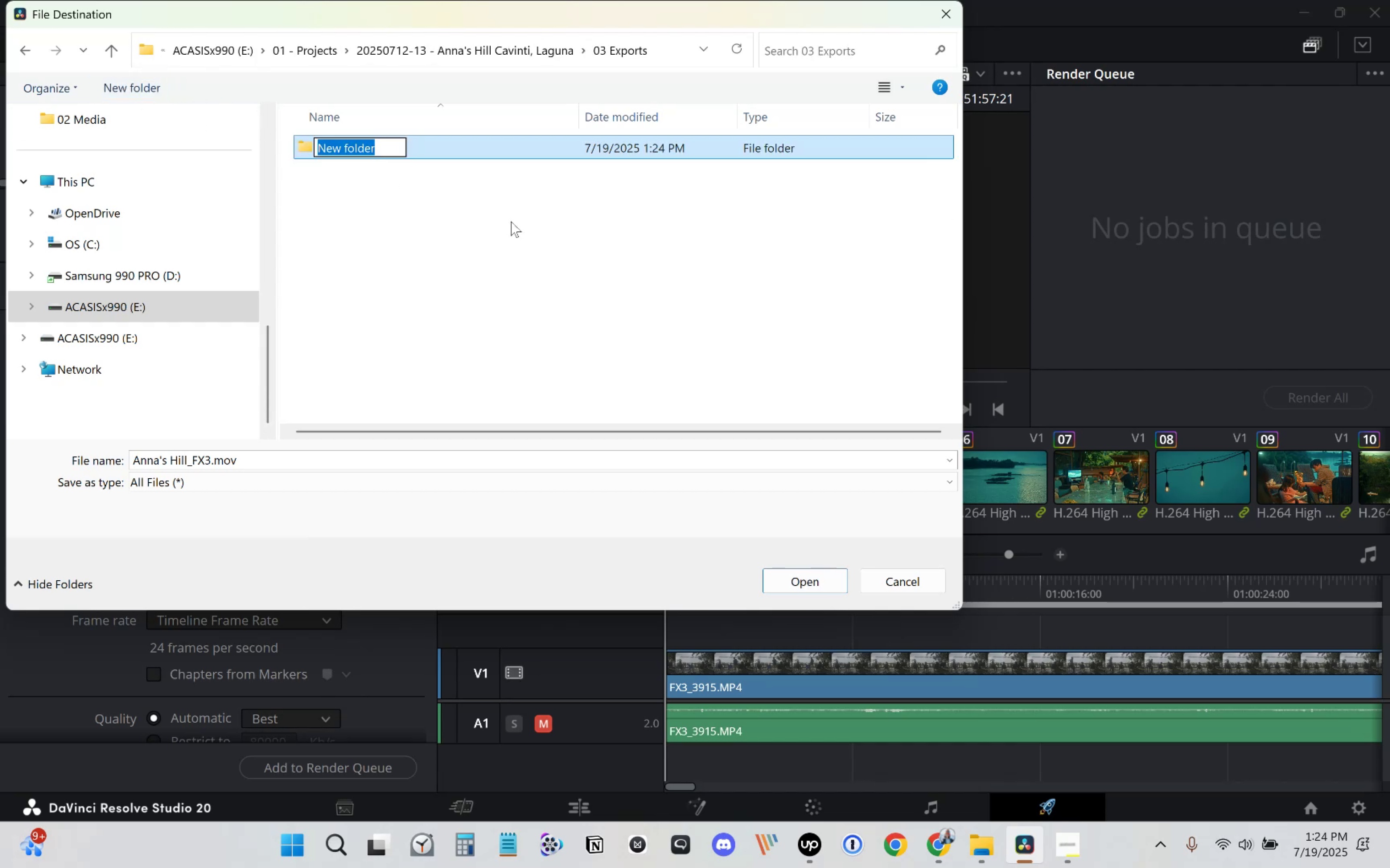 
type(Gra)
 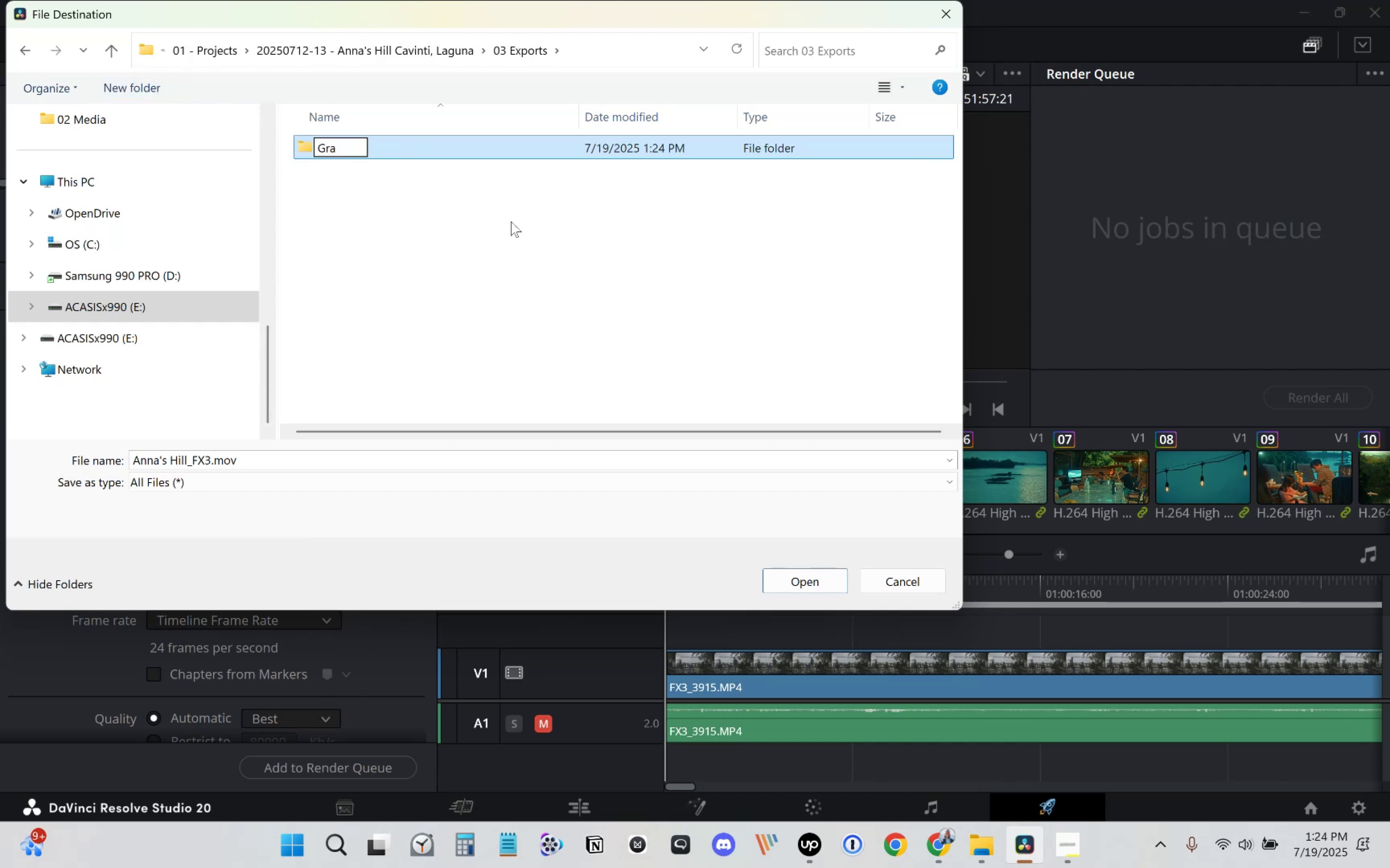 
key(Control+ControlLeft)
 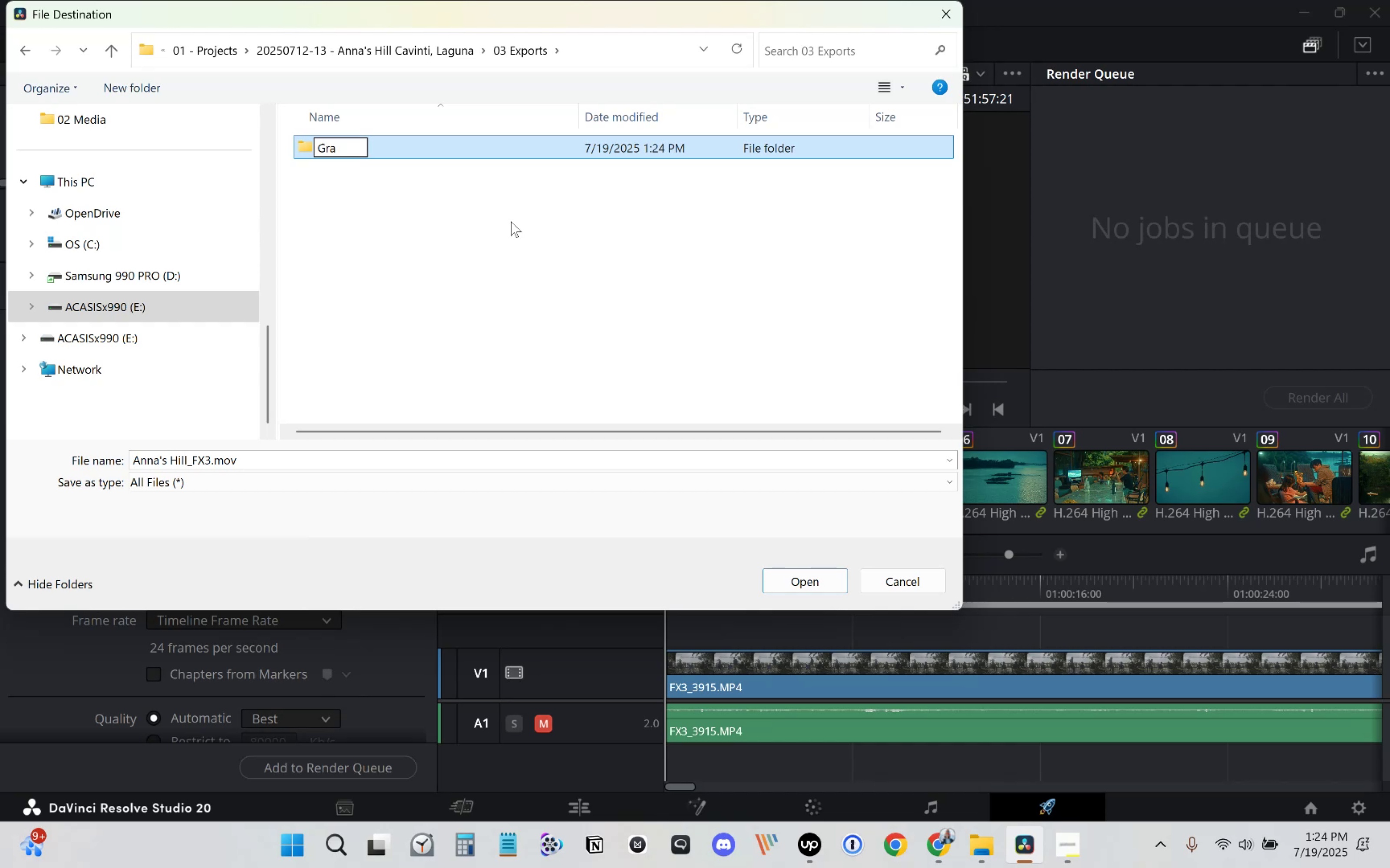 
key(Control+A)
 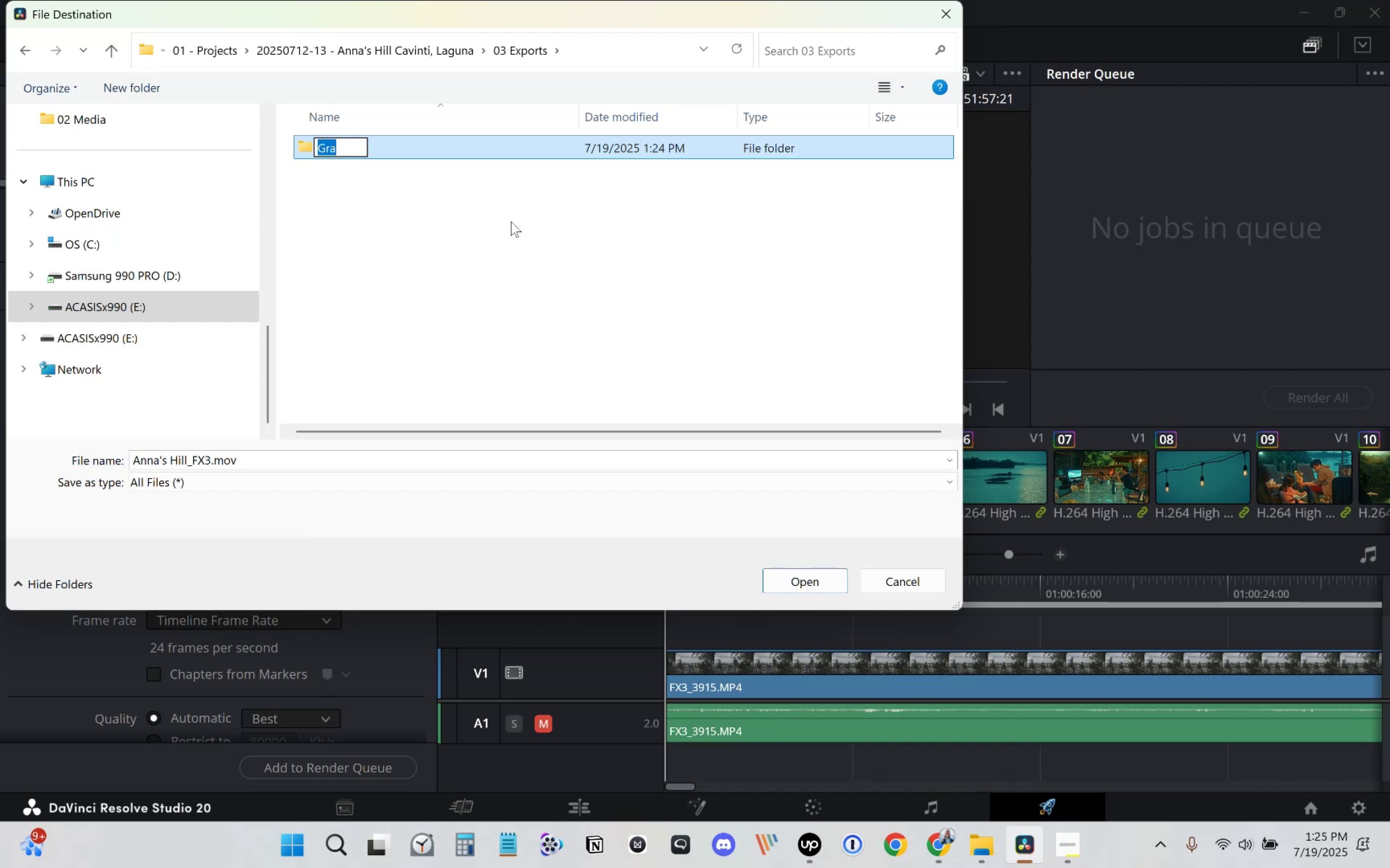 
type(01 a)
 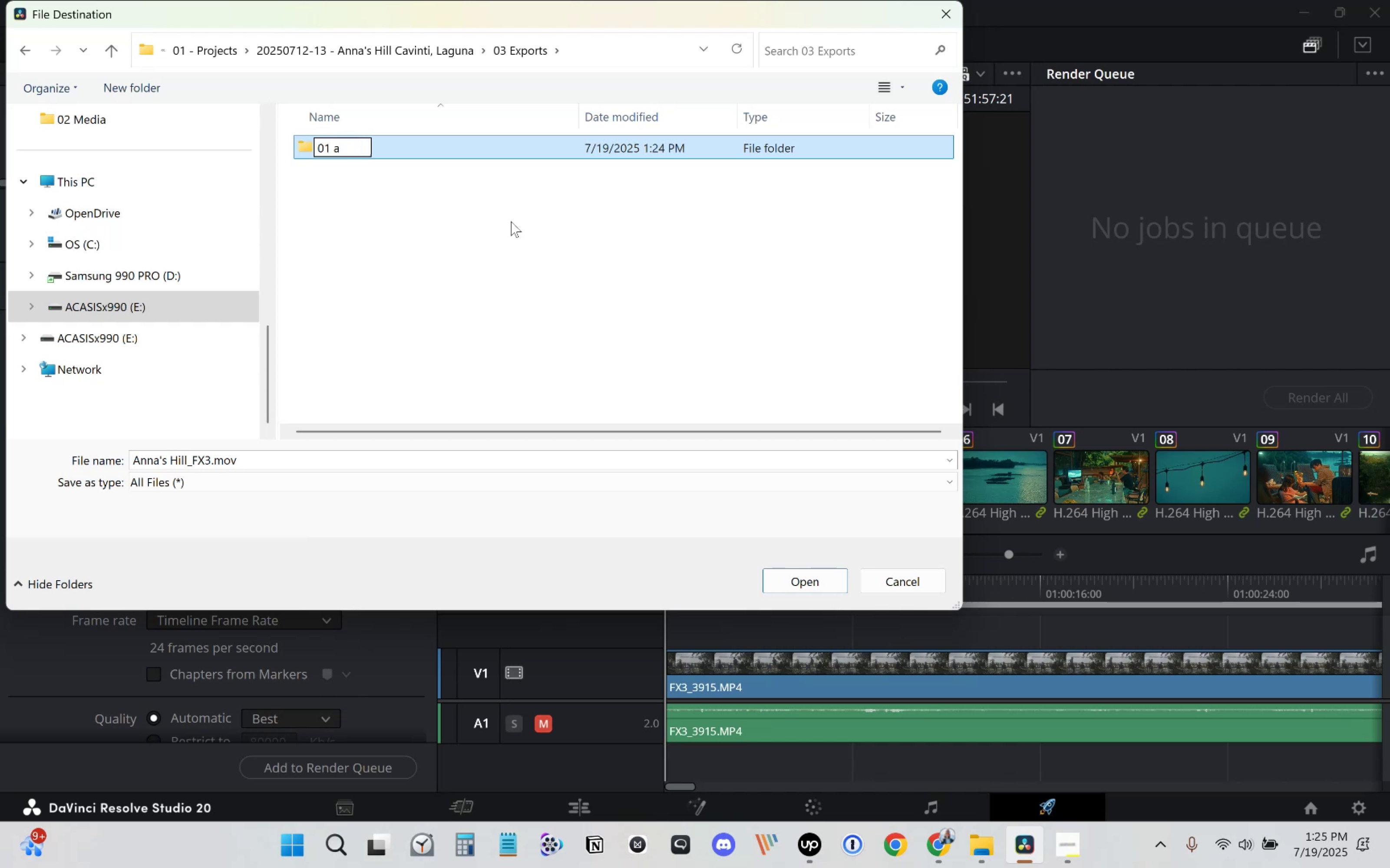 
 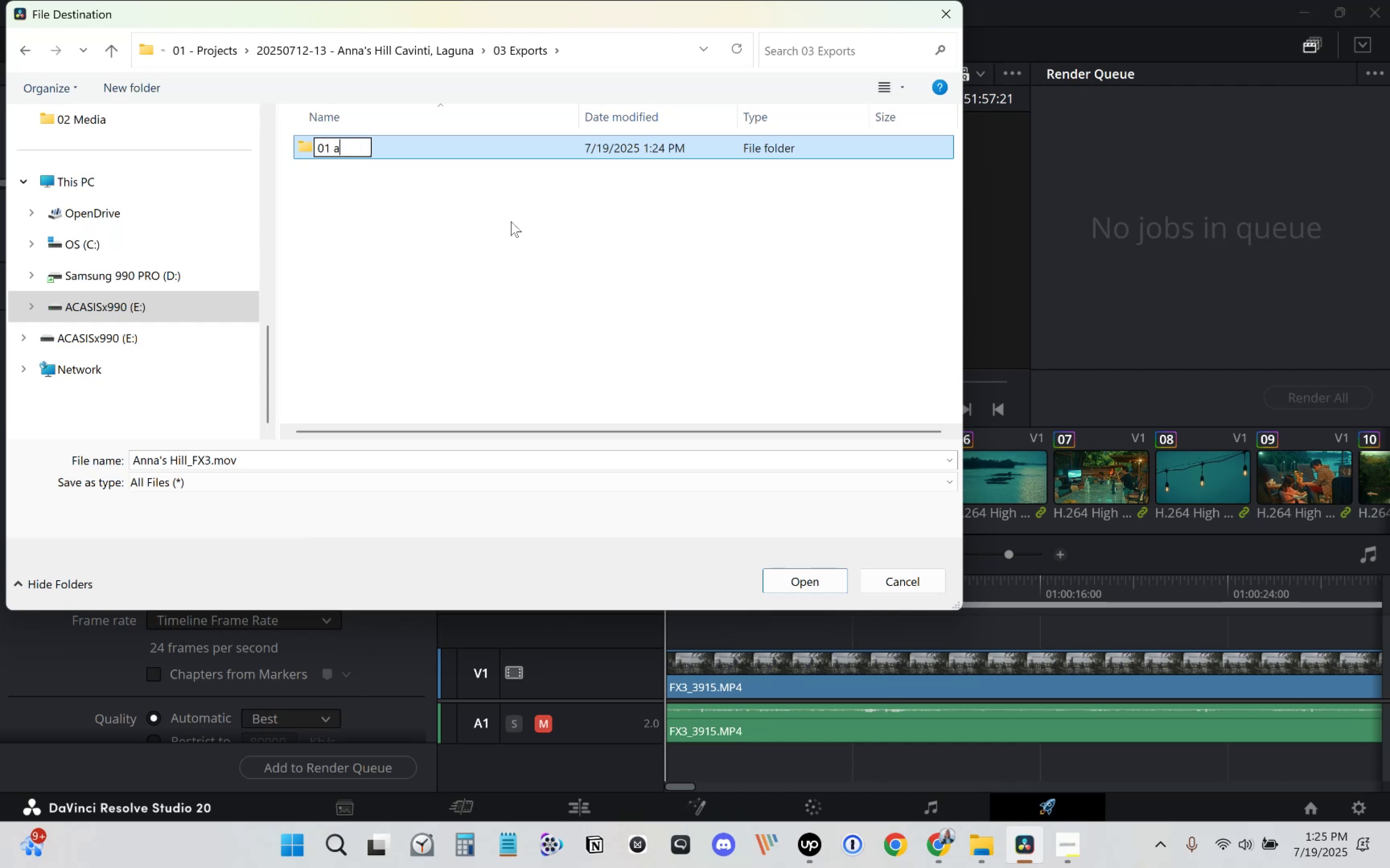 
key(Control+ControlLeft)
 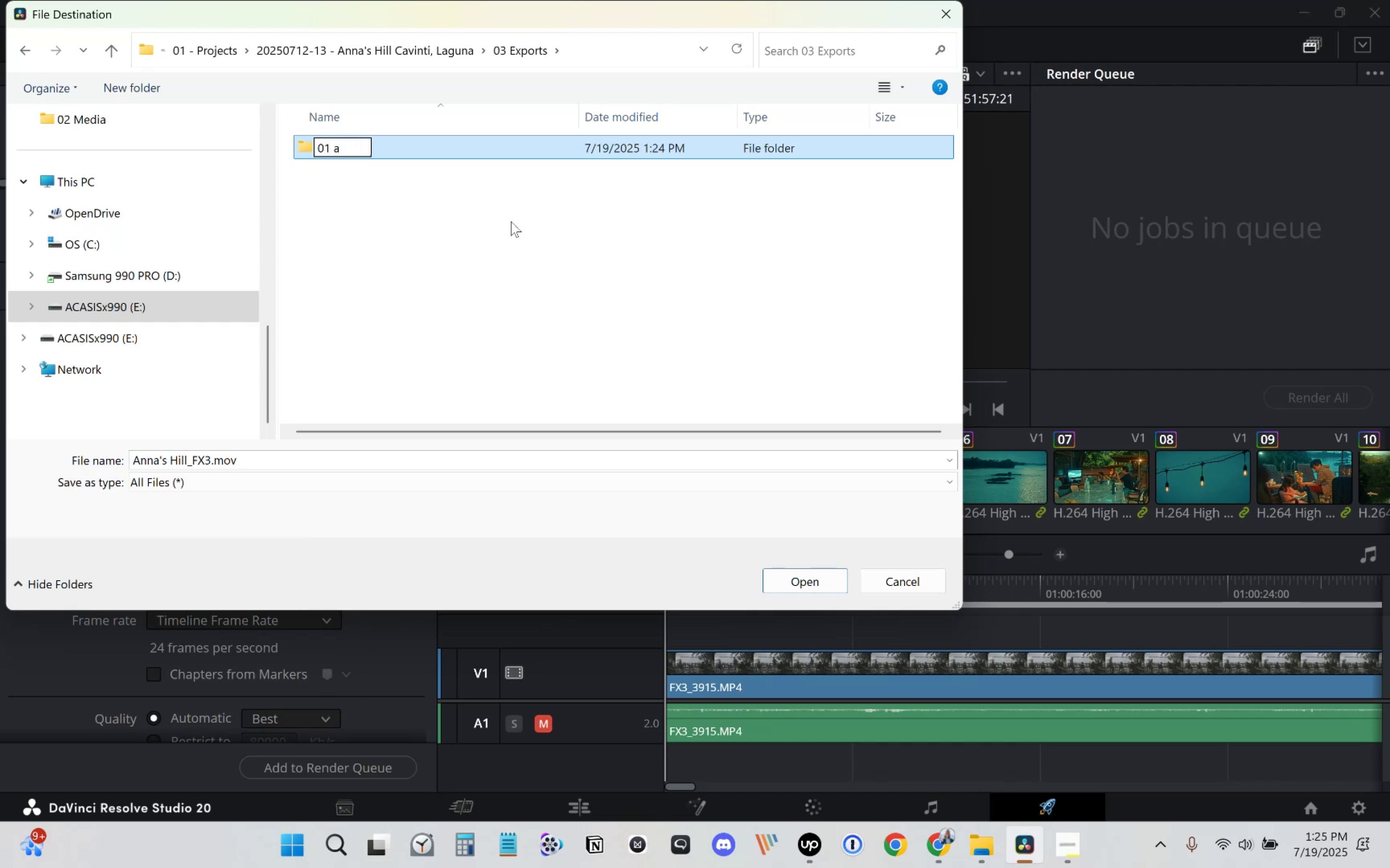 
key(Control+A)
 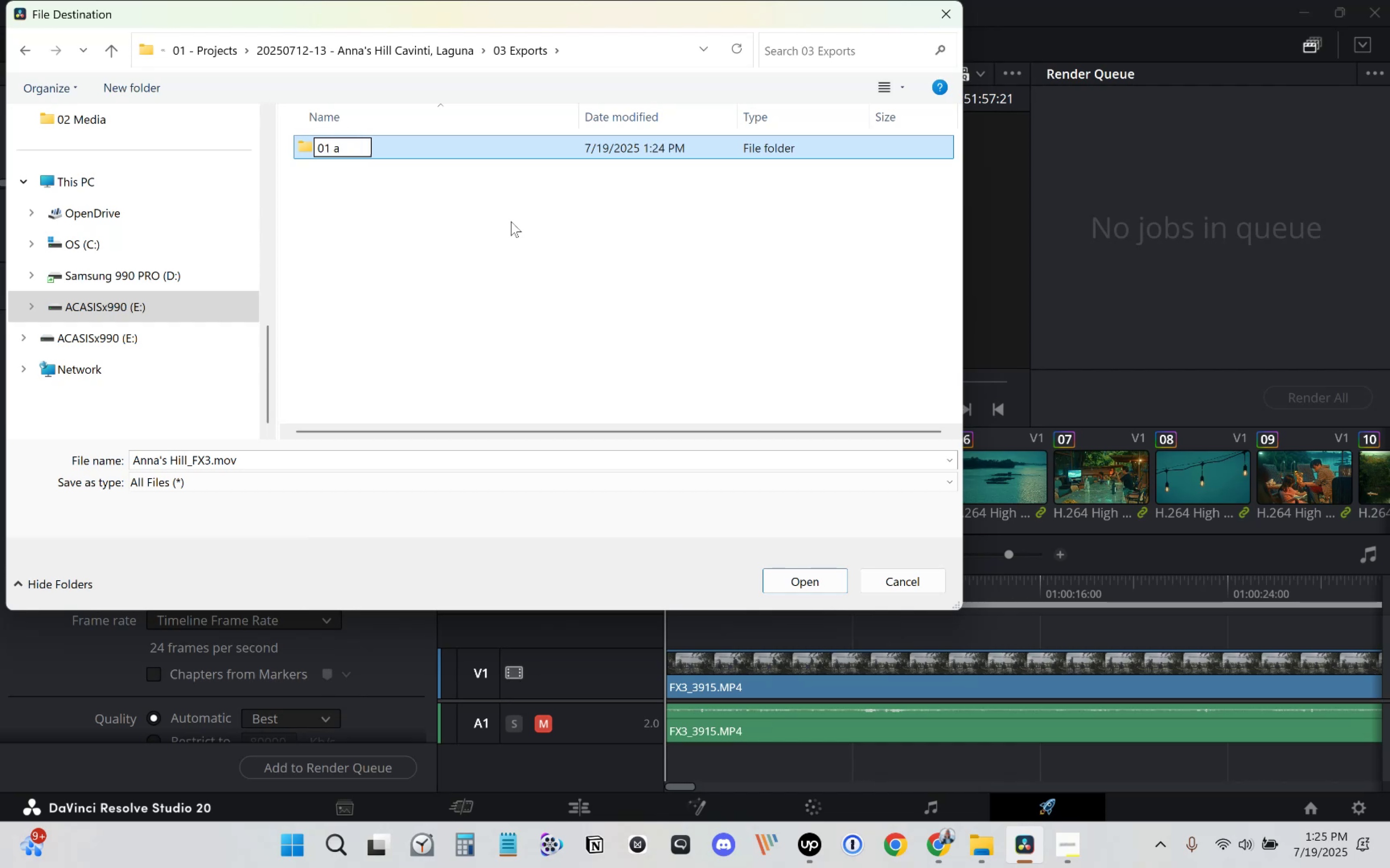 
type(Graded C)
key(Backspace)
key(Backspace)
 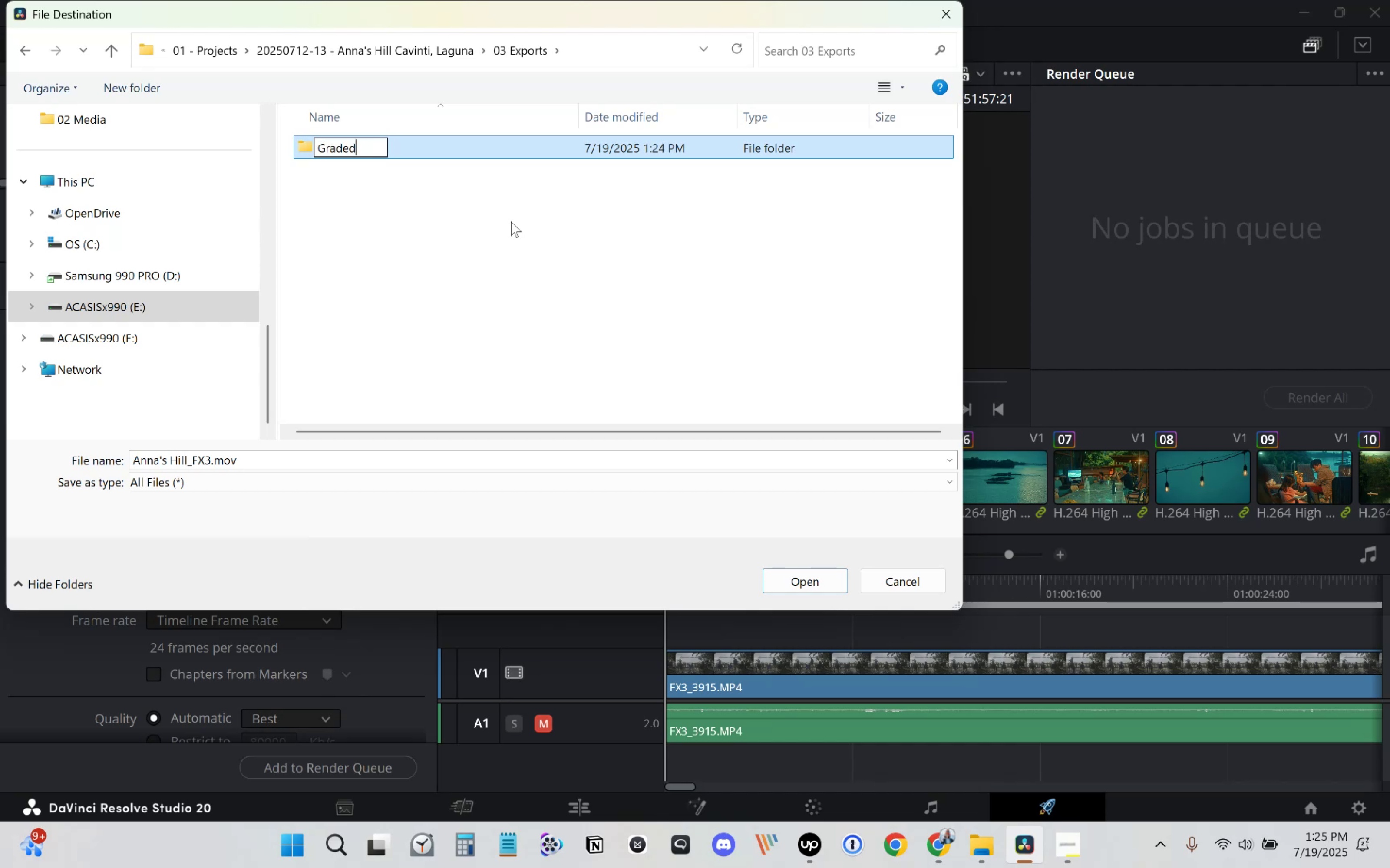 
double_click([347, 141])
 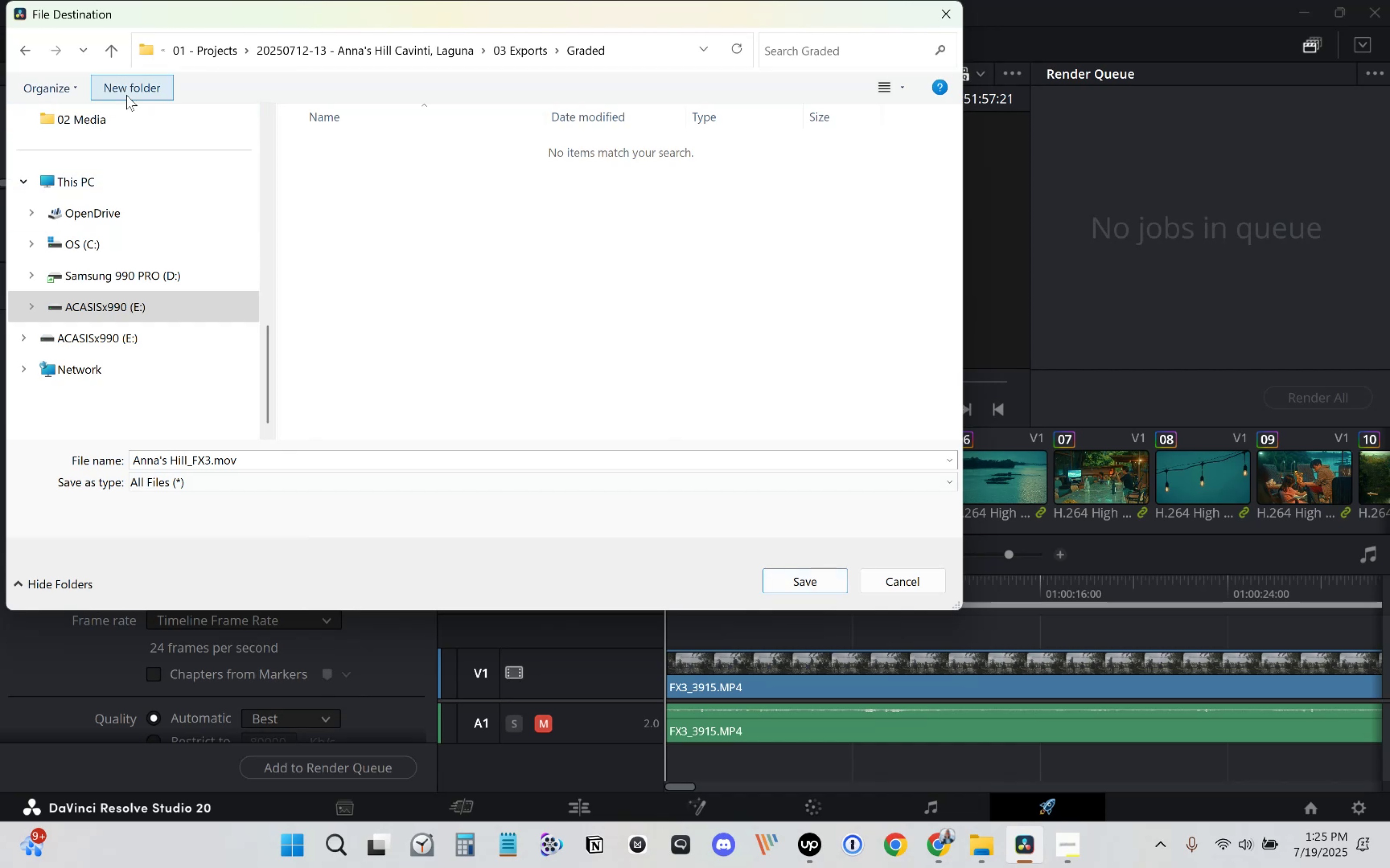 
left_click([133, 88])
 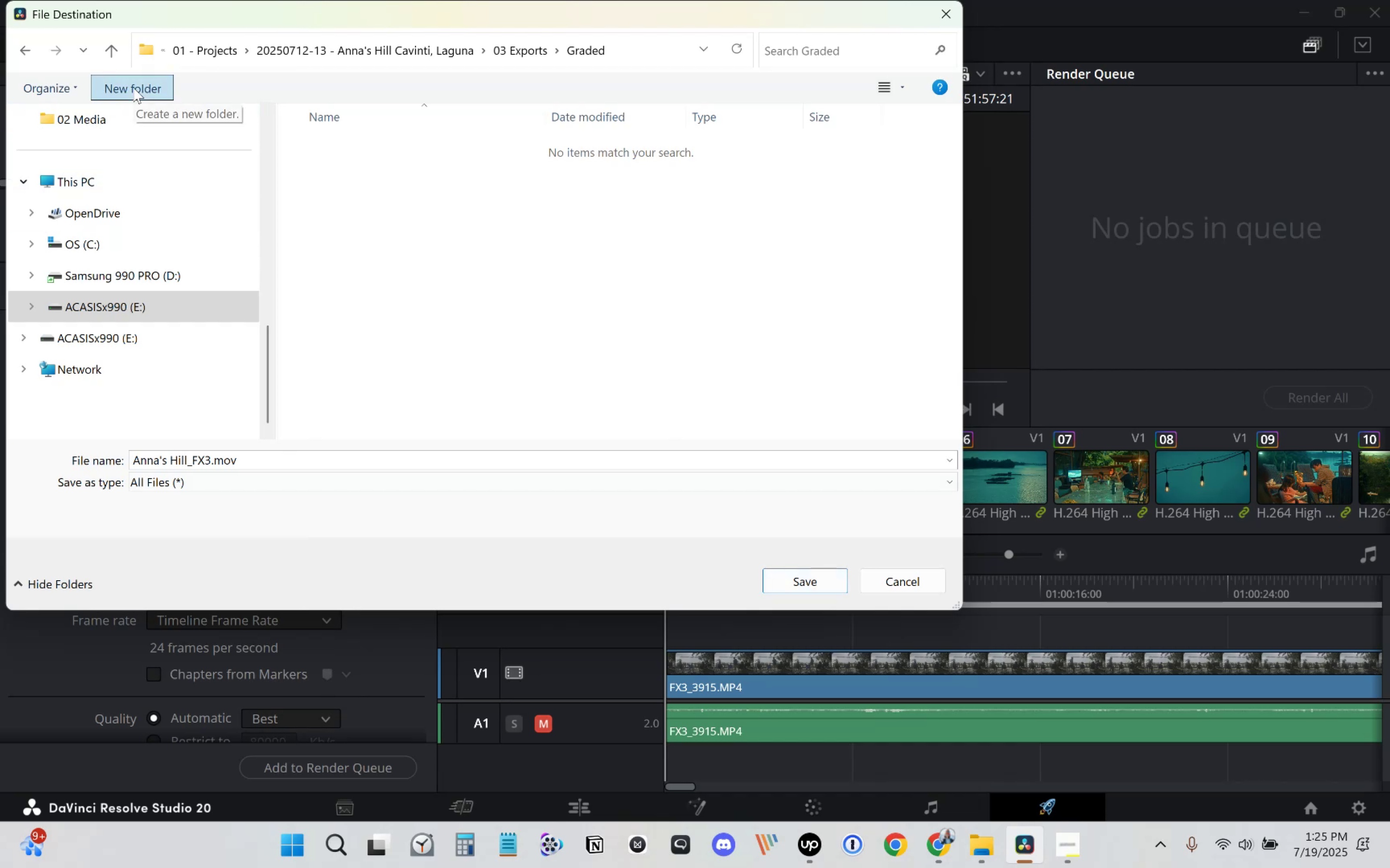 
type(FX3)
 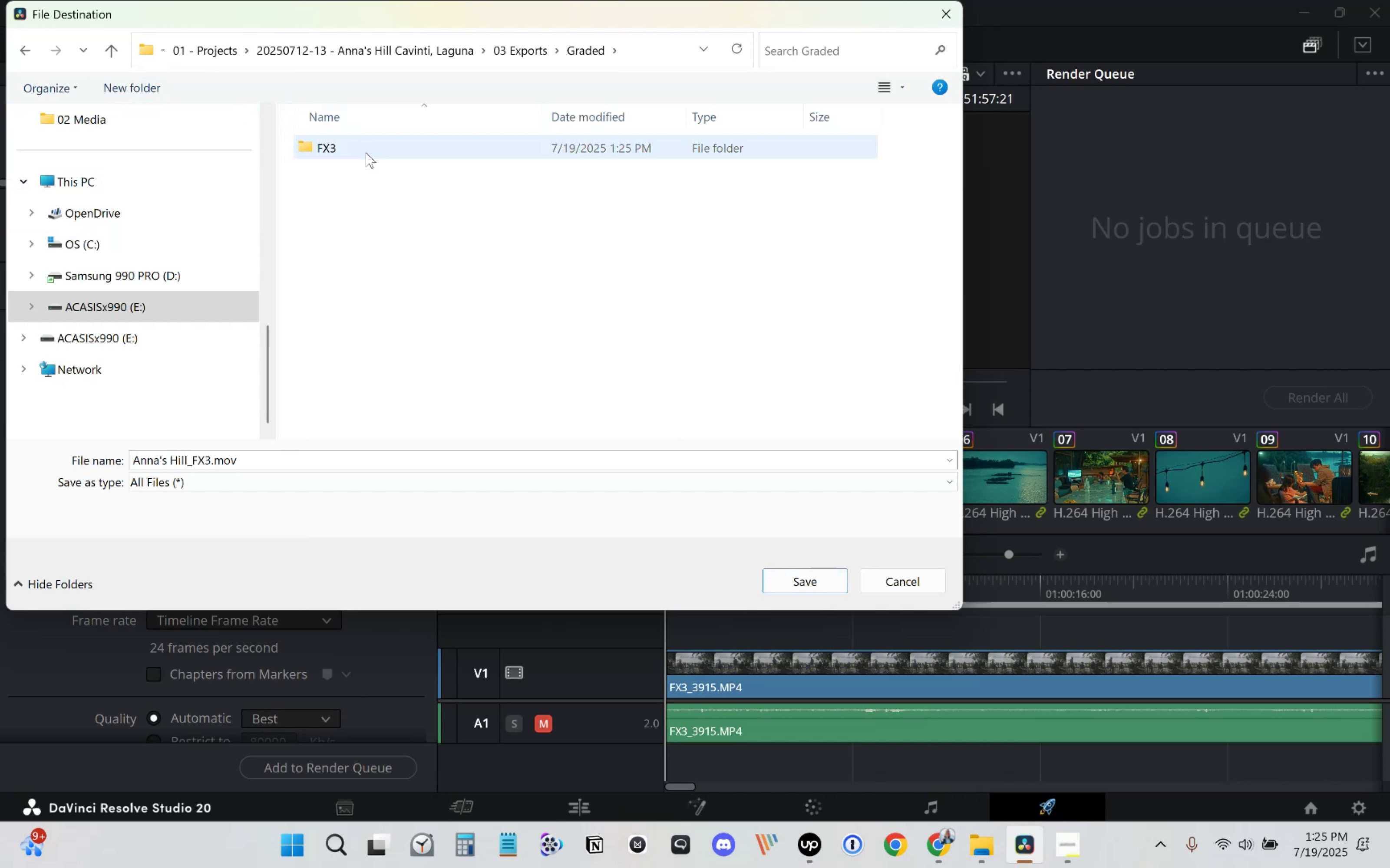 
double_click([375, 144])
 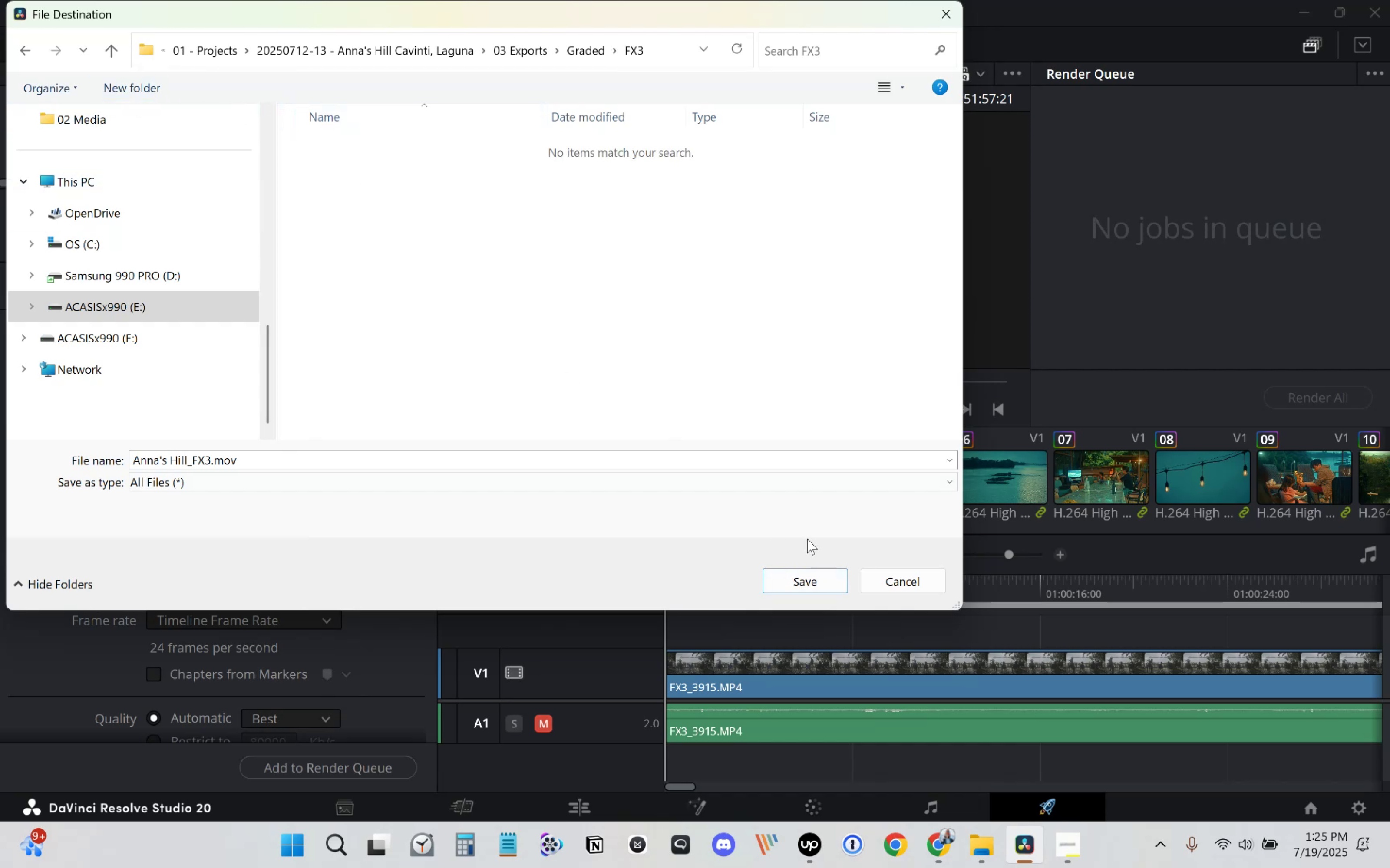 
left_click([796, 573])
 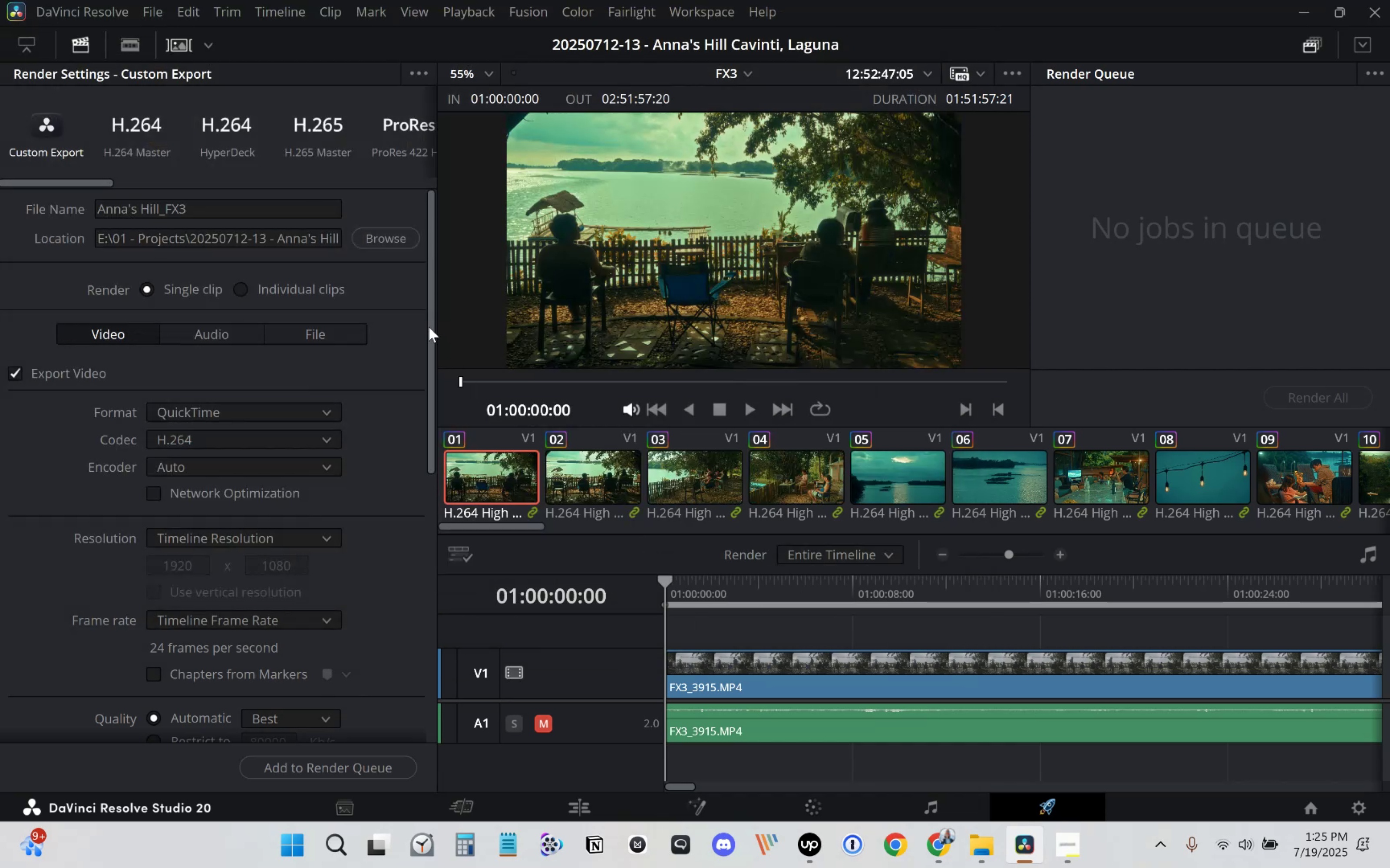 
left_click([245, 278])
 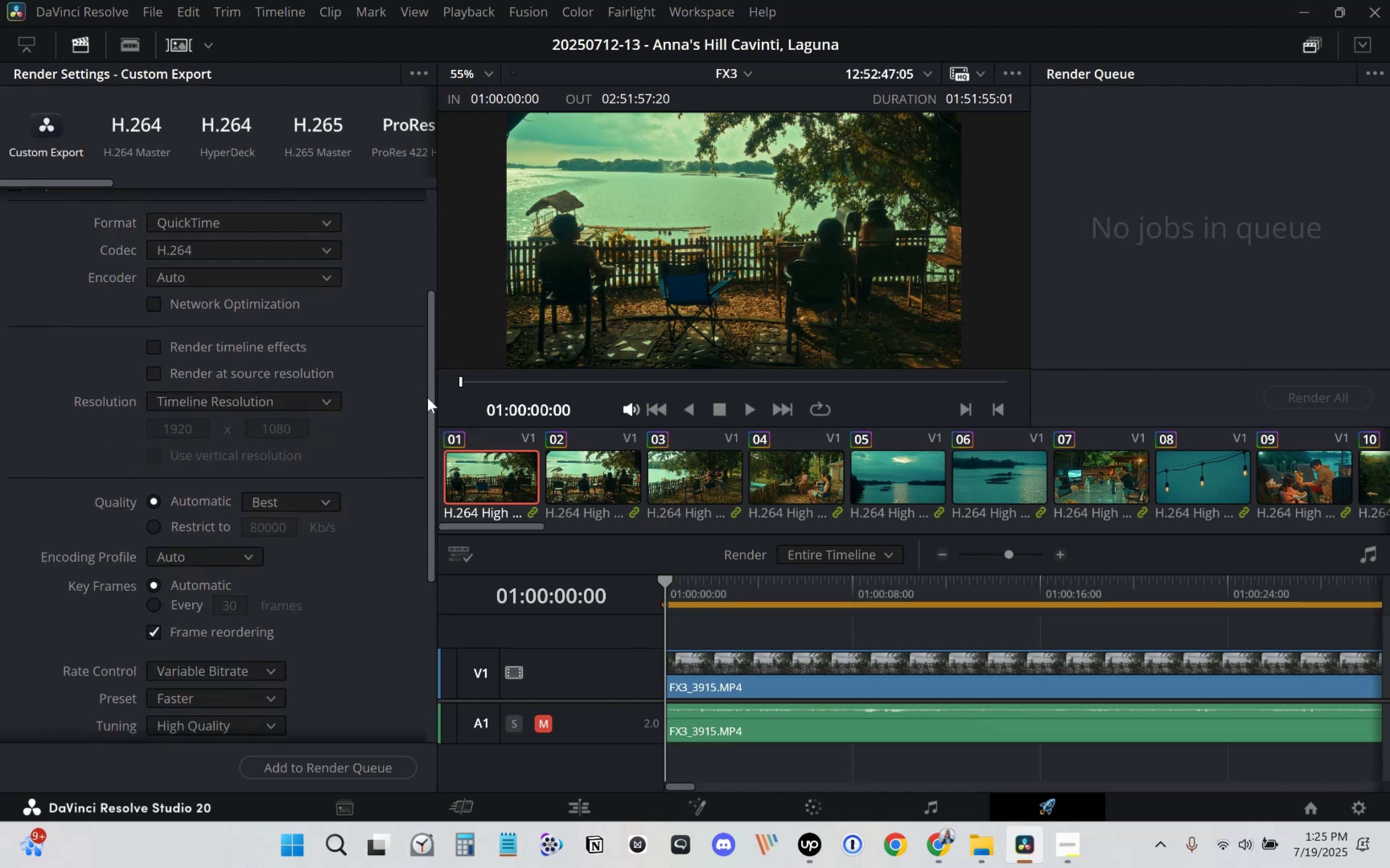 
wait(8.21)
 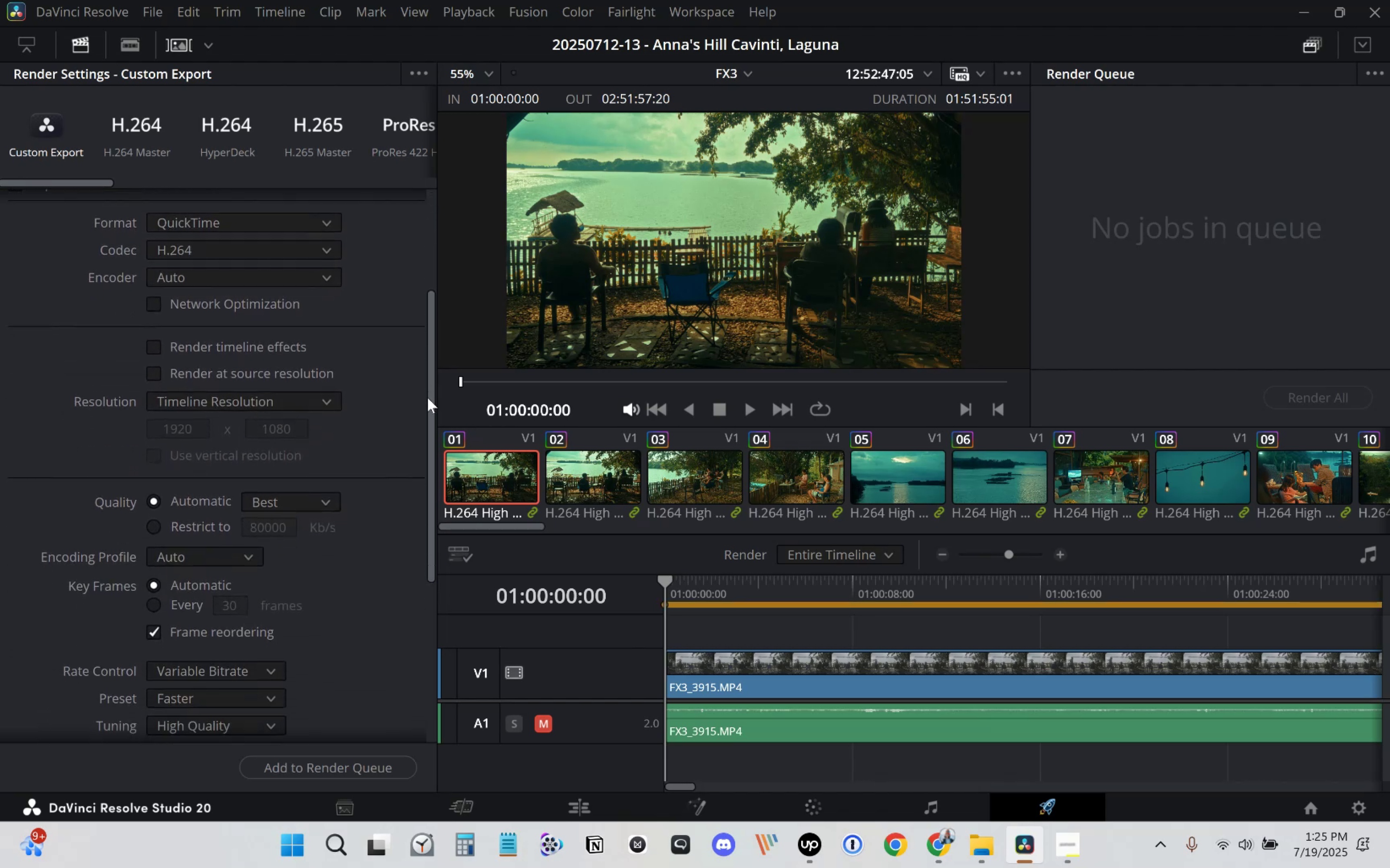 
left_click([583, 811])
 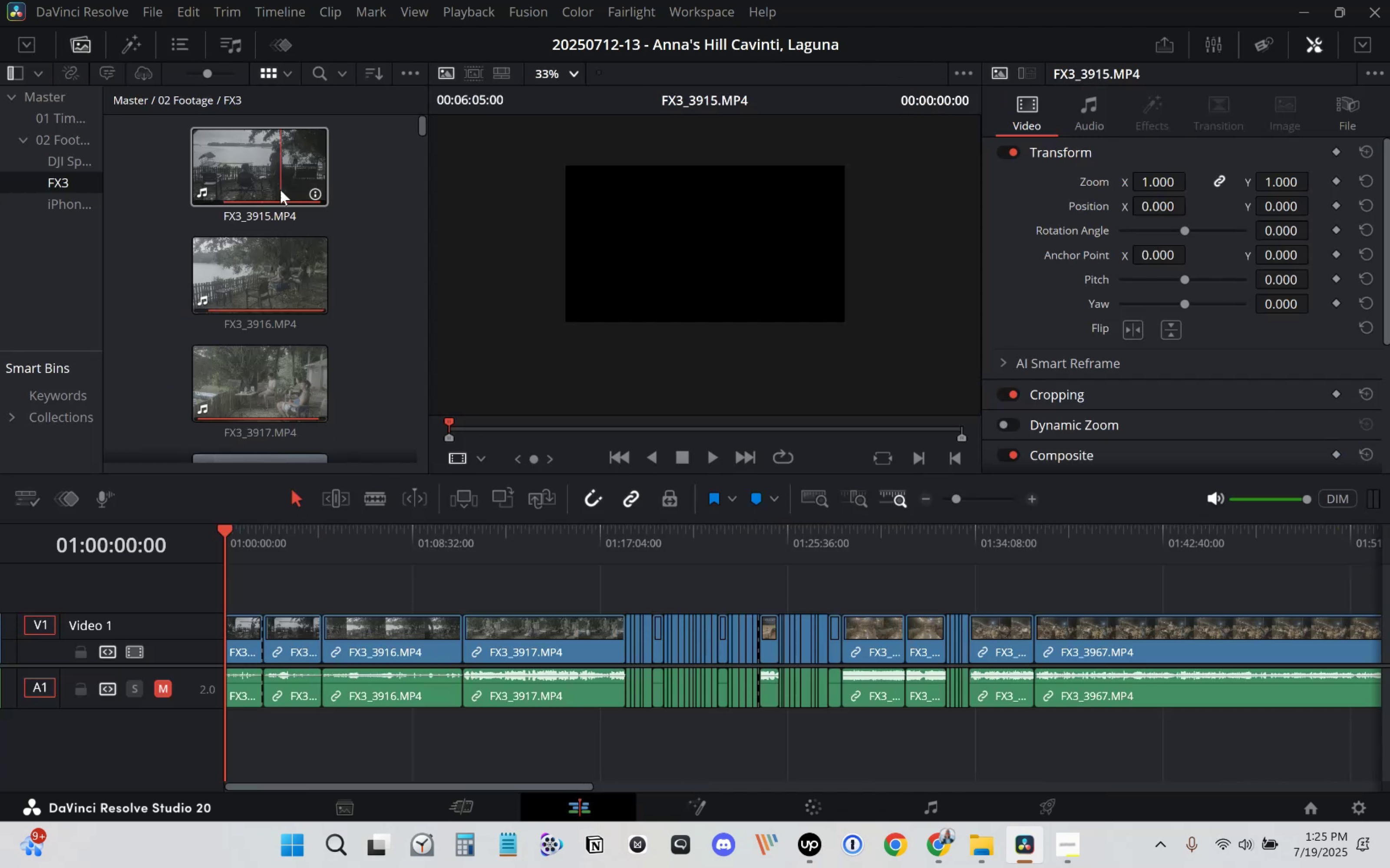 
left_click([65, 122])
 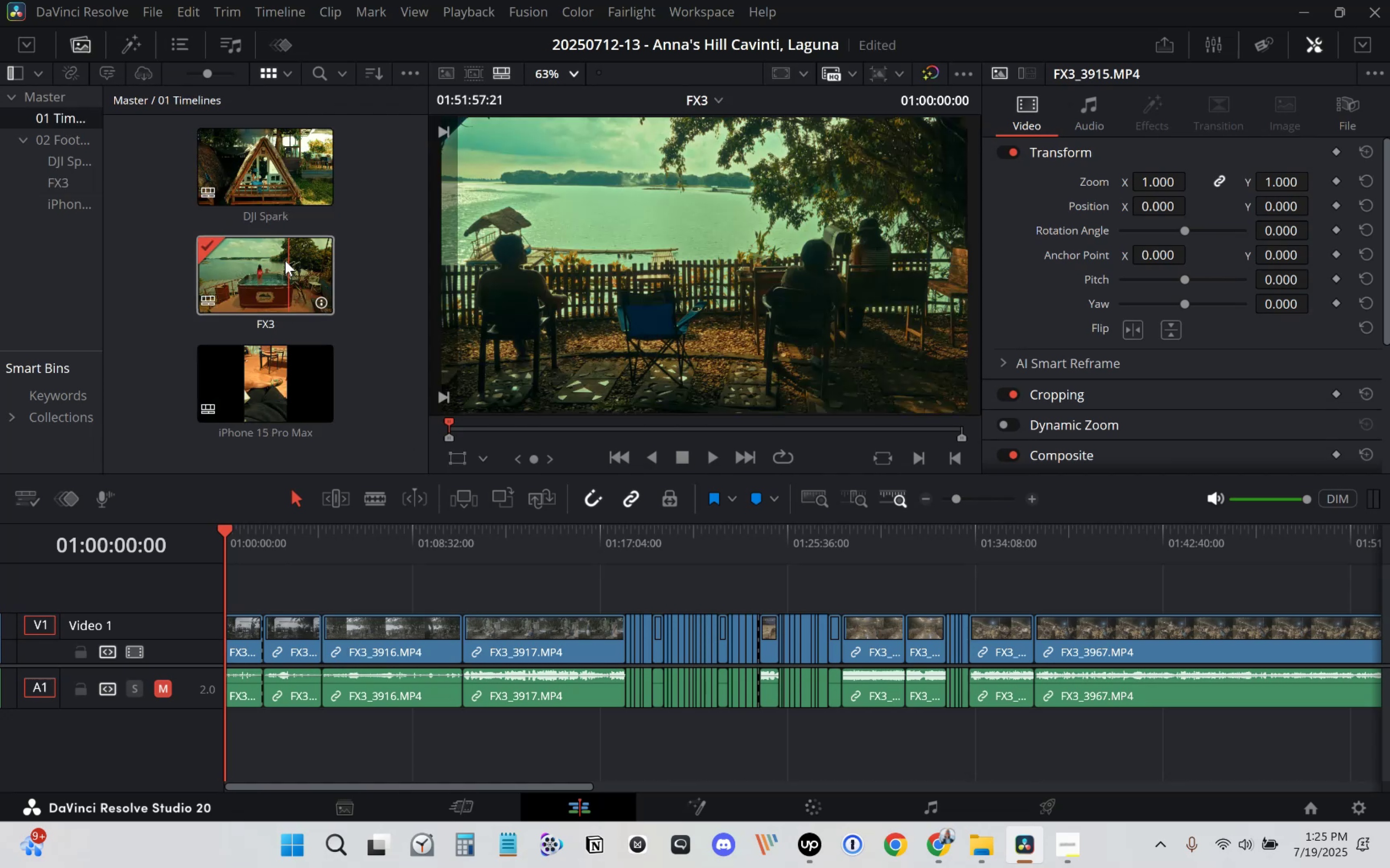 
mouse_move([278, 380])
 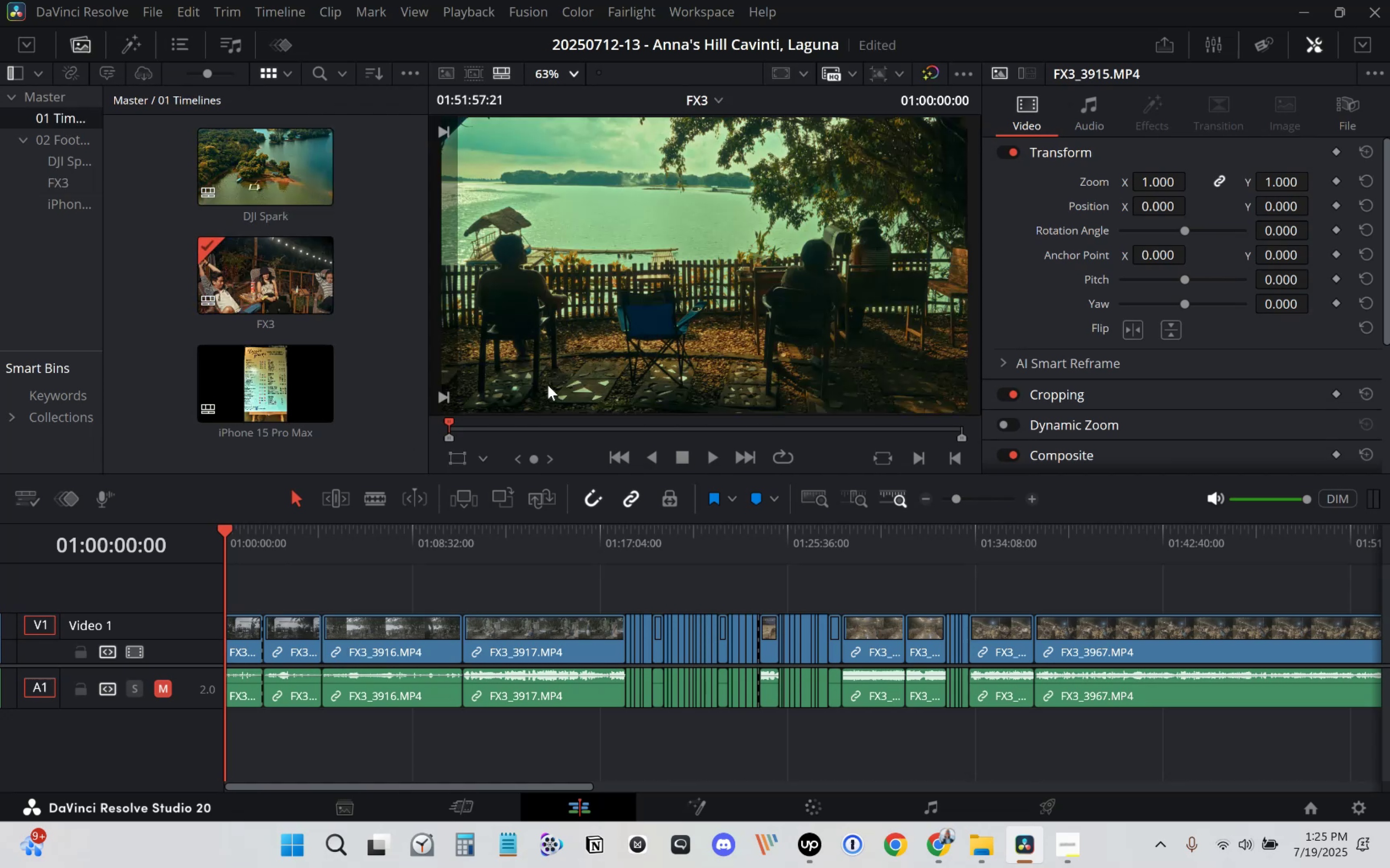 
right_click([281, 378])
 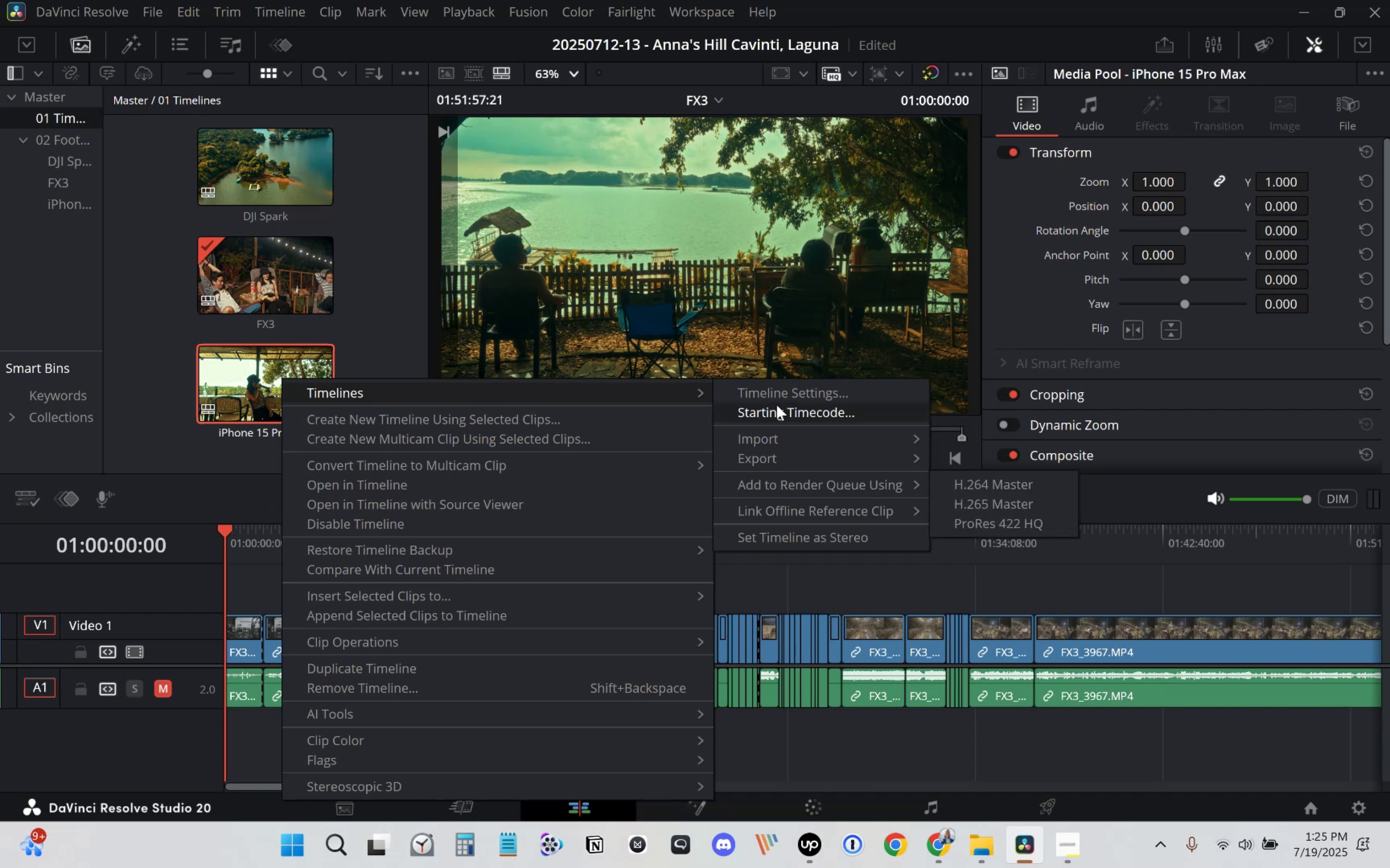 
wait(6.15)
 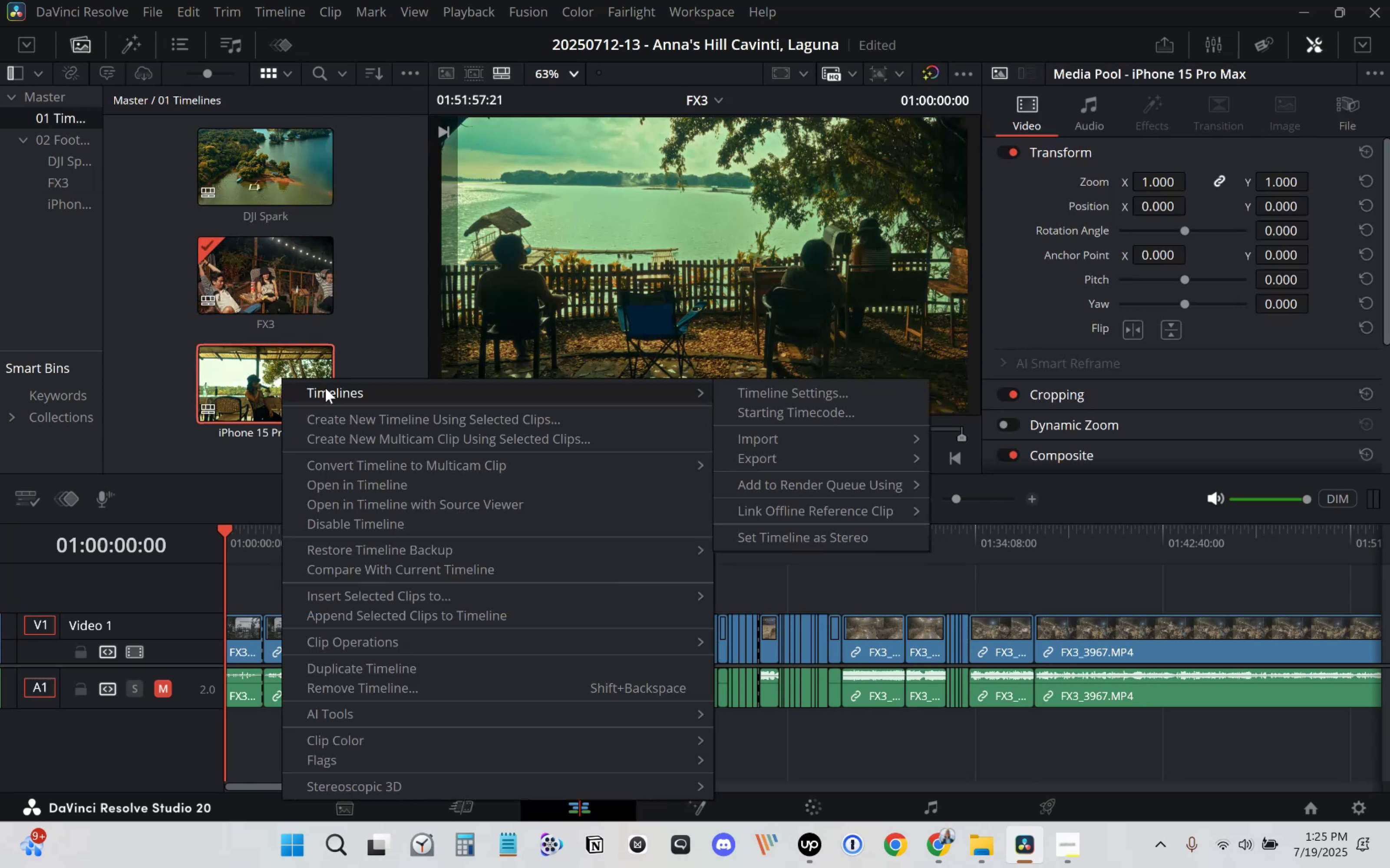 
right_click([257, 379])
 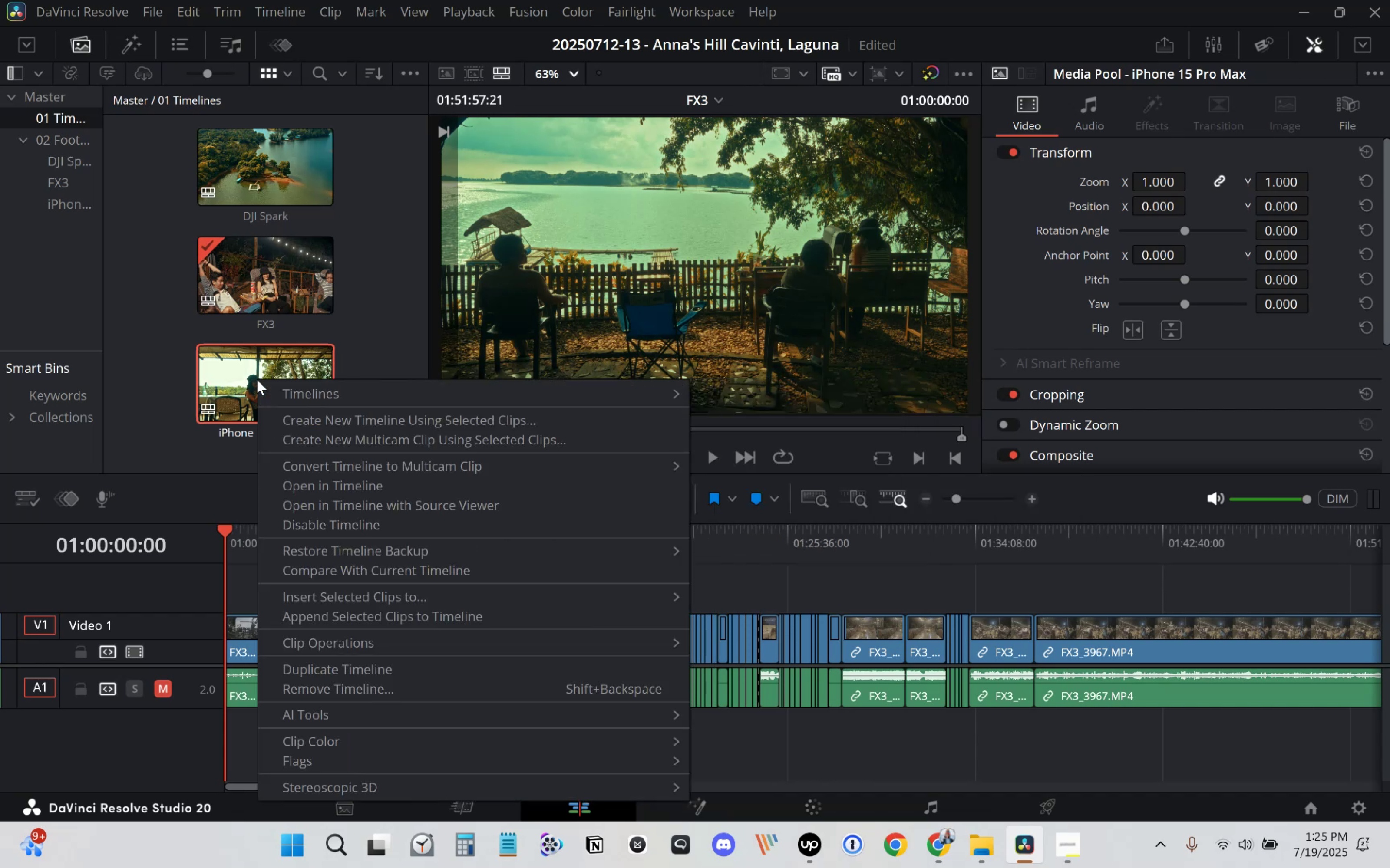 
left_click([313, 666])
 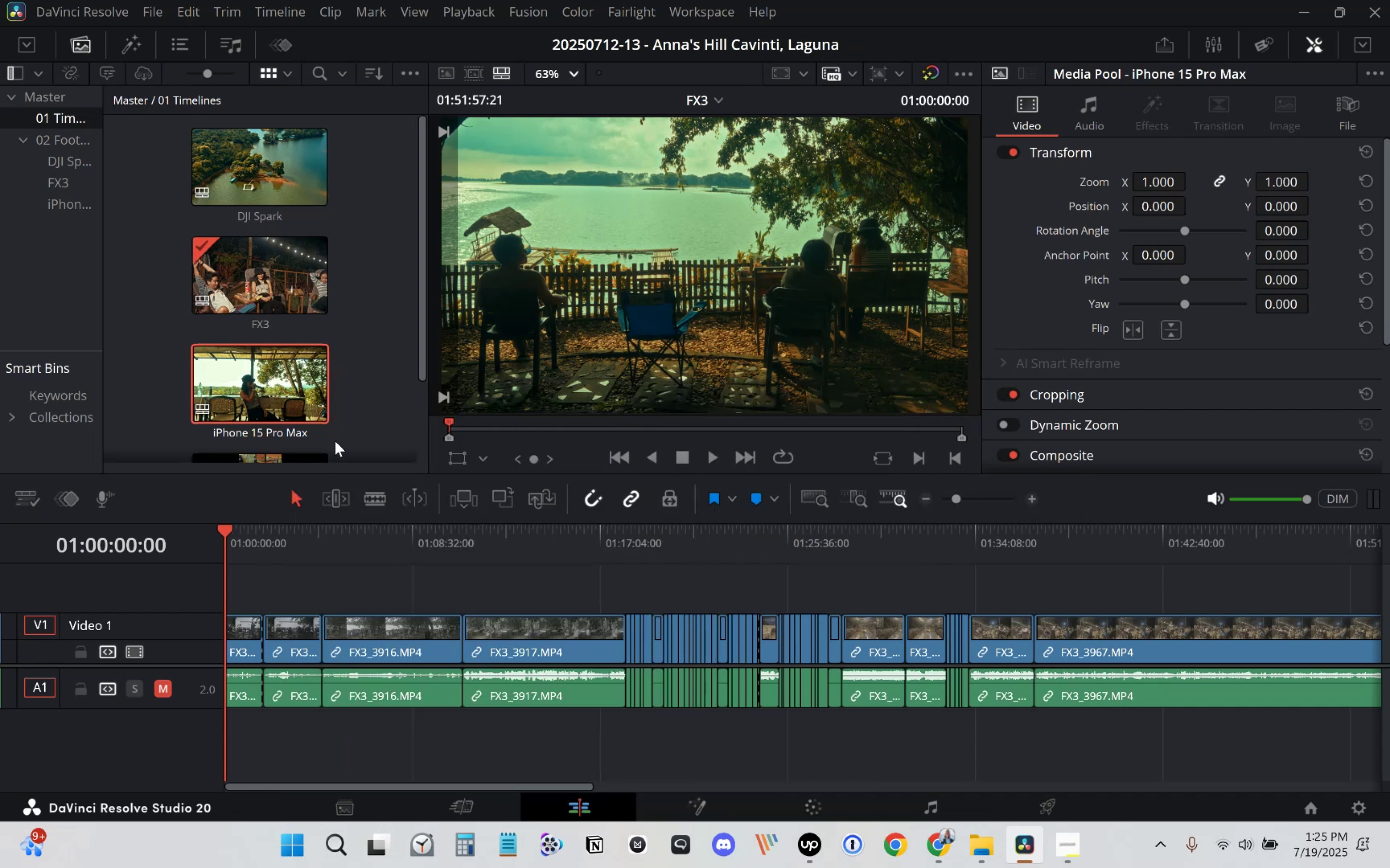 
scroll: coordinate [364, 401], scroll_direction: down, amount: 3.0
 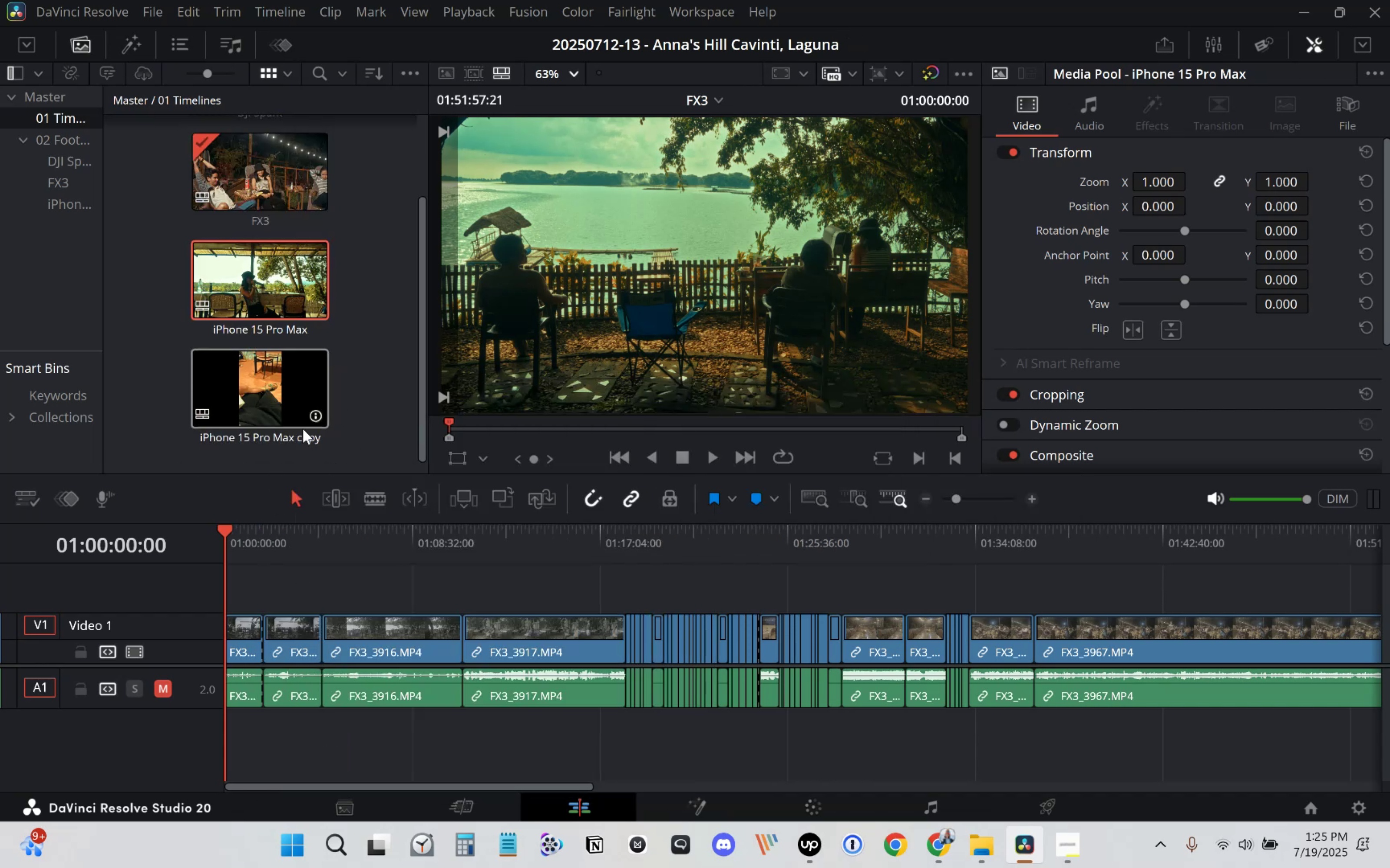 
left_click([255, 452])
 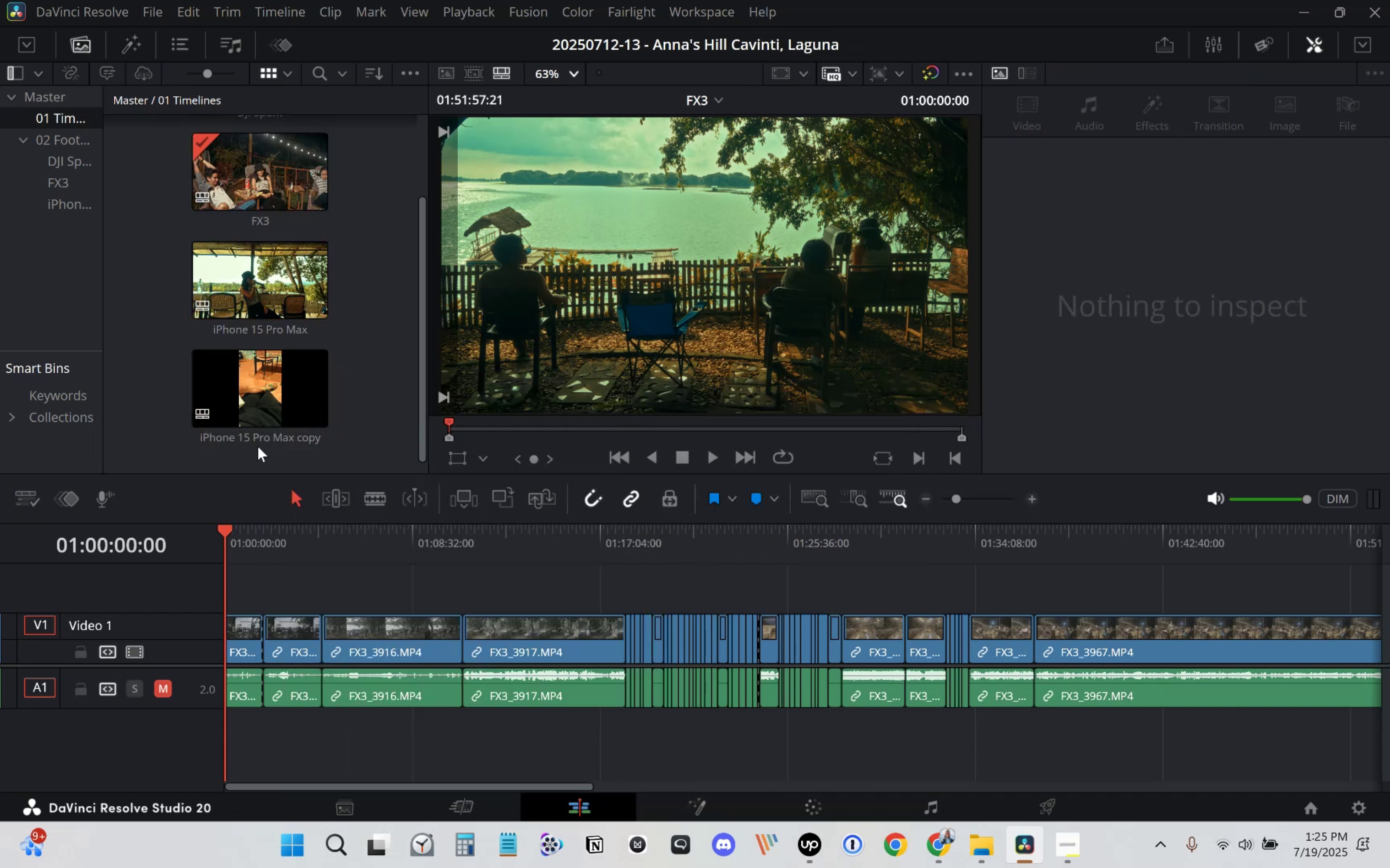 
left_click([262, 440])
 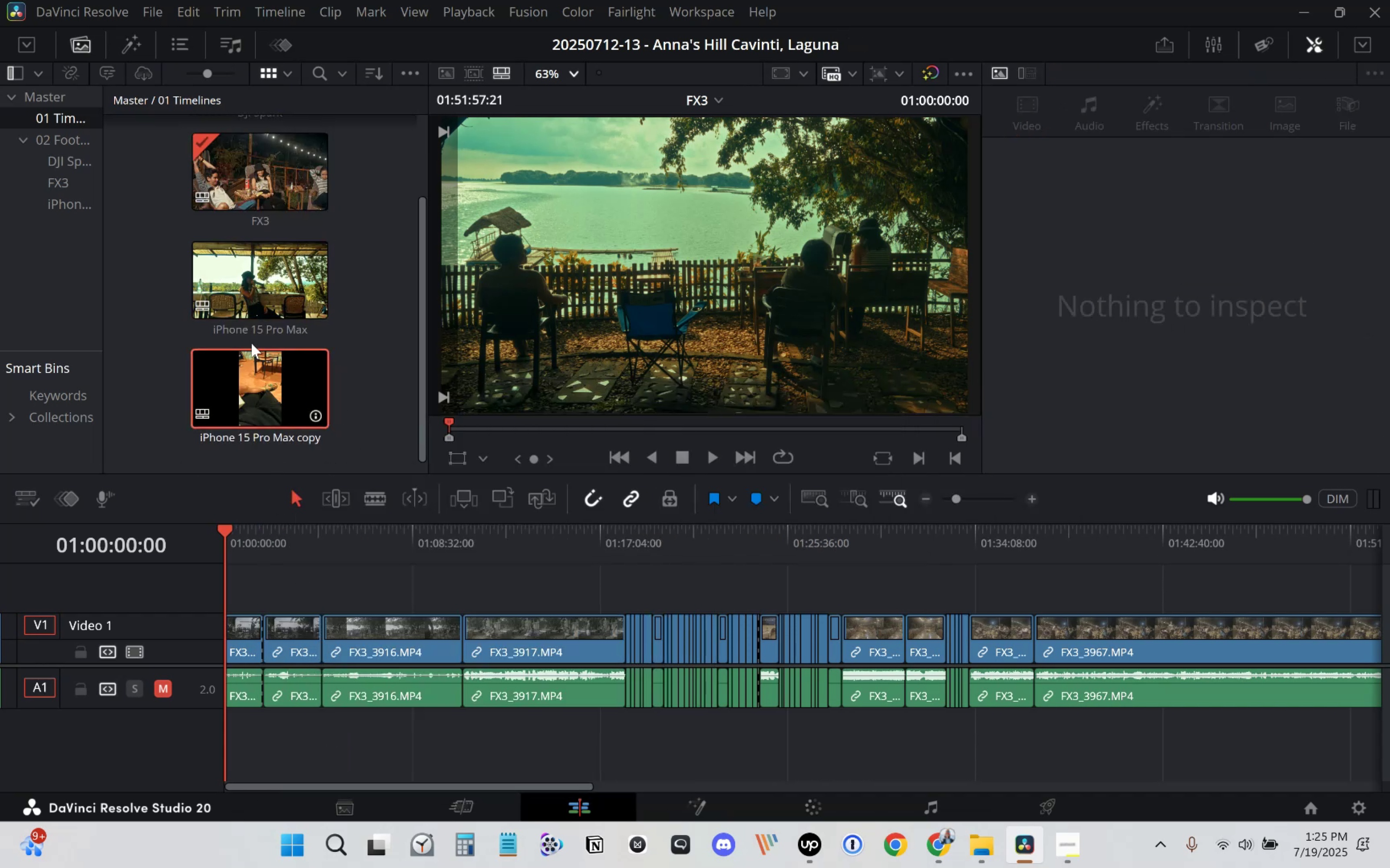 
left_click([261, 329])
 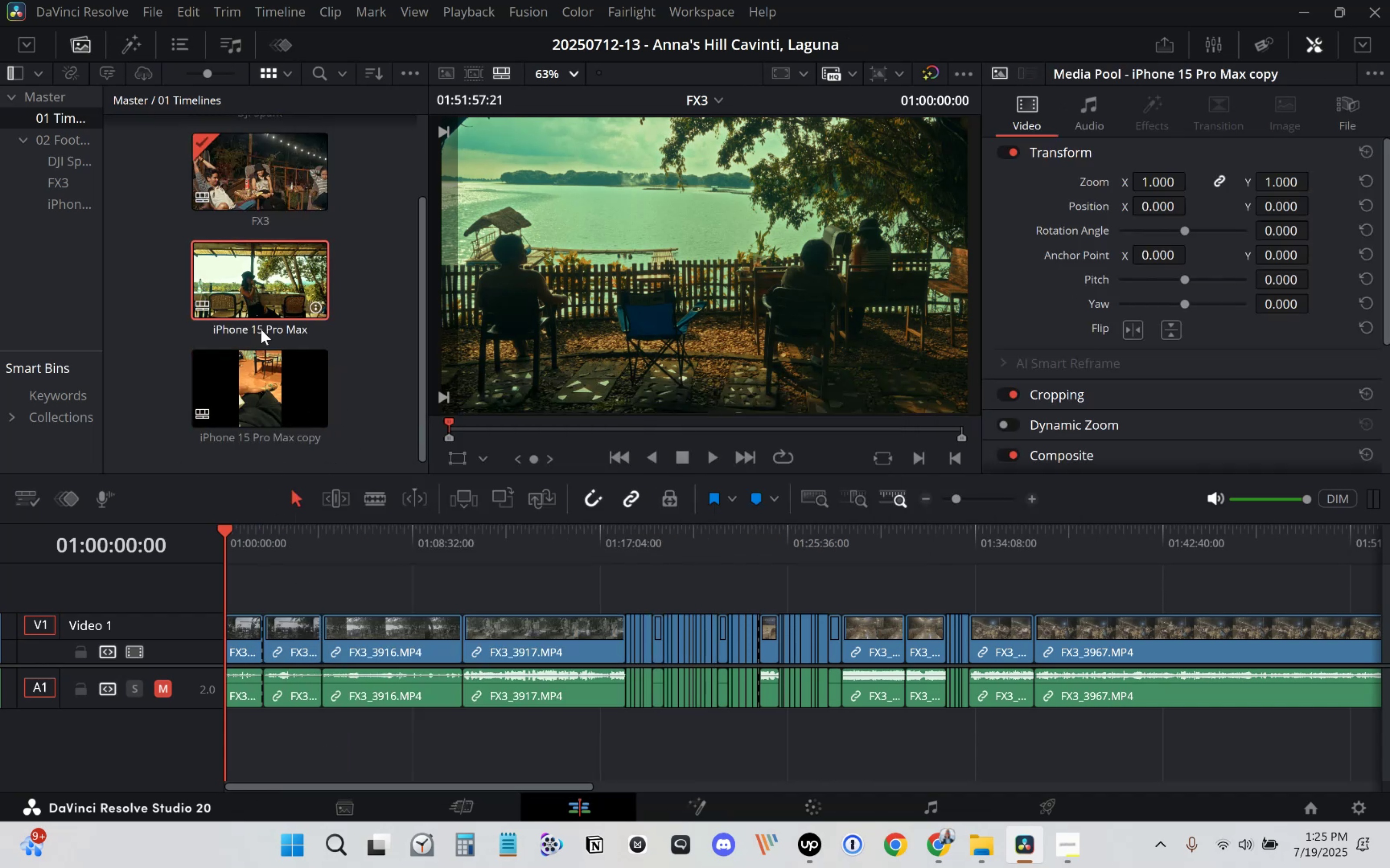 
hold_key(key=AltLeft, duration=0.32)
 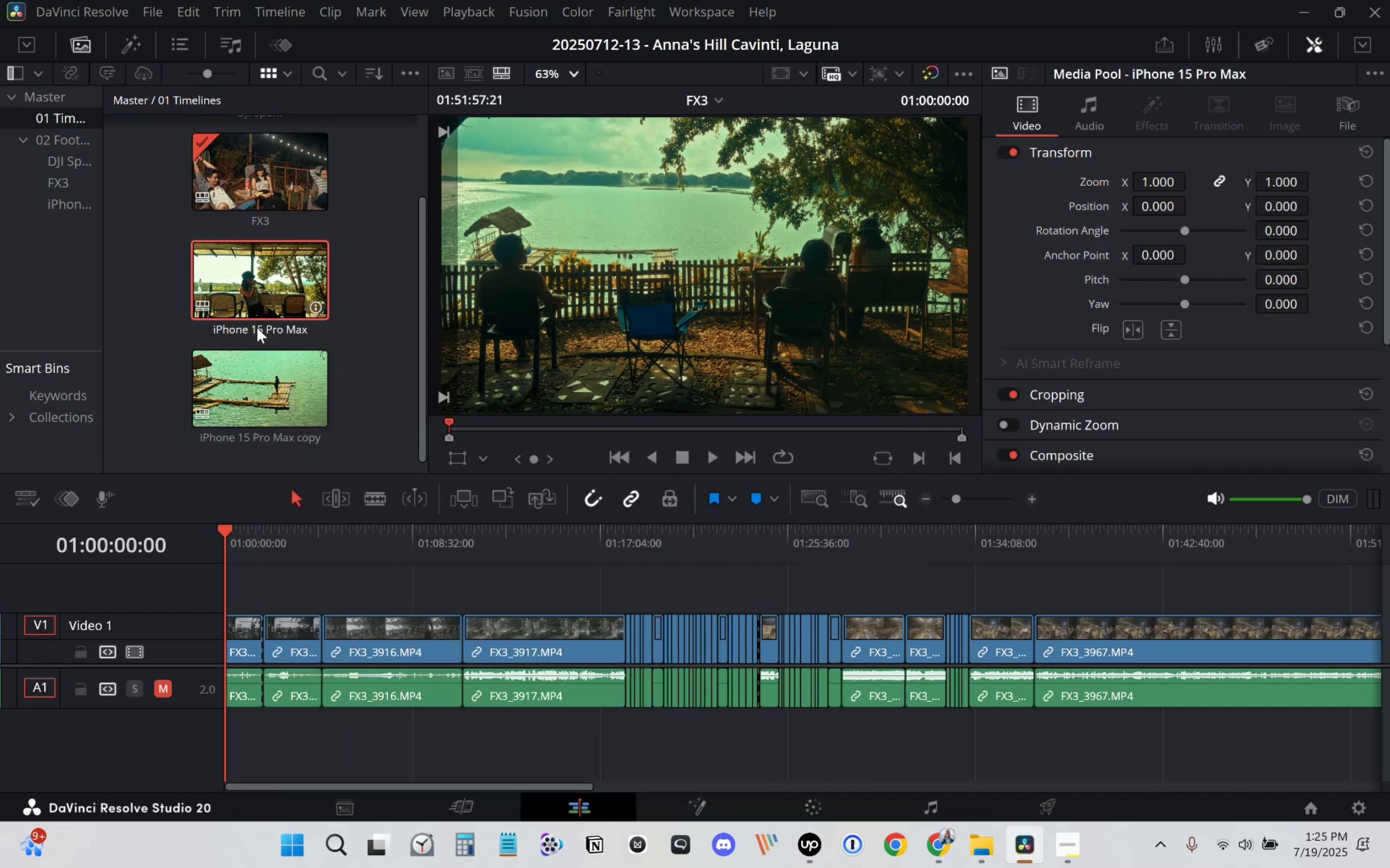 
hold_key(key=AltLeft, duration=0.51)
left_click([257, 328])
 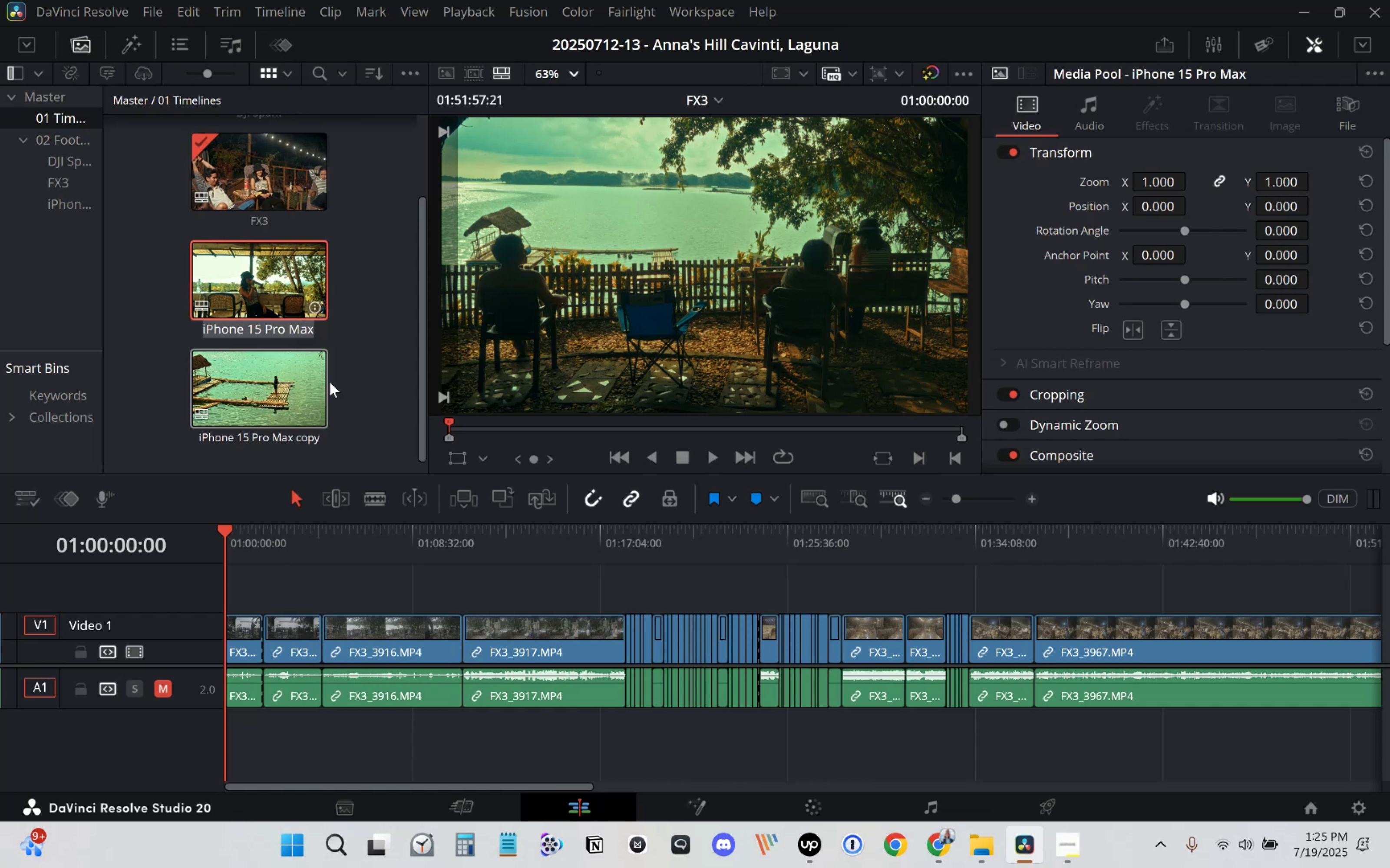 
key(ArrowRight)
 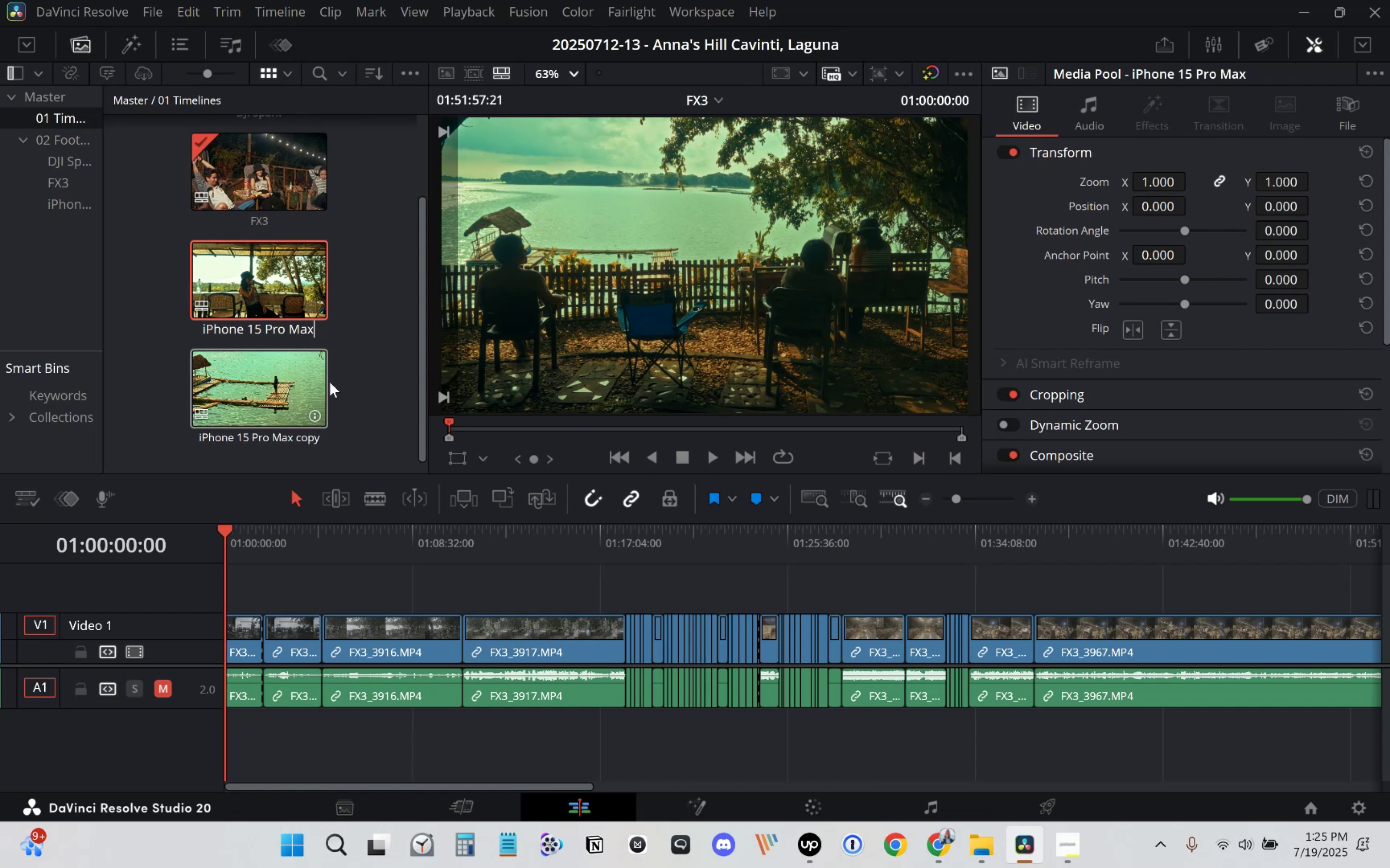 
key(Shift+Minus)
 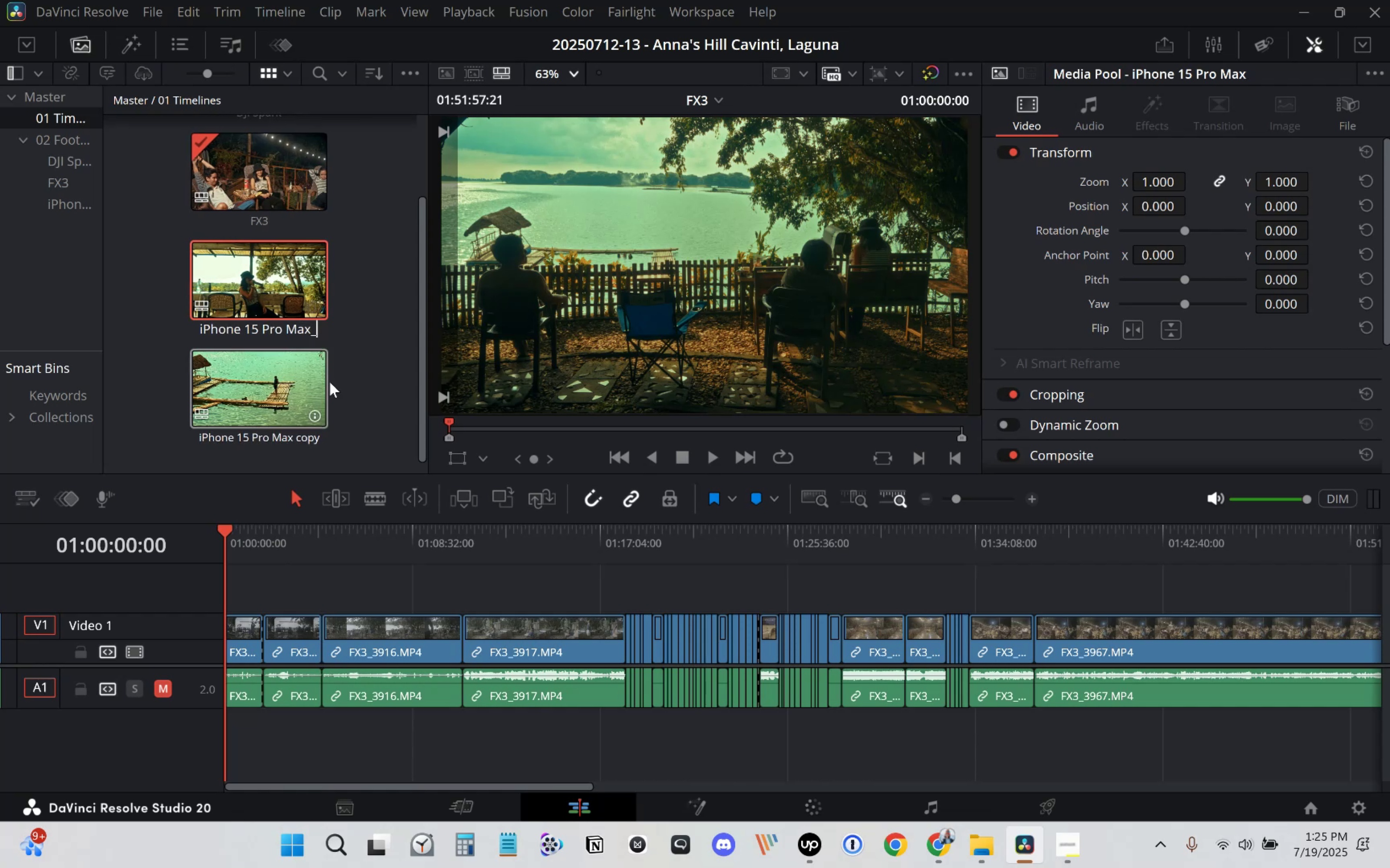 
type(horizontal)
 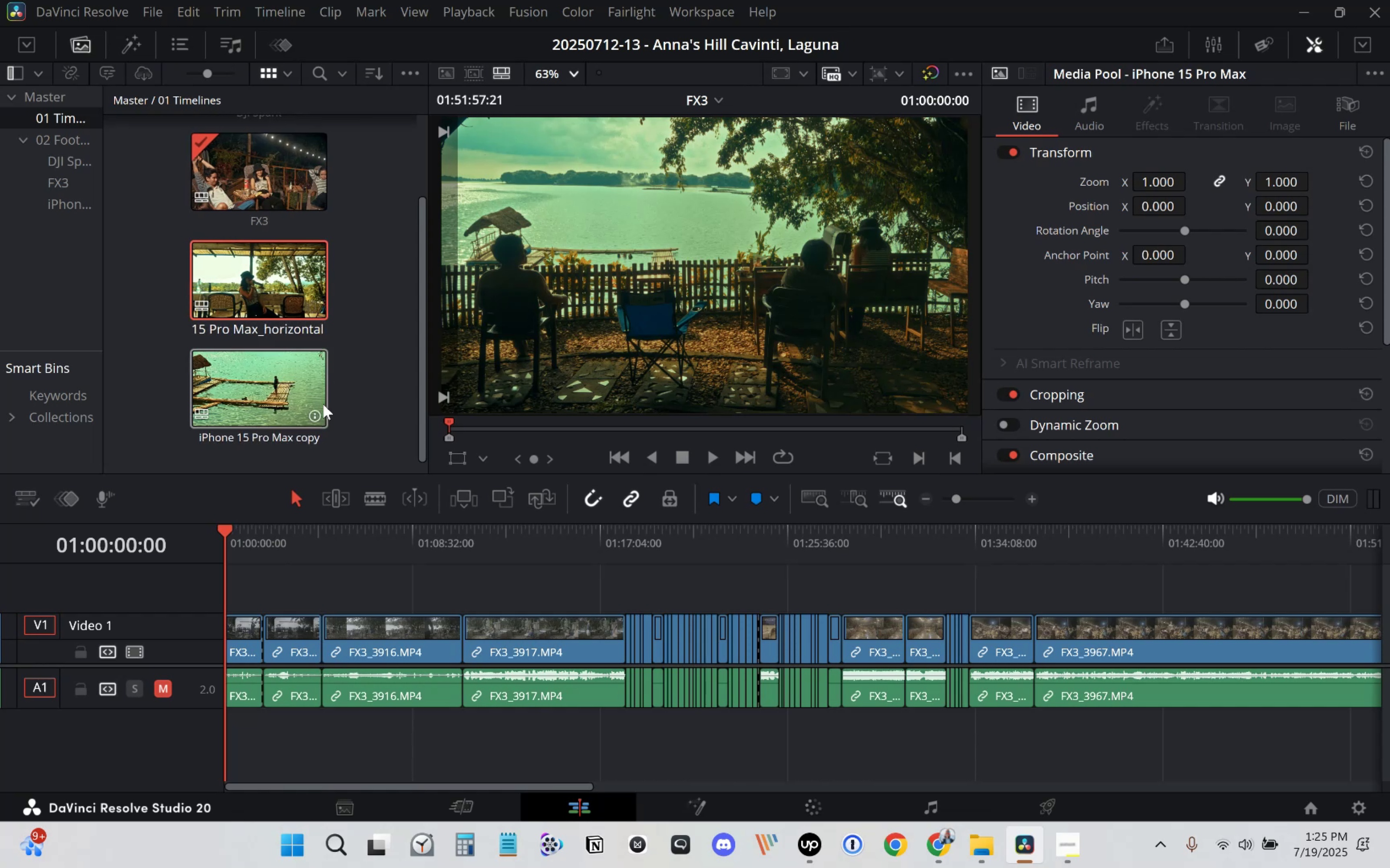 
left_click([314, 434])
 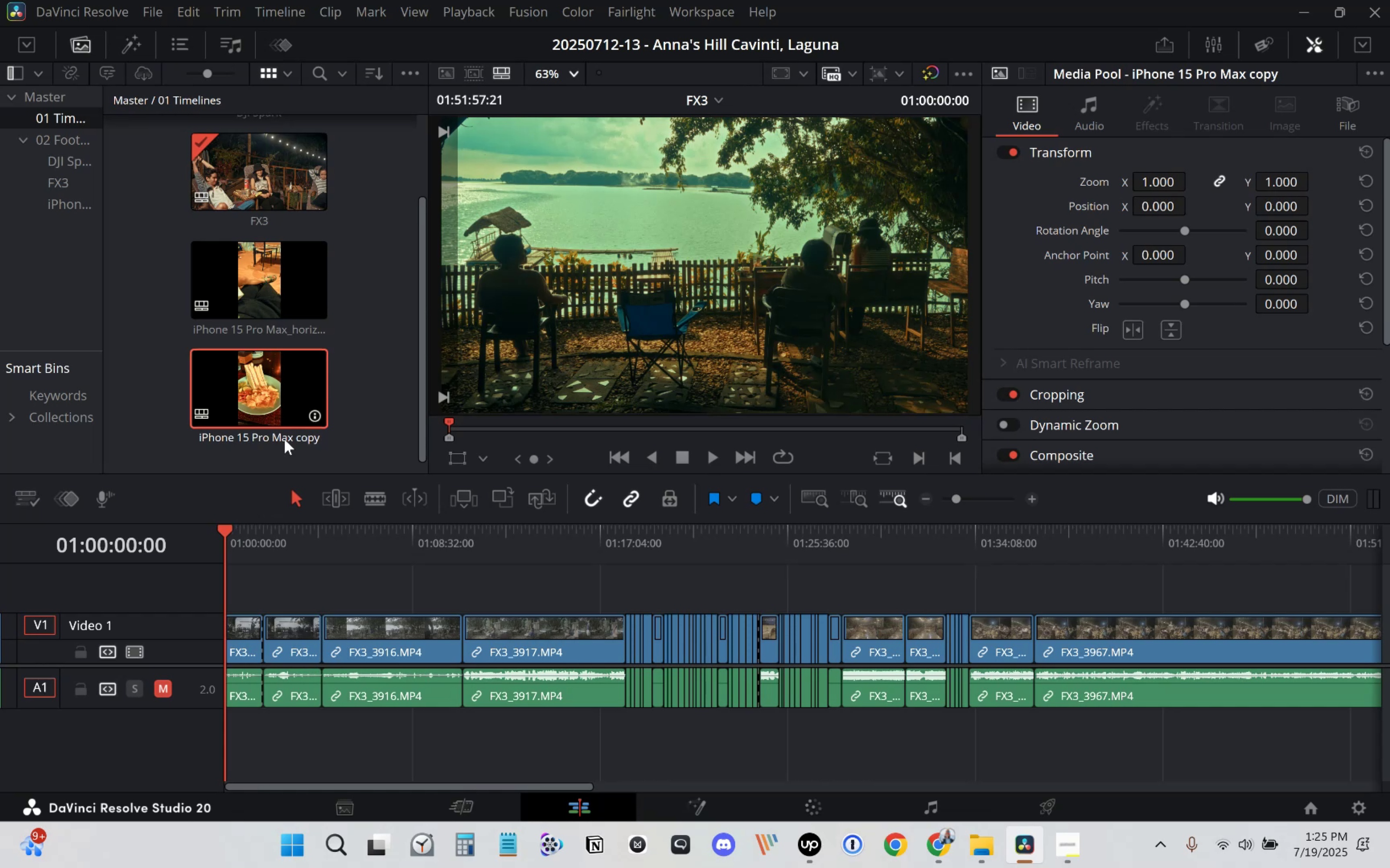 
left_click([284, 439])
 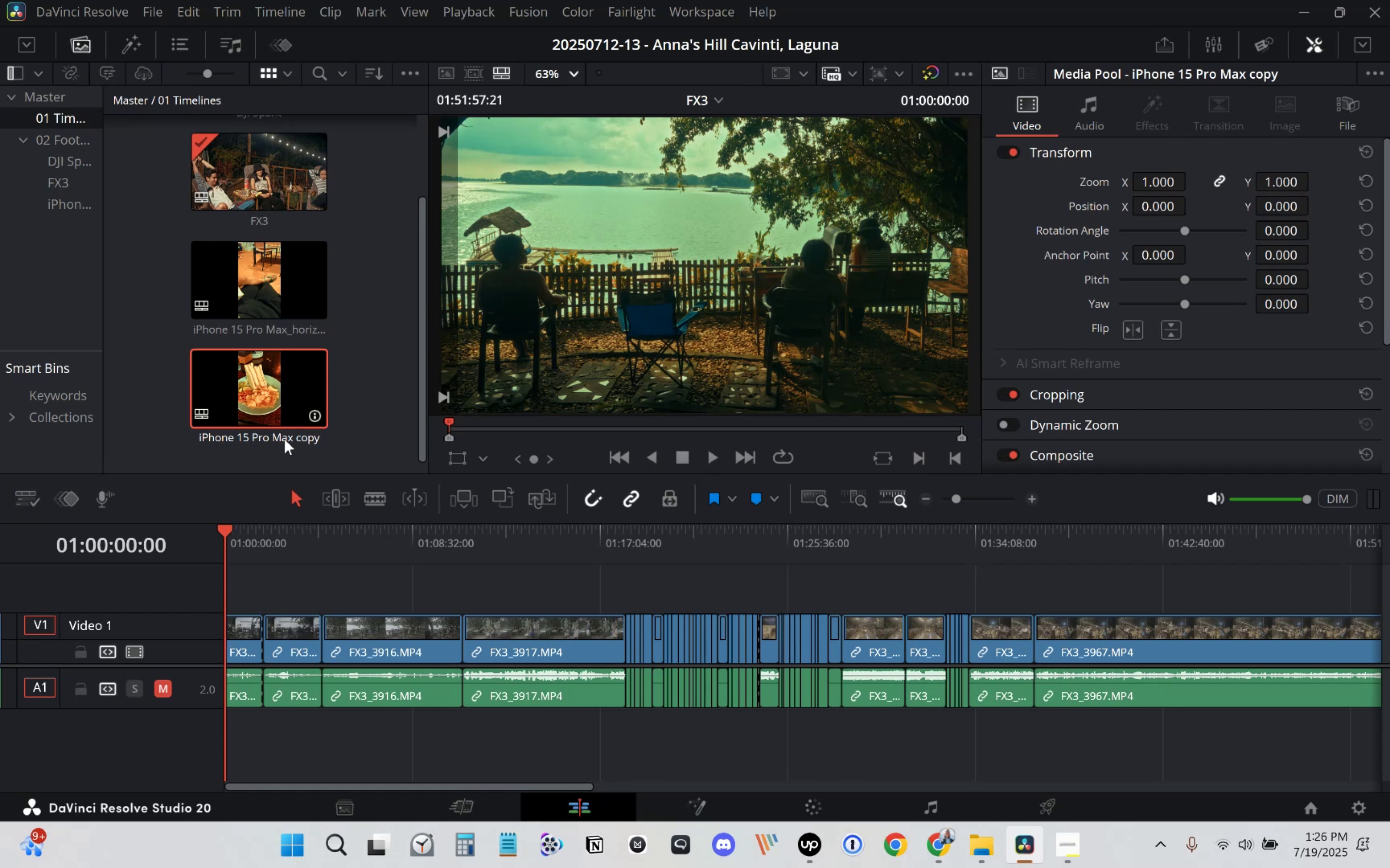 
hold_key(key=AltLeft, duration=0.42)
 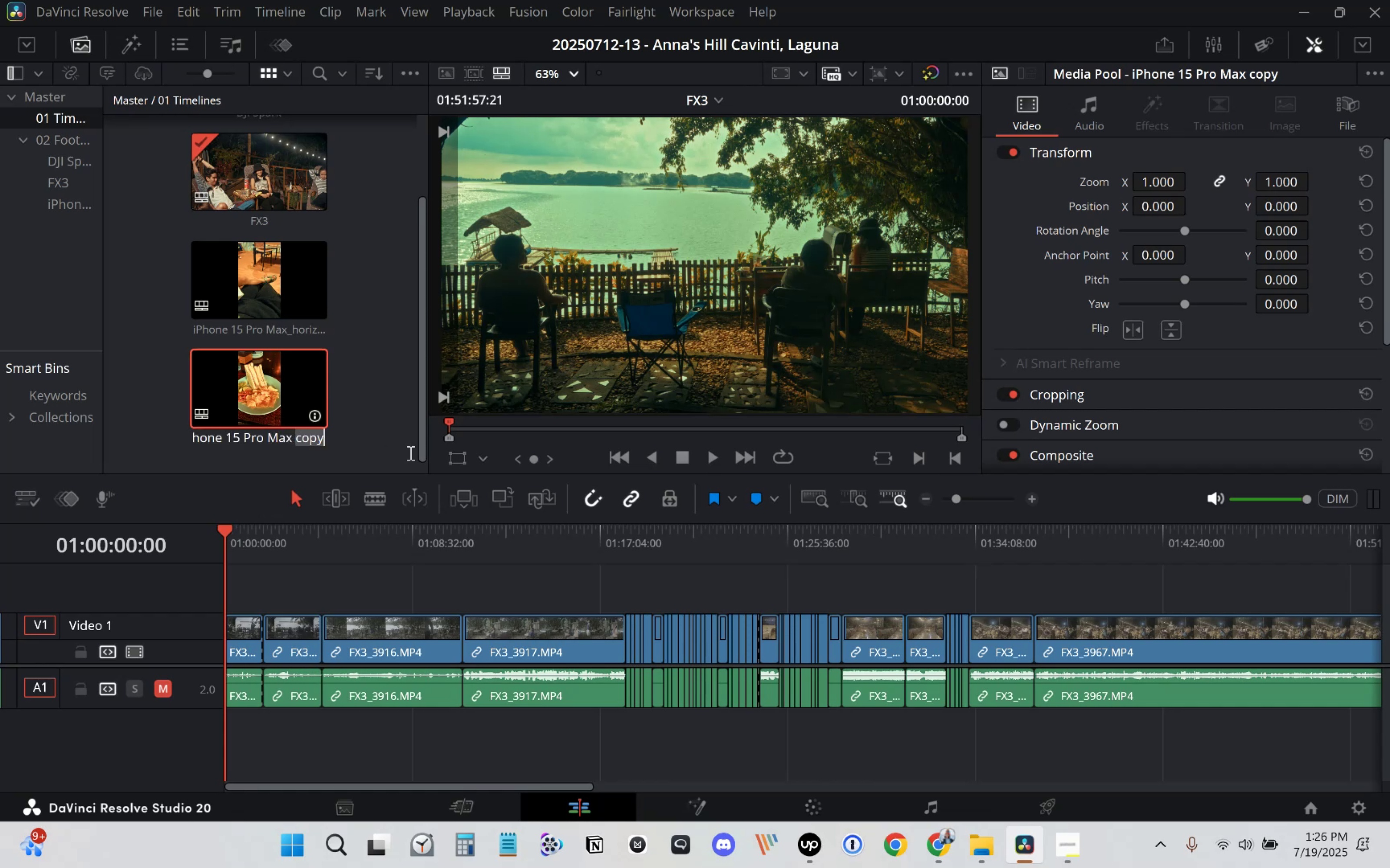 
key(Backspace)
key(Backspace)
type(-vertical)
 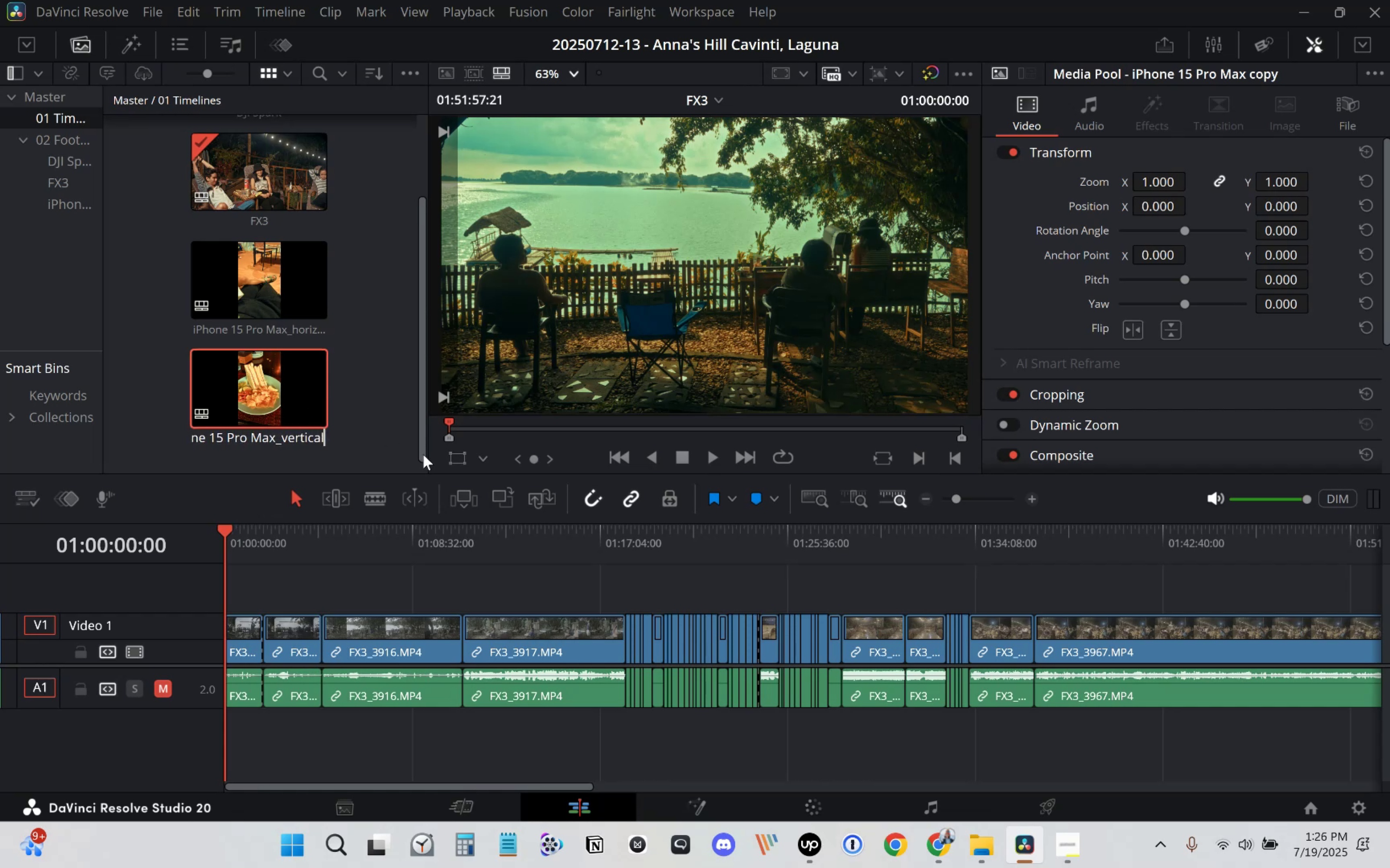 
double_click([282, 308])
 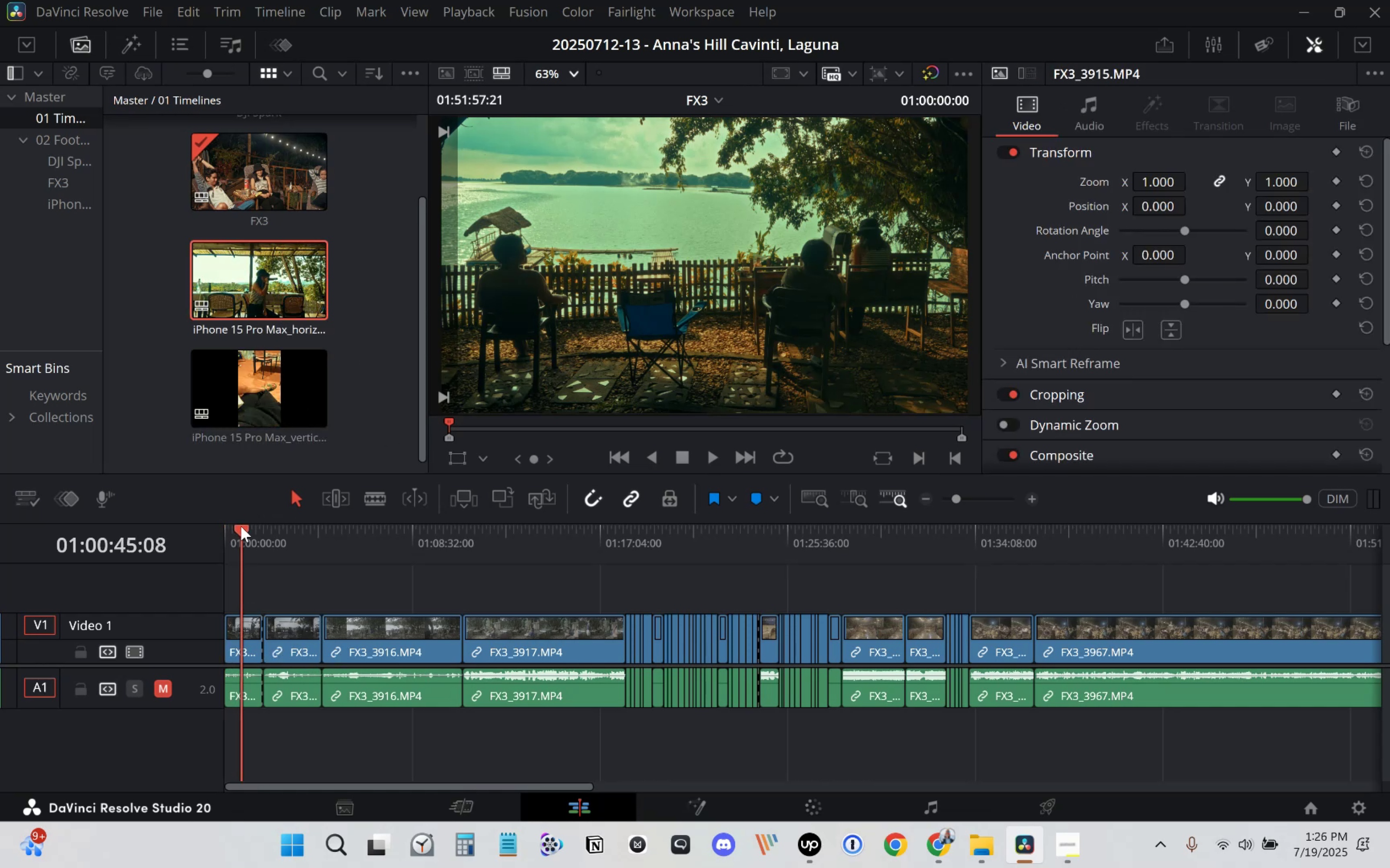 
wait(8.05)
 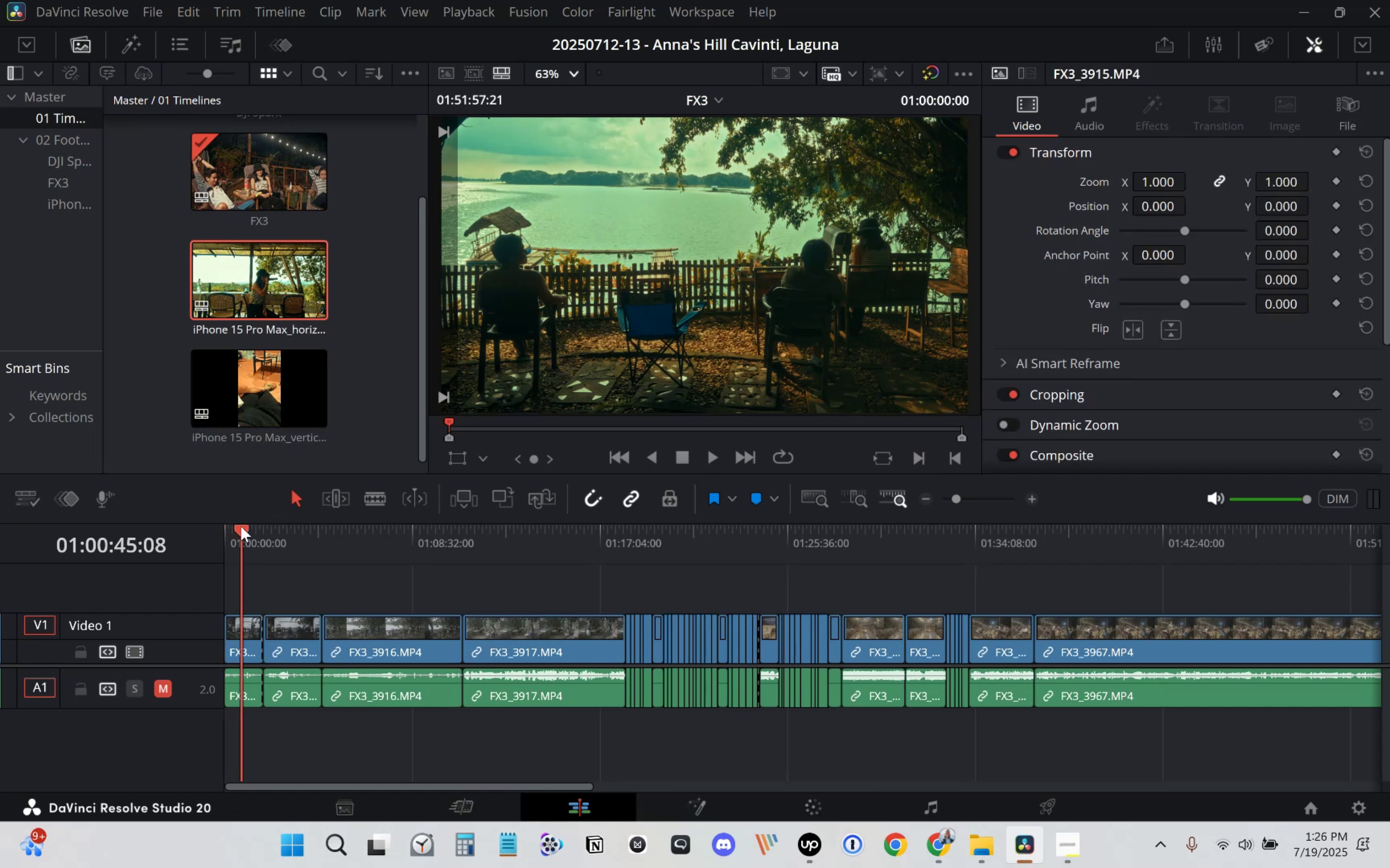 
left_click([273, 410])
 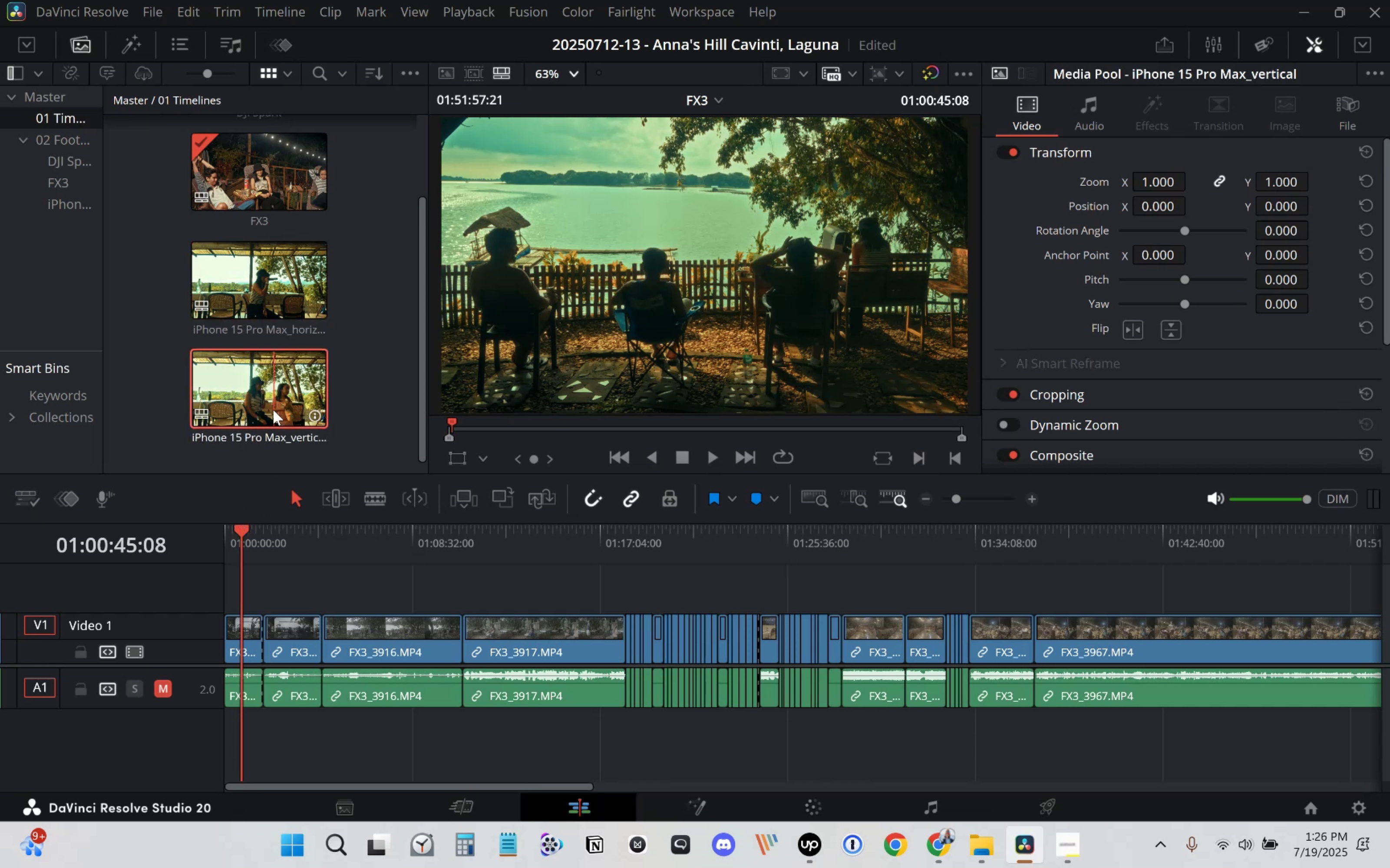 
left_click([273, 410])
 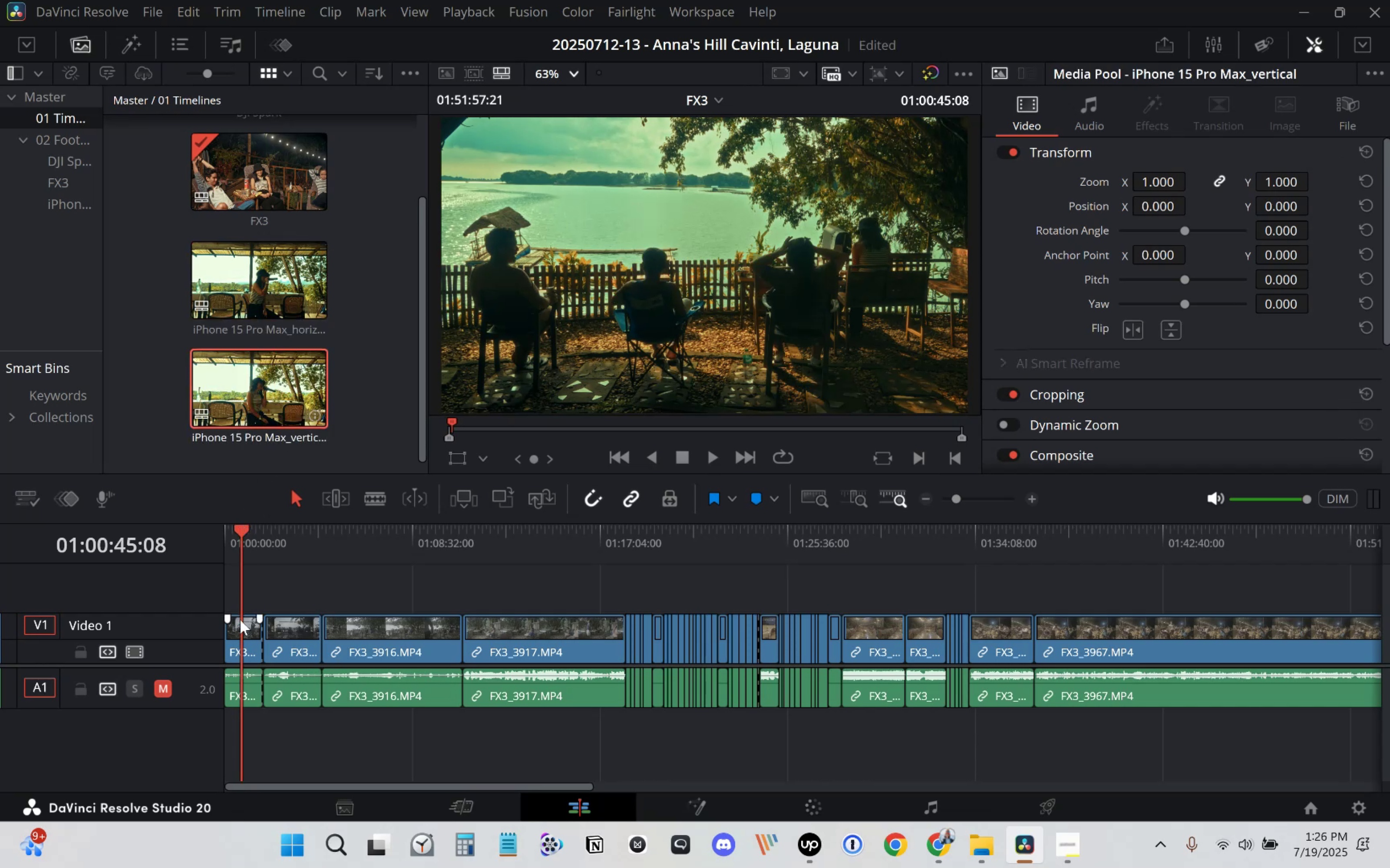 
left_click([240, 620])
 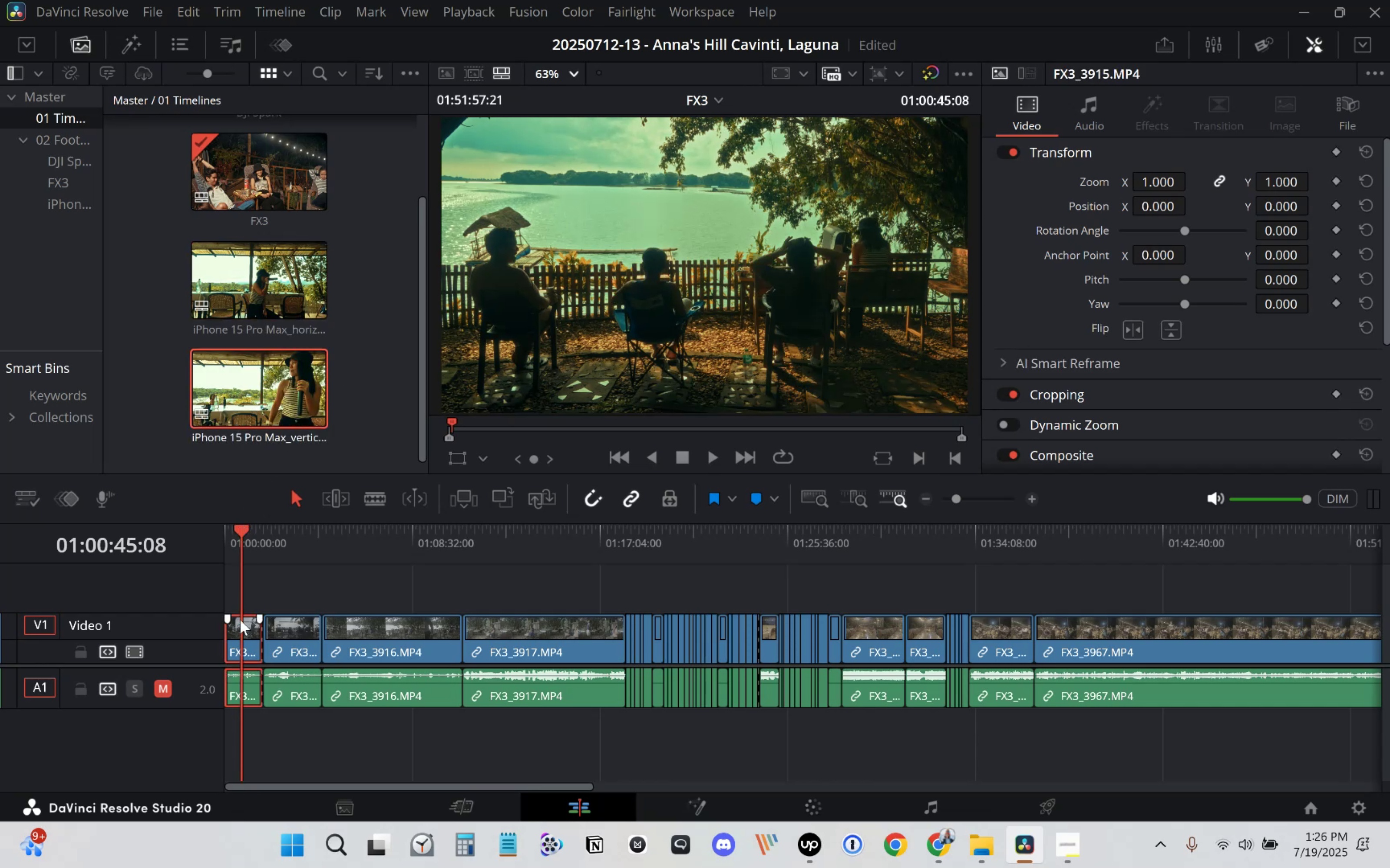 
scroll: coordinate [240, 620], scroll_direction: up, amount: 4.0
 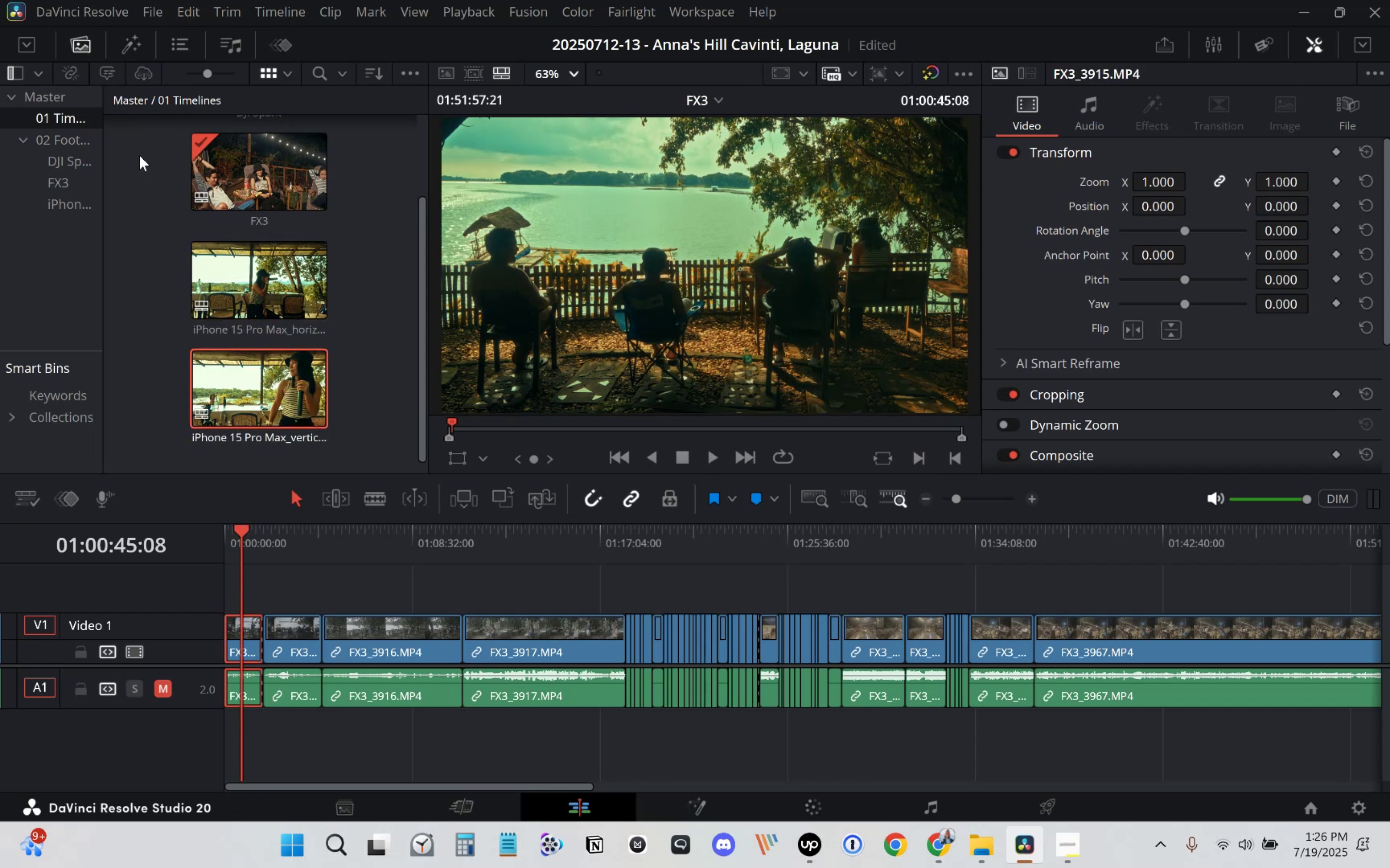 
left_click([715, 105])
 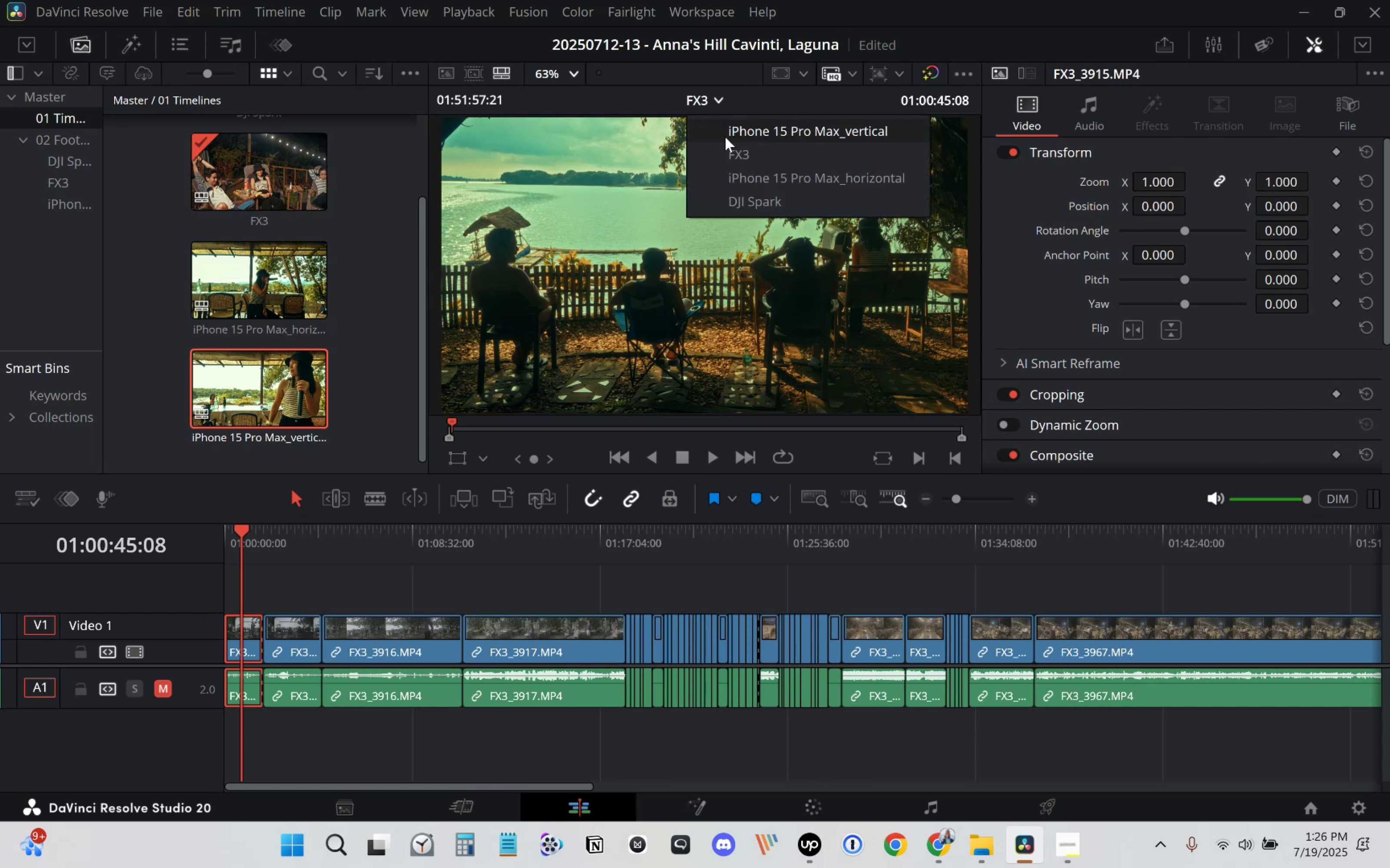 
left_click([725, 138])
 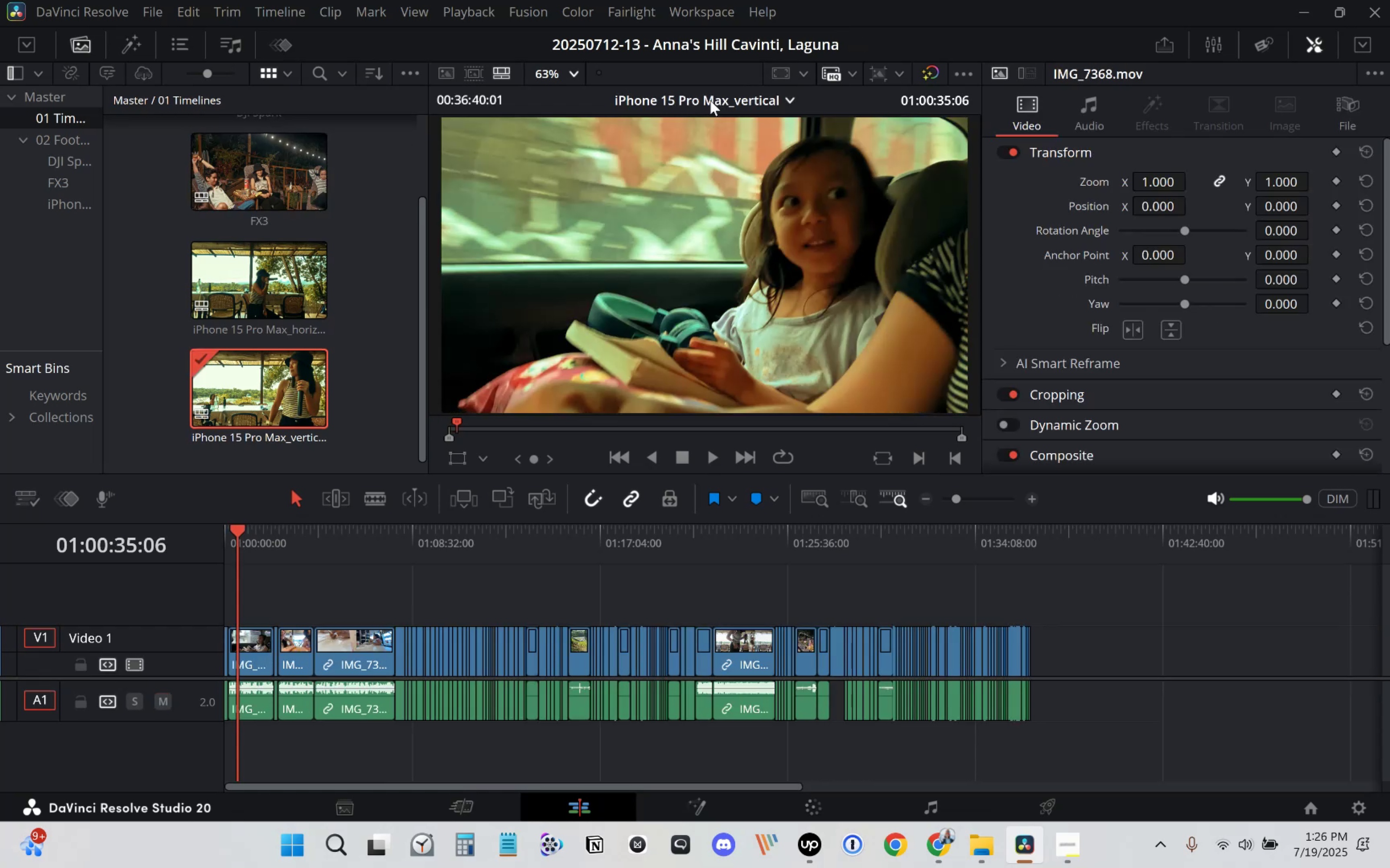 
left_click([710, 100])
 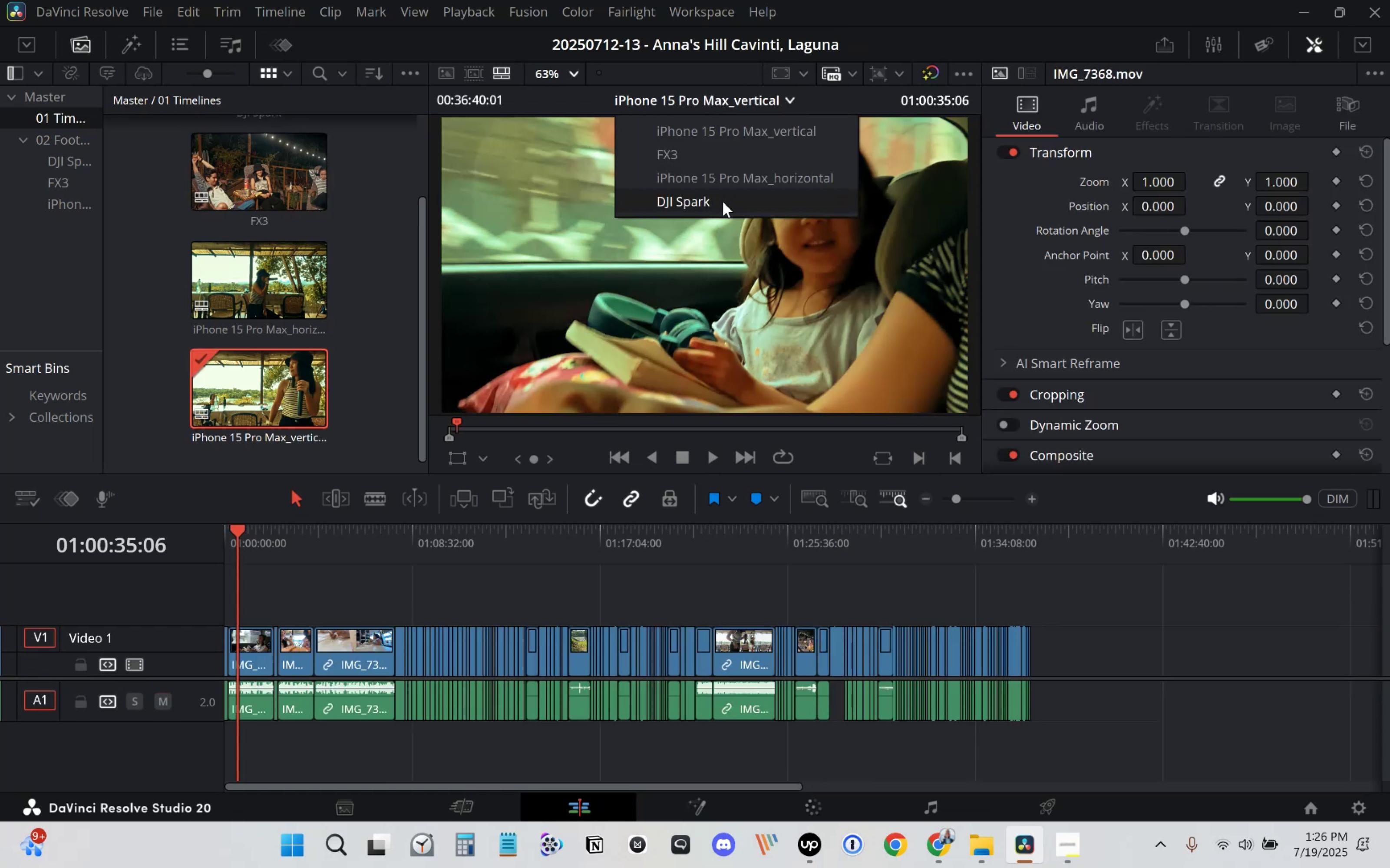 
left_click([738, 184])
 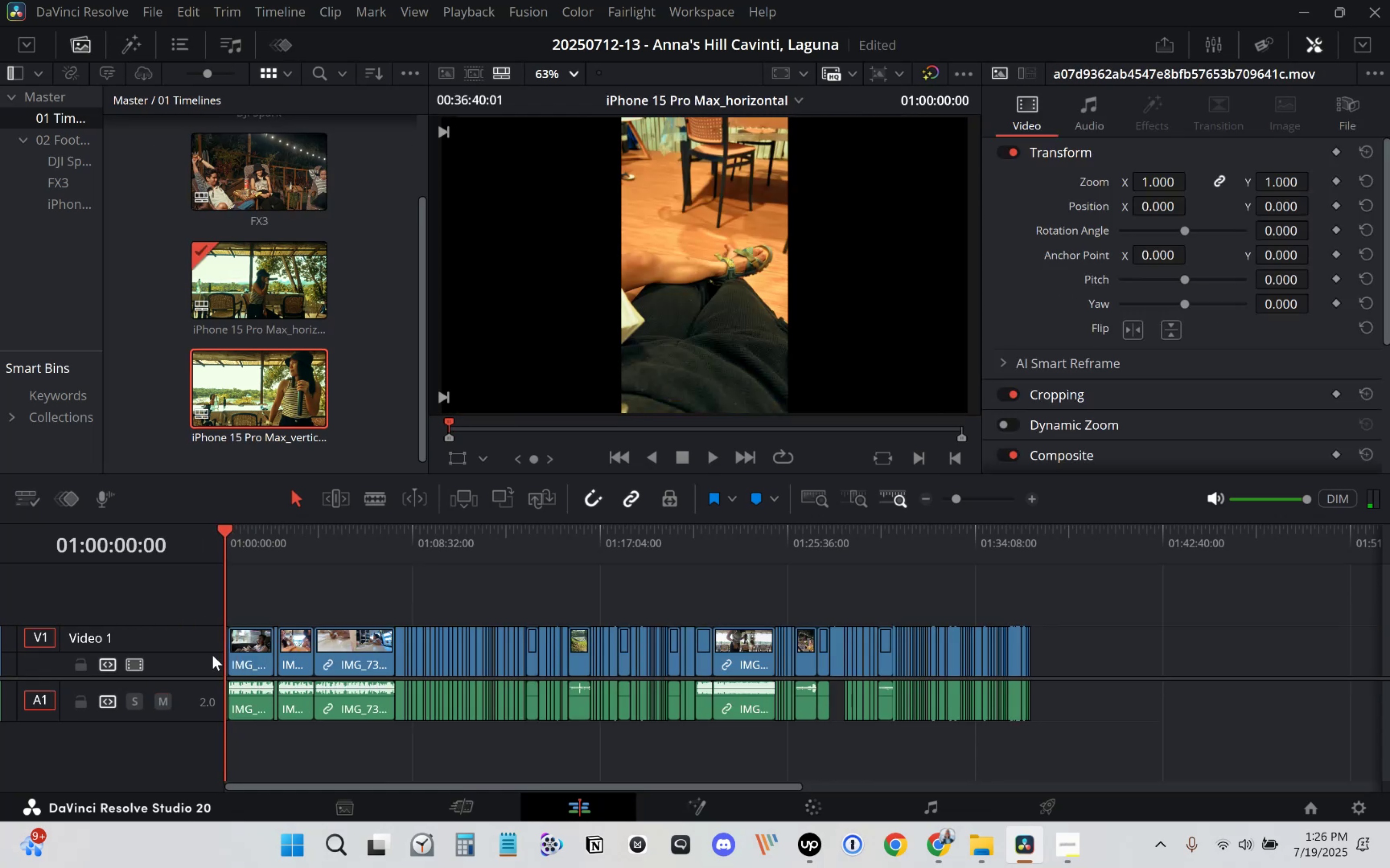 
left_click([226, 667])
 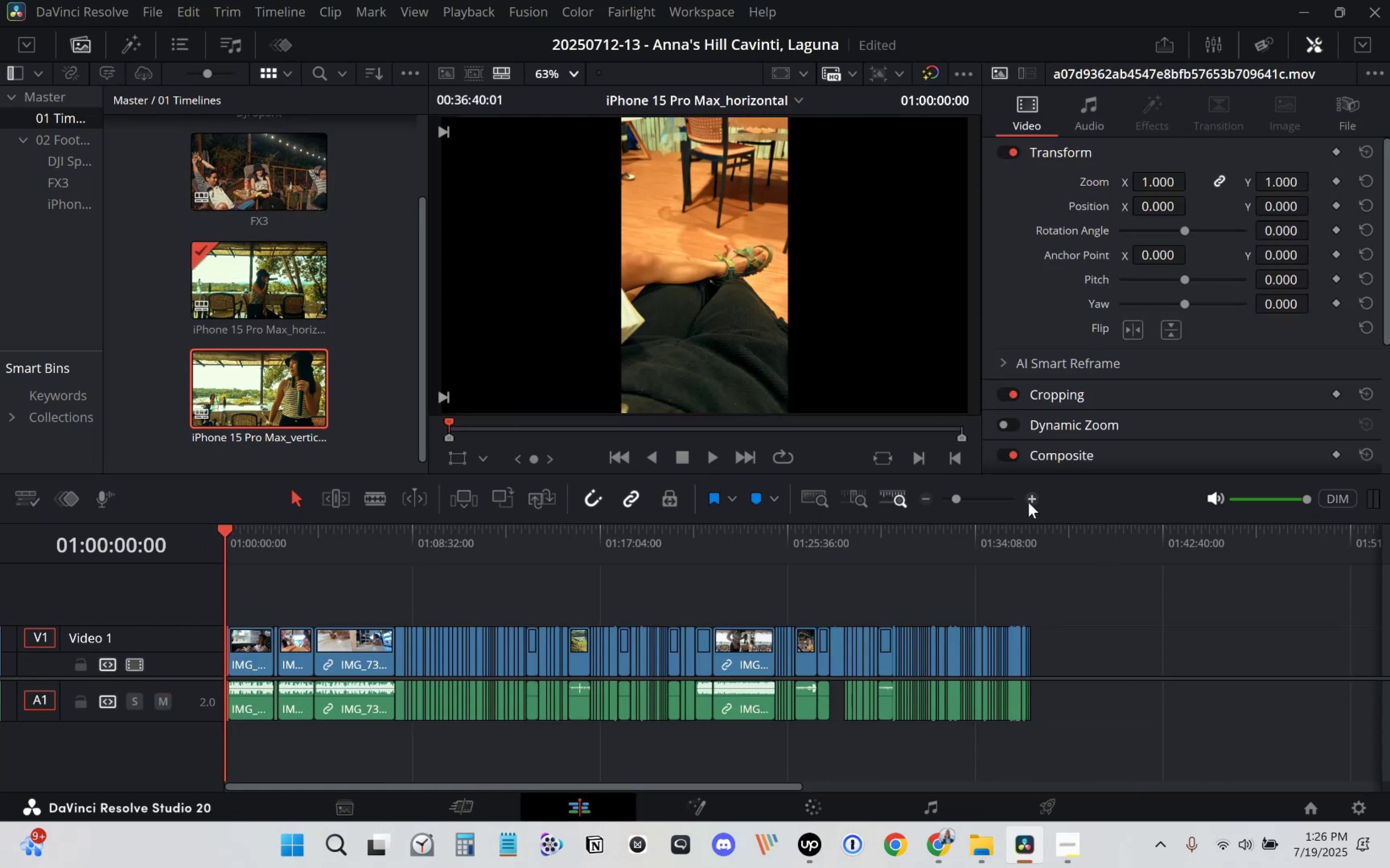 
double_click([1035, 498])
 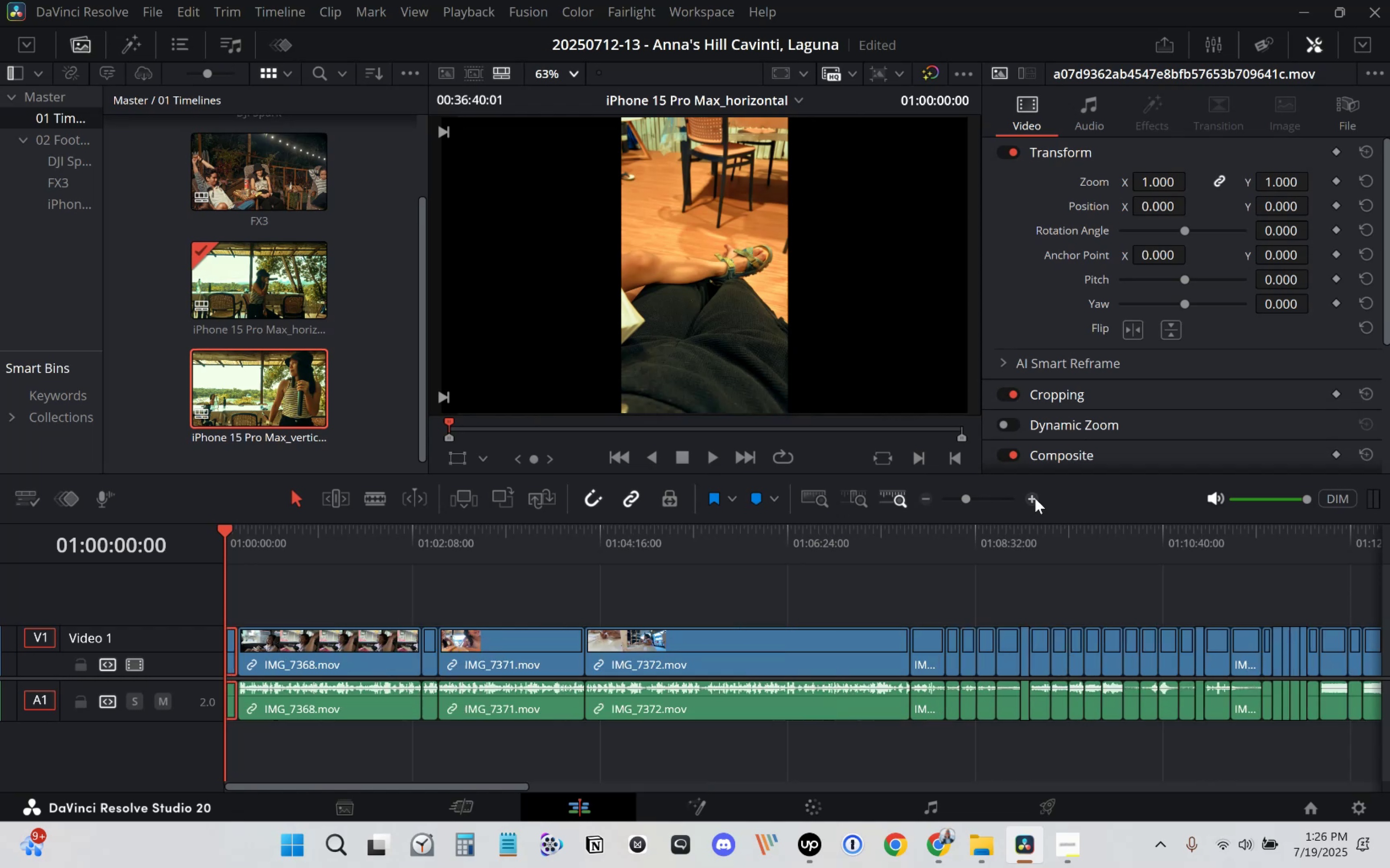 
triple_click([1035, 498])
 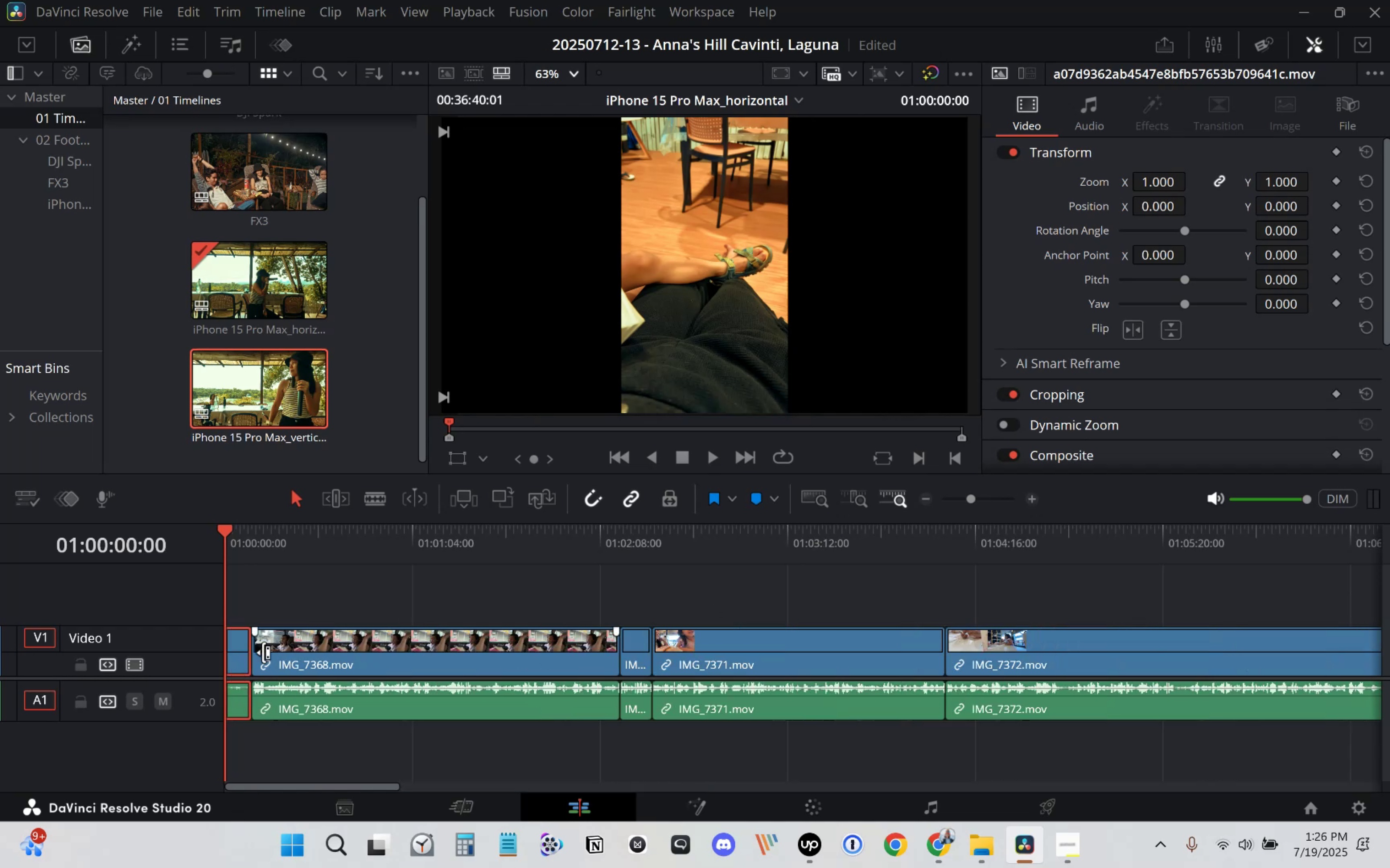 
key(Delete)
 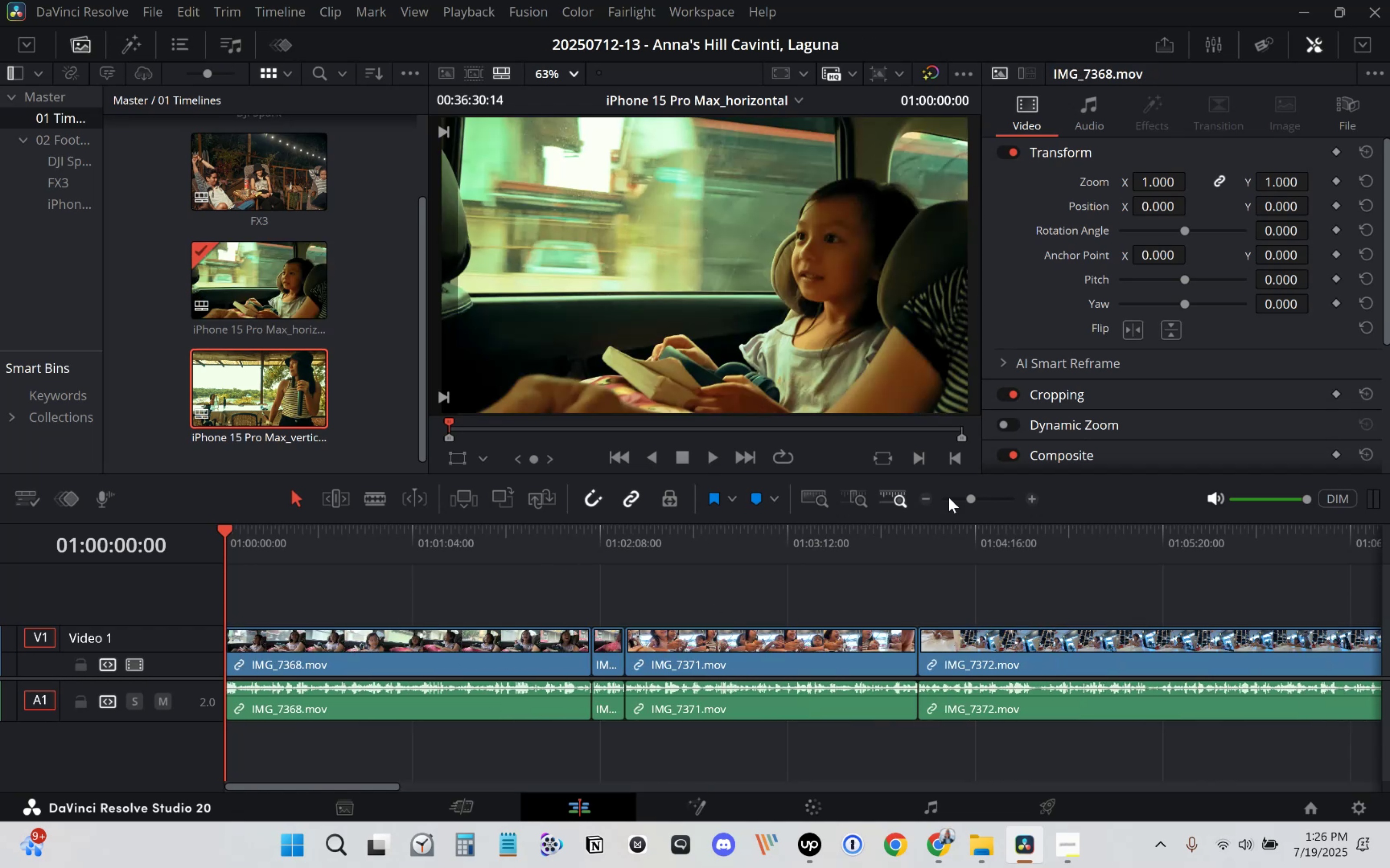 
double_click([928, 501])
 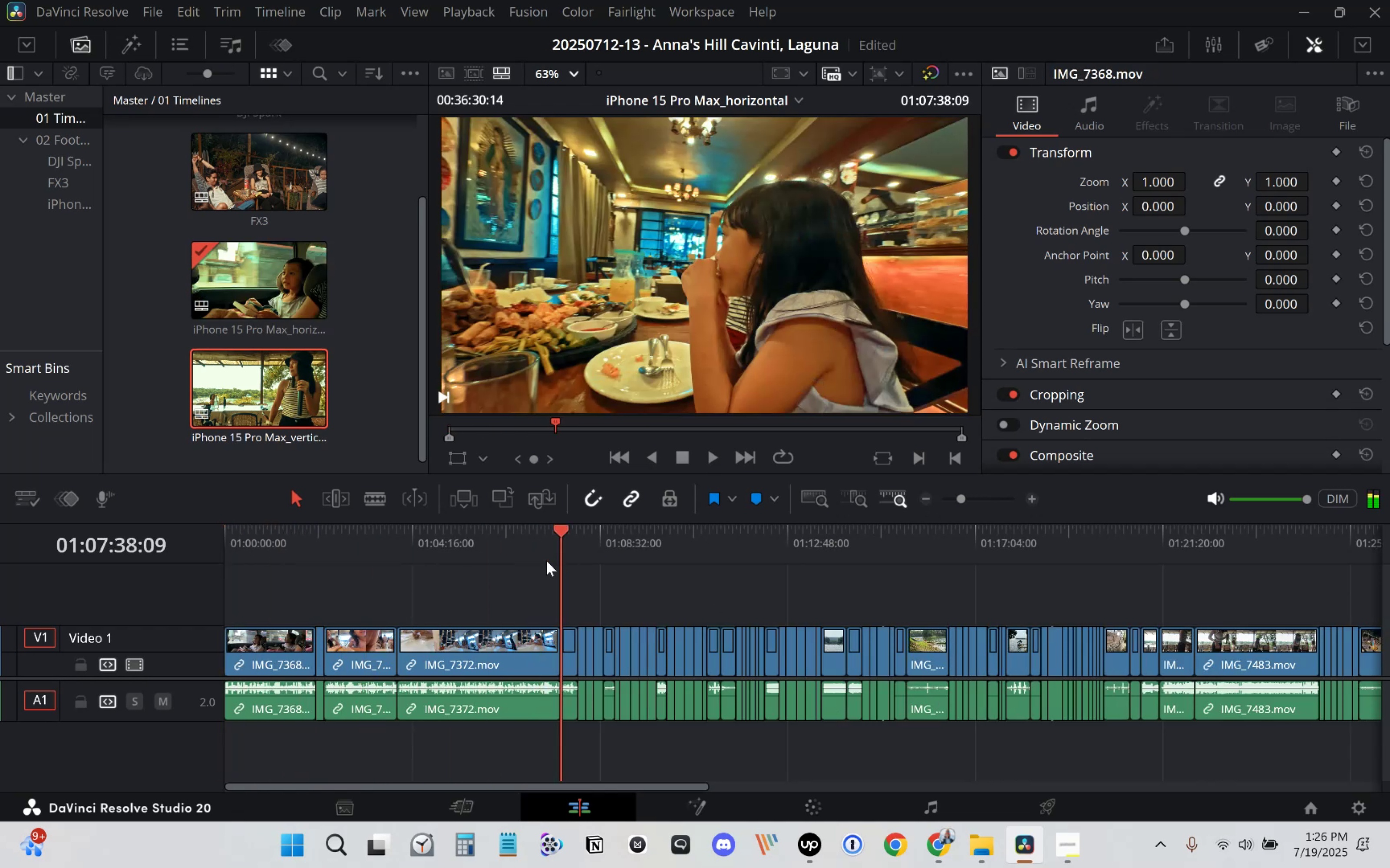 
wait(9.33)
 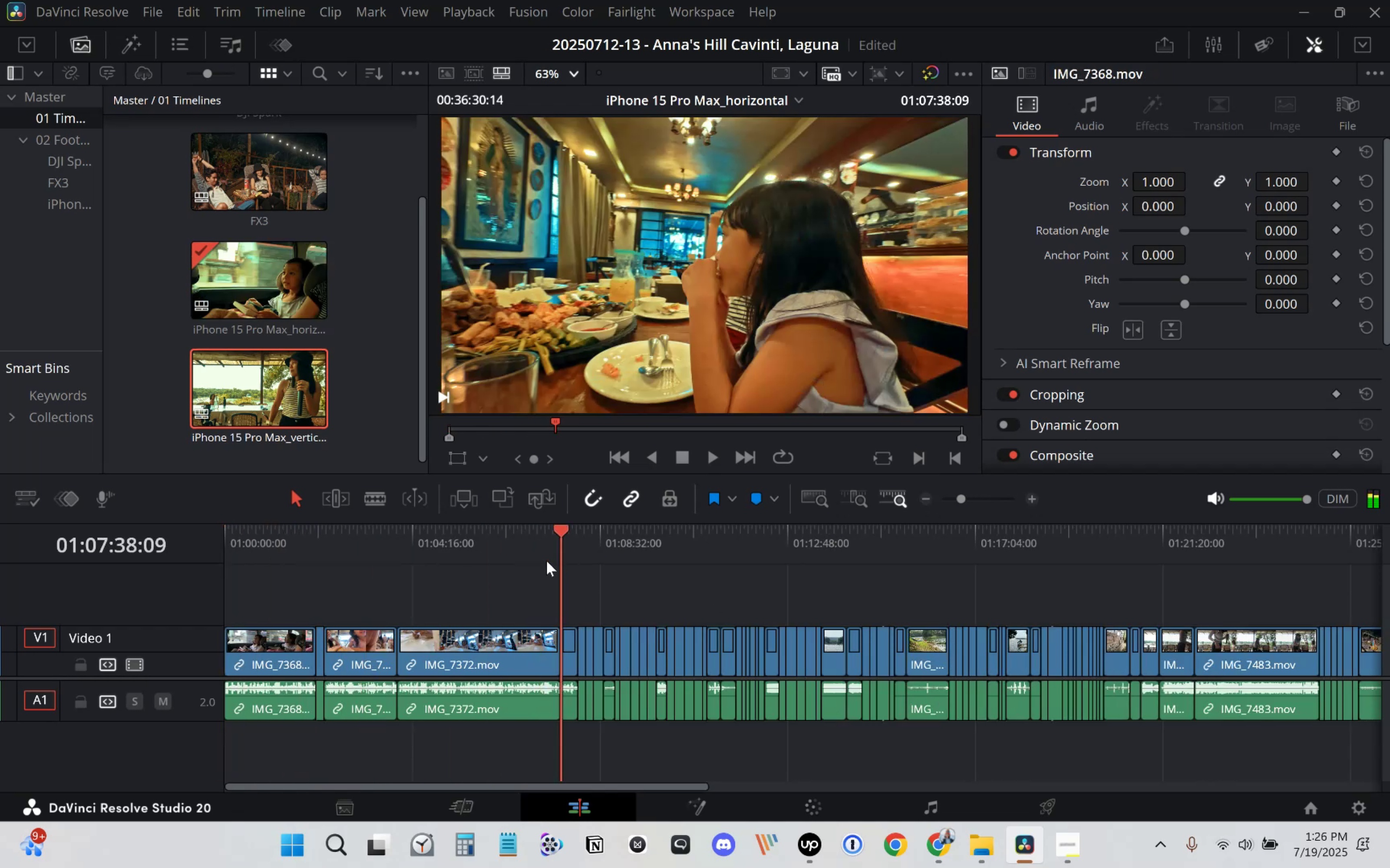 
left_click([375, 654])
 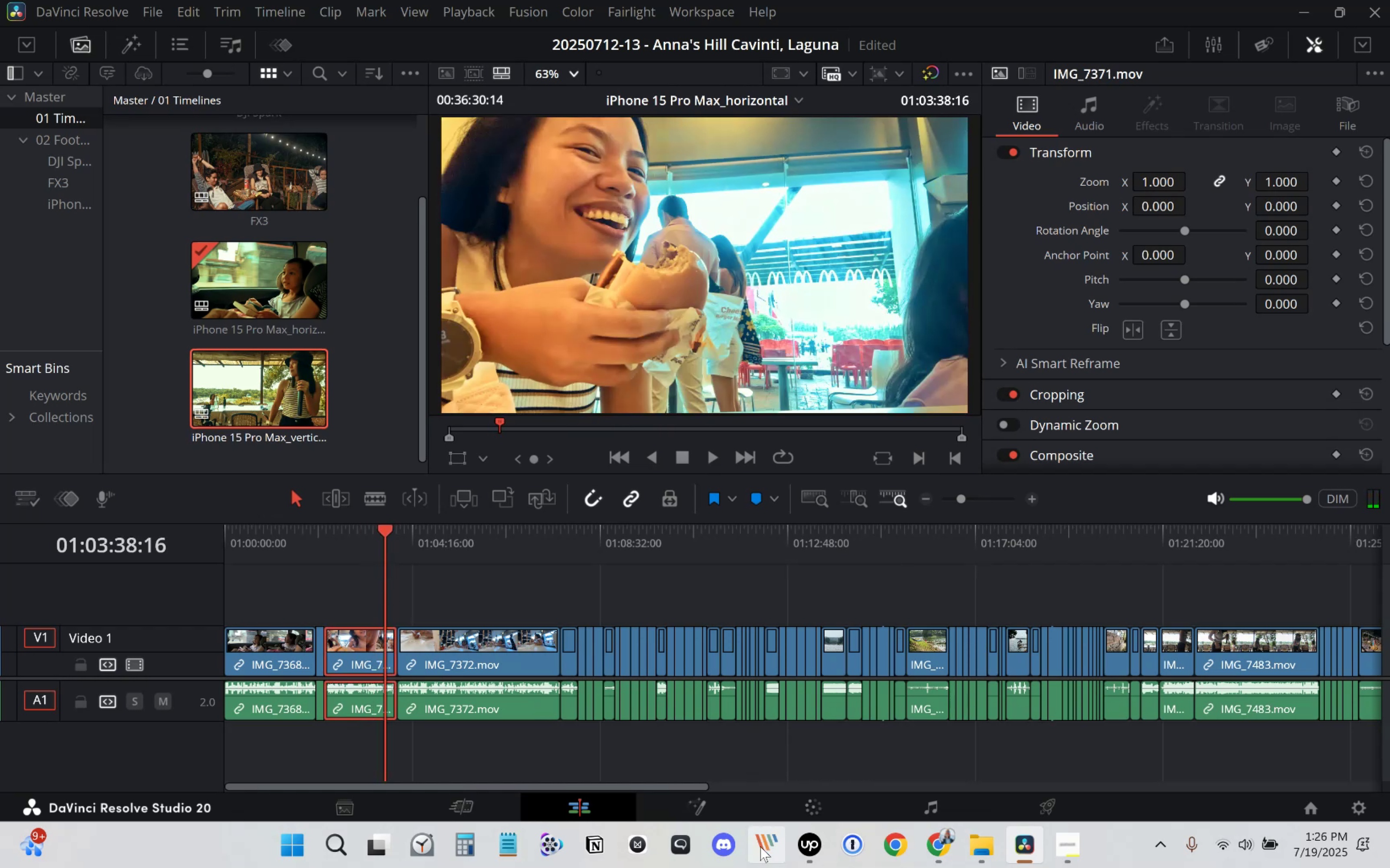 
left_click([819, 799])
 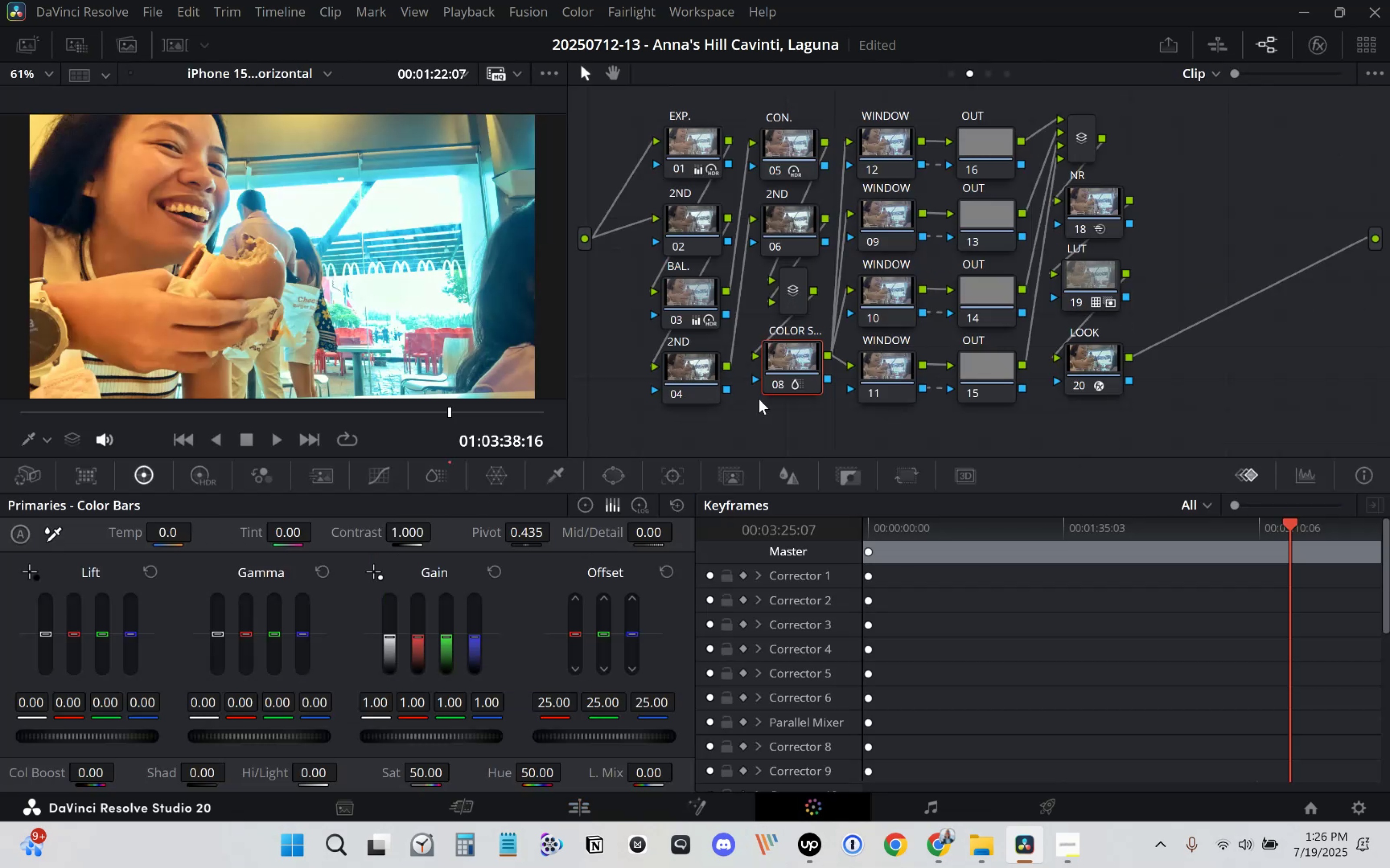 
mouse_move([1071, 369])
 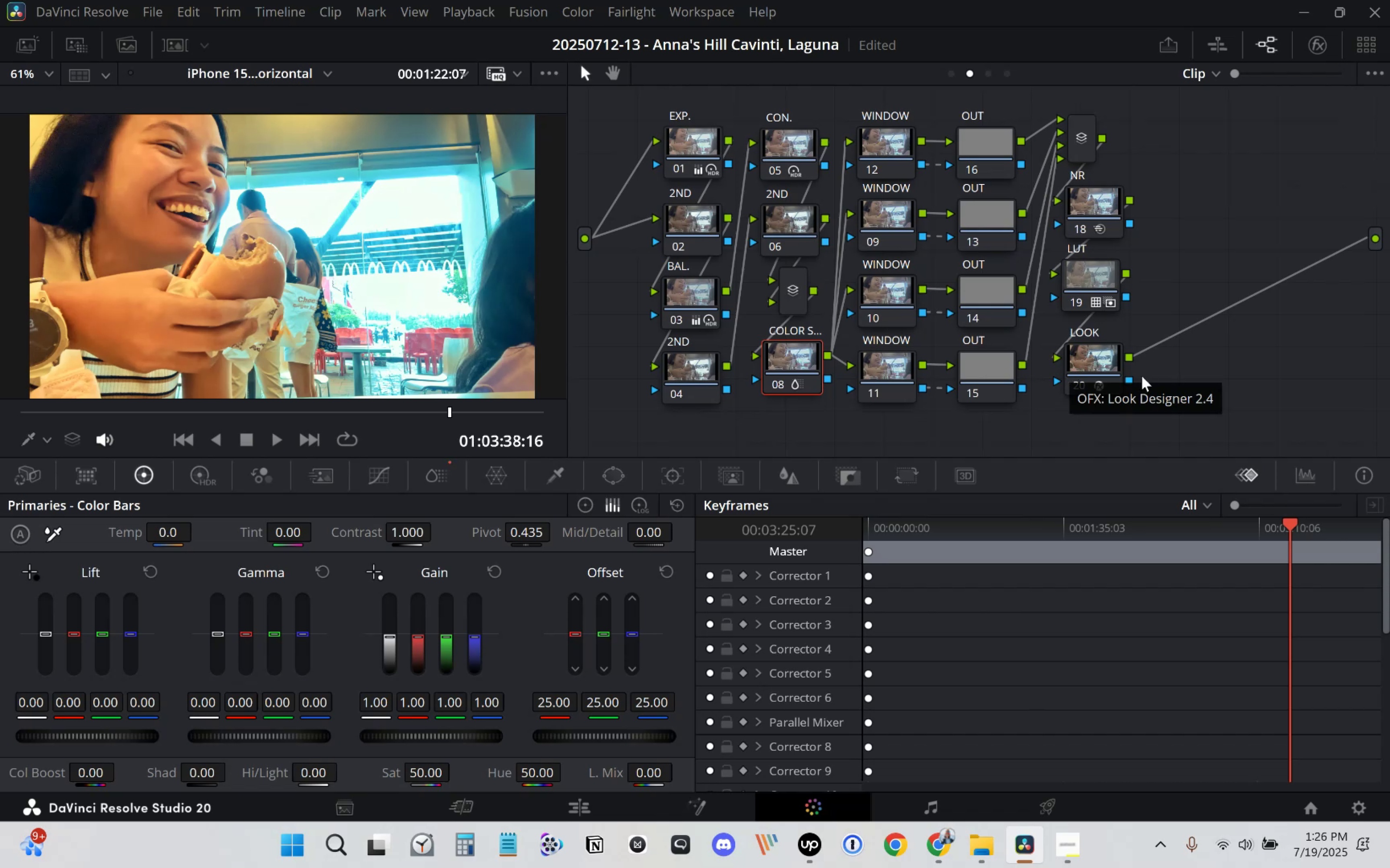 
right_click([1199, 349])
 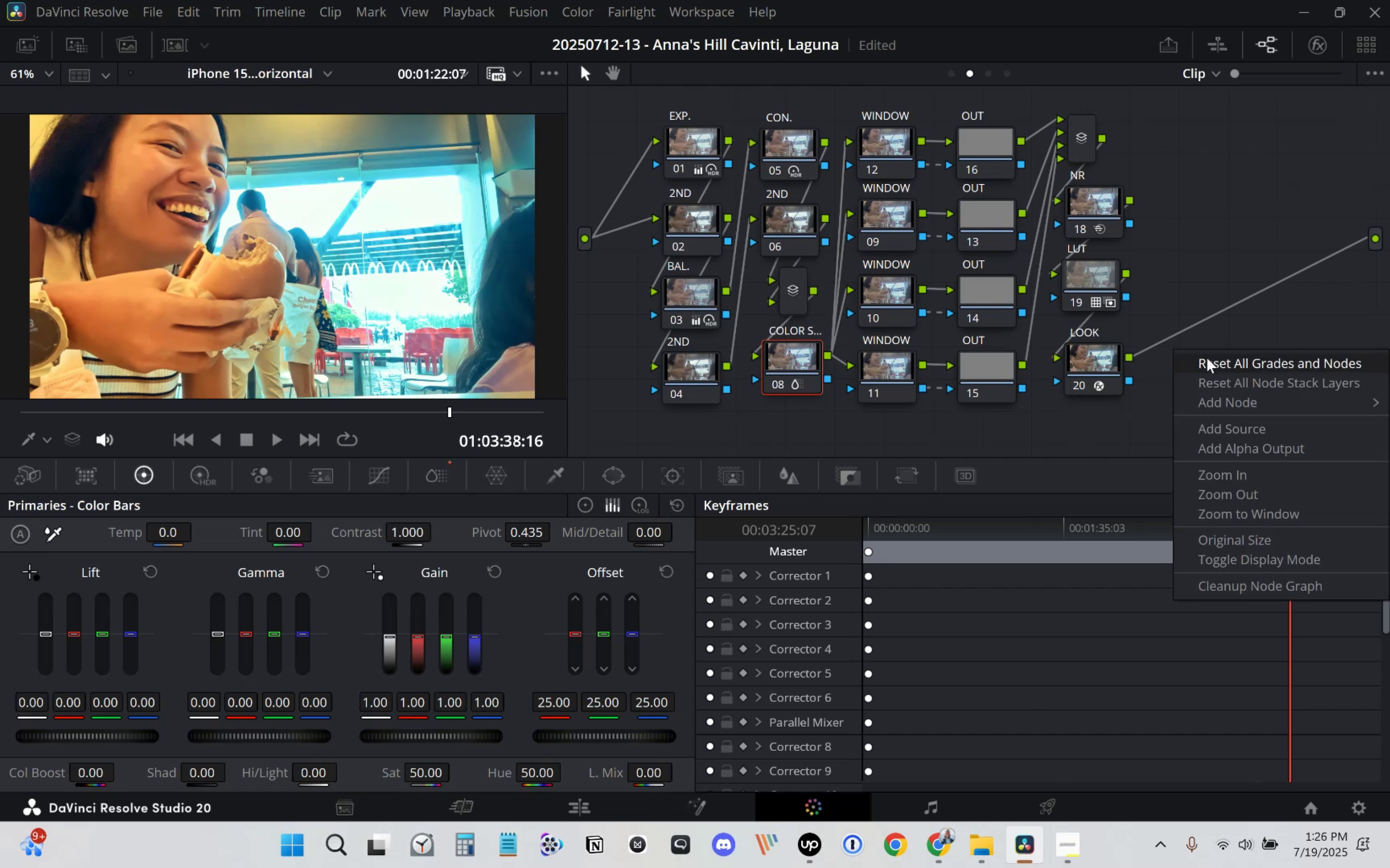 
left_click([1208, 358])
 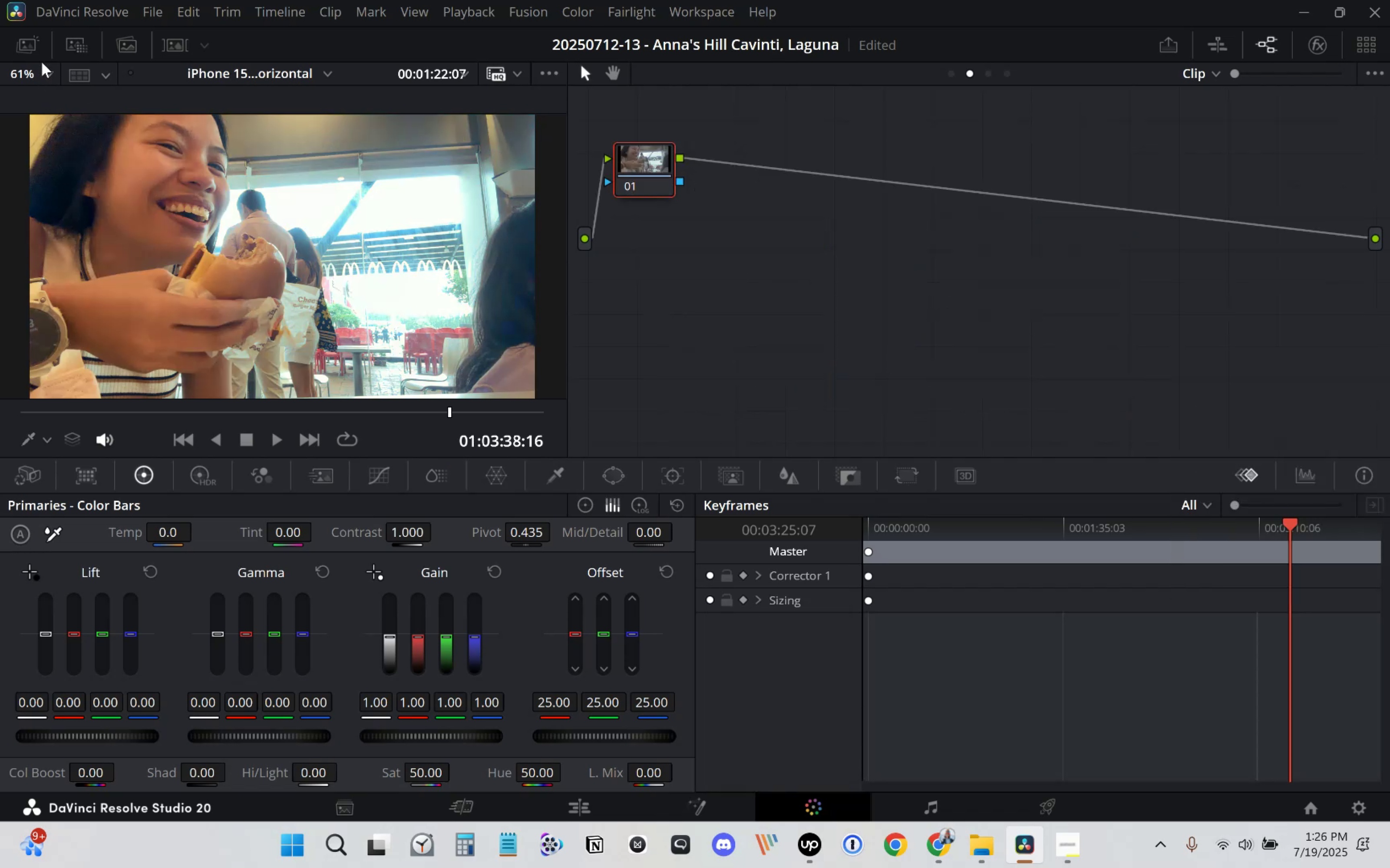 
left_click([33, 39])
 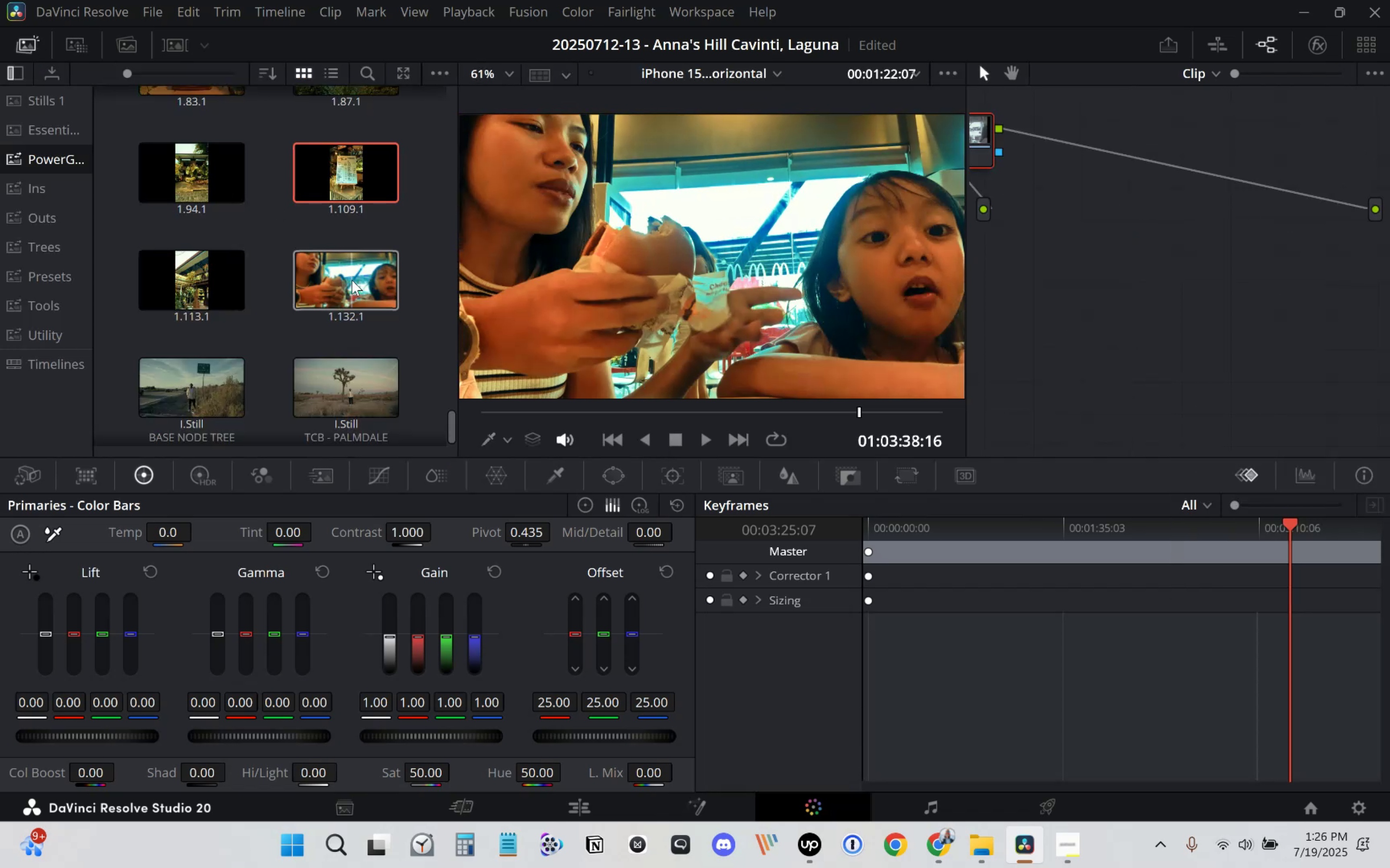 
wait(8.56)
 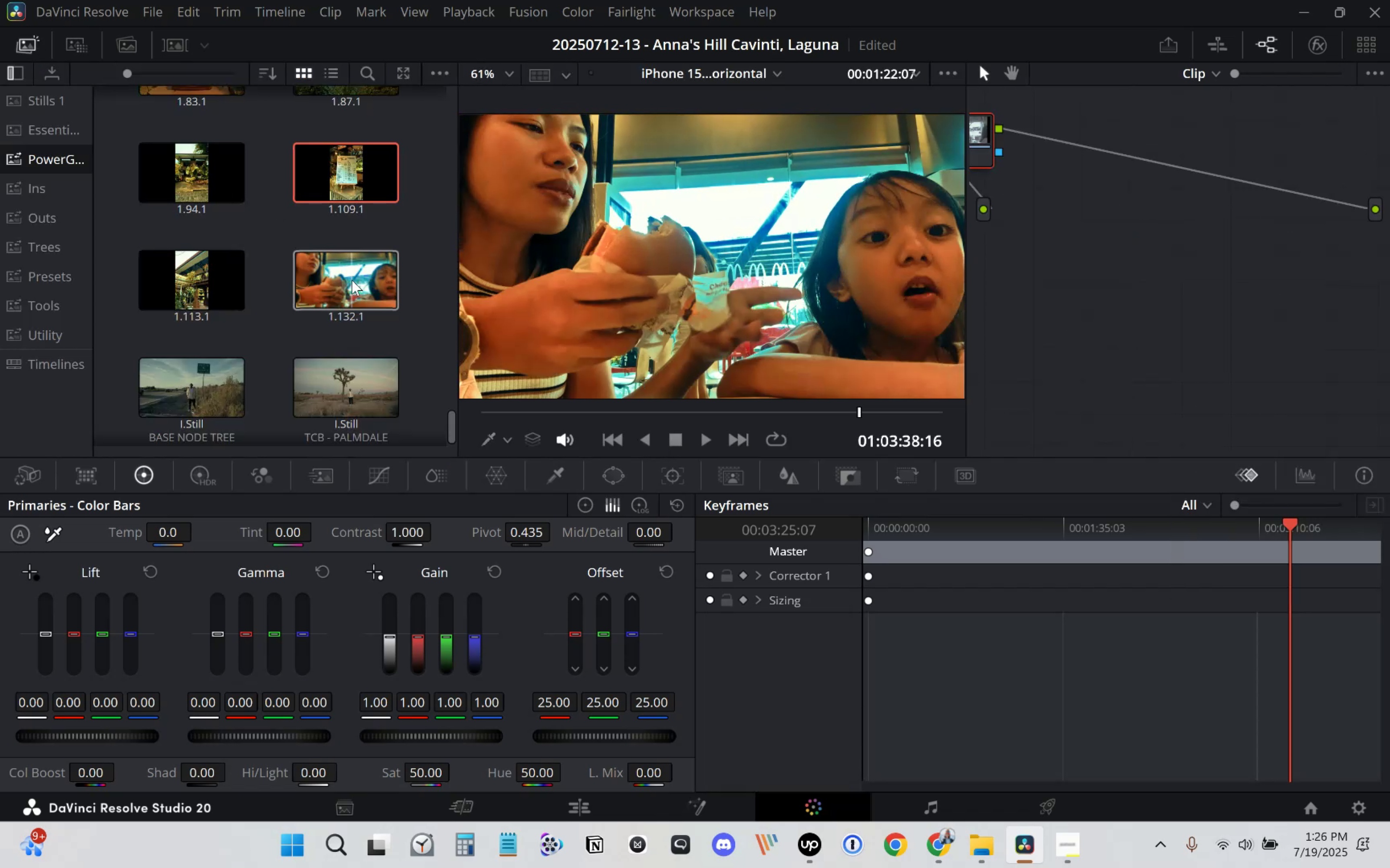 
scroll: coordinate [234, 274], scroll_direction: up, amount: 5.0
 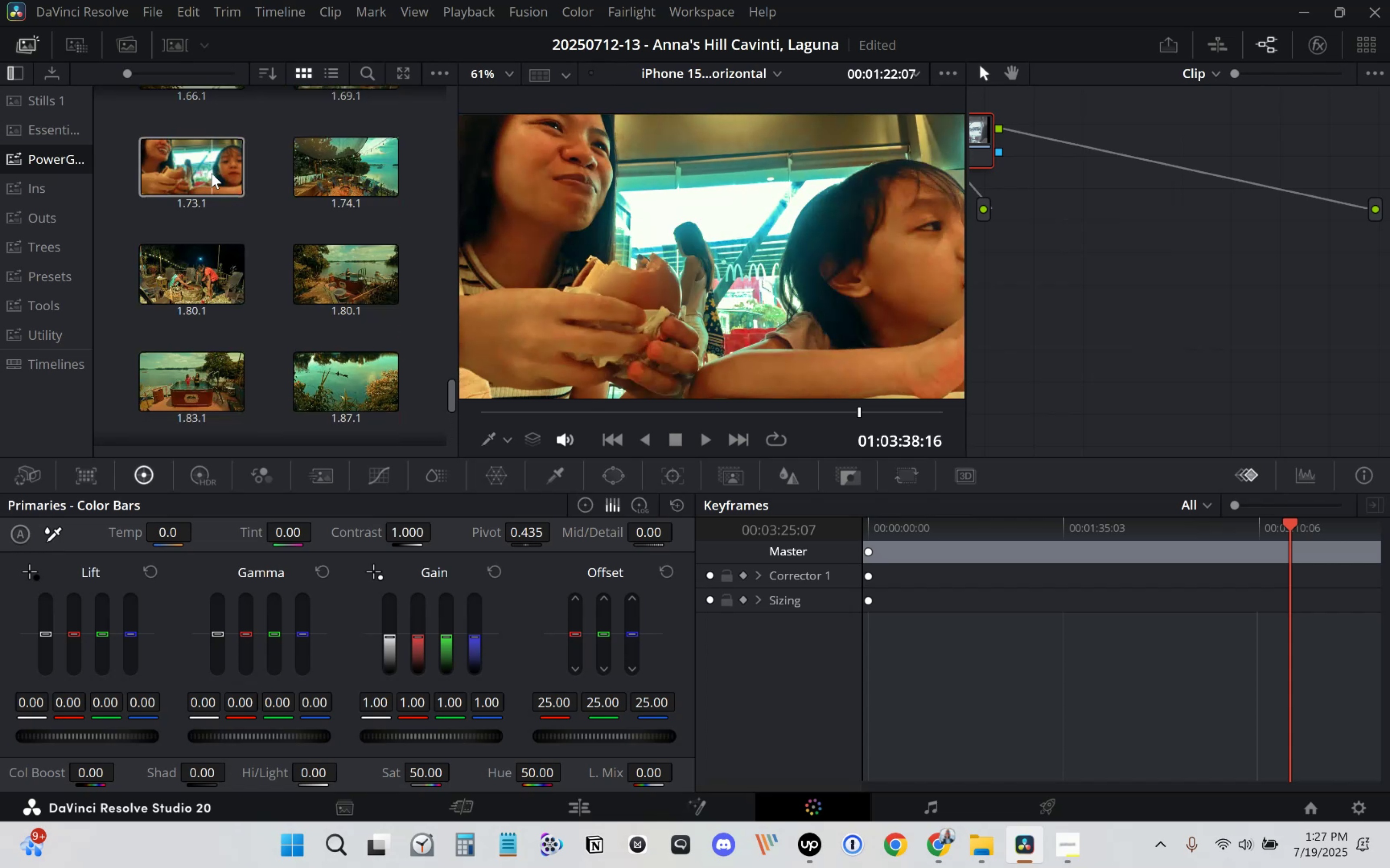 
wait(5.67)
 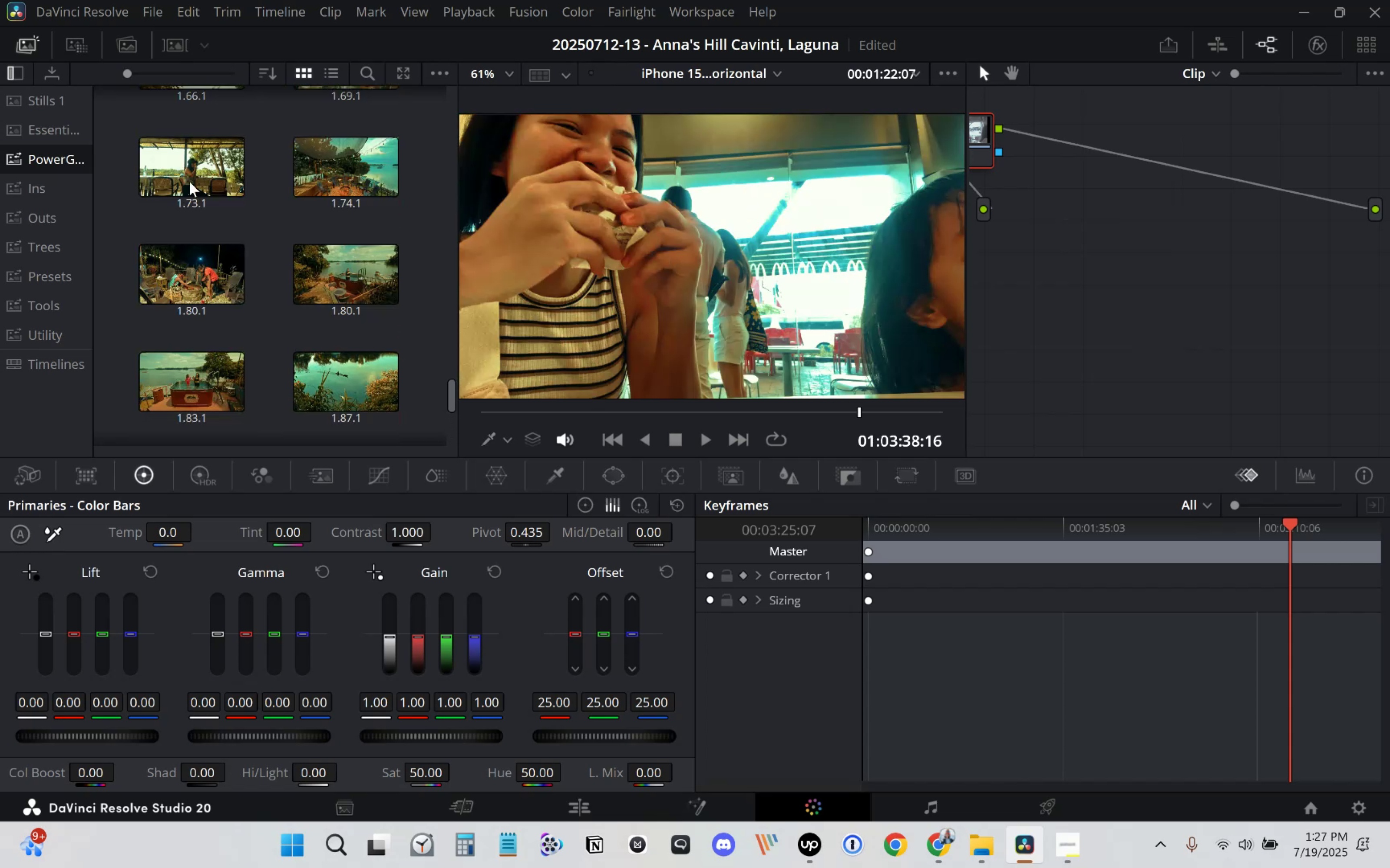 
key(Control+ControlLeft)
 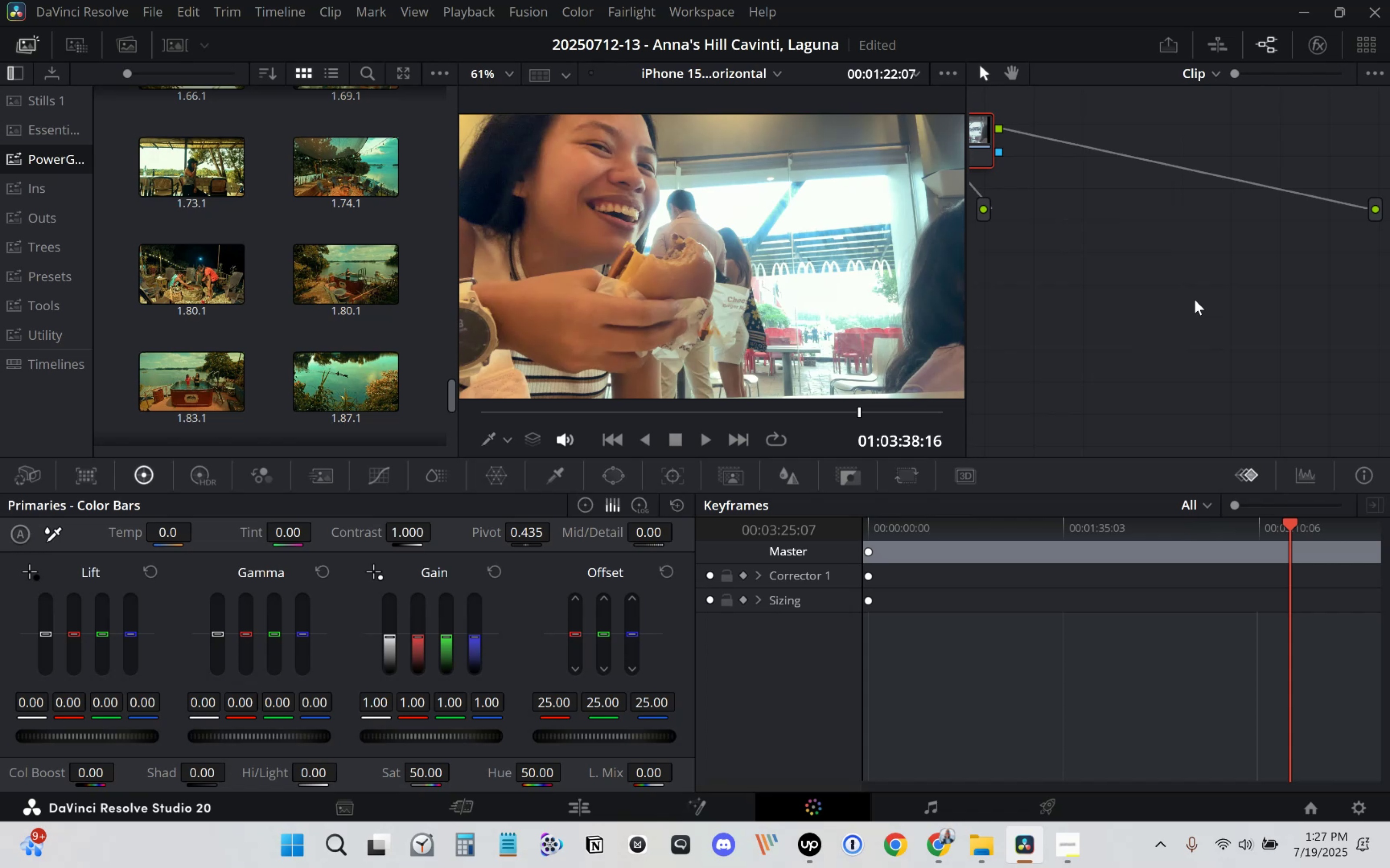 
key(Control+Z)
 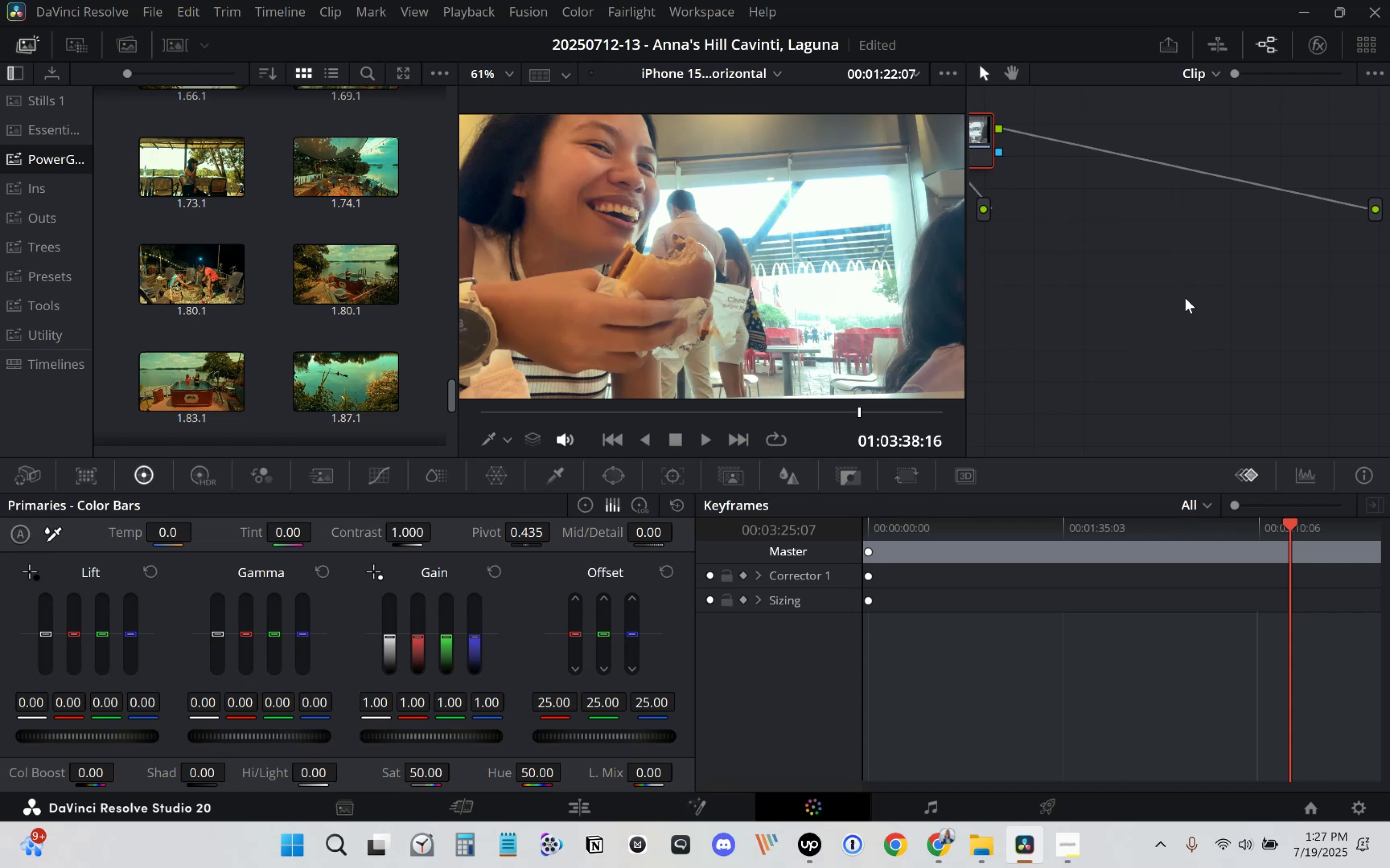 
left_click([1156, 283])
 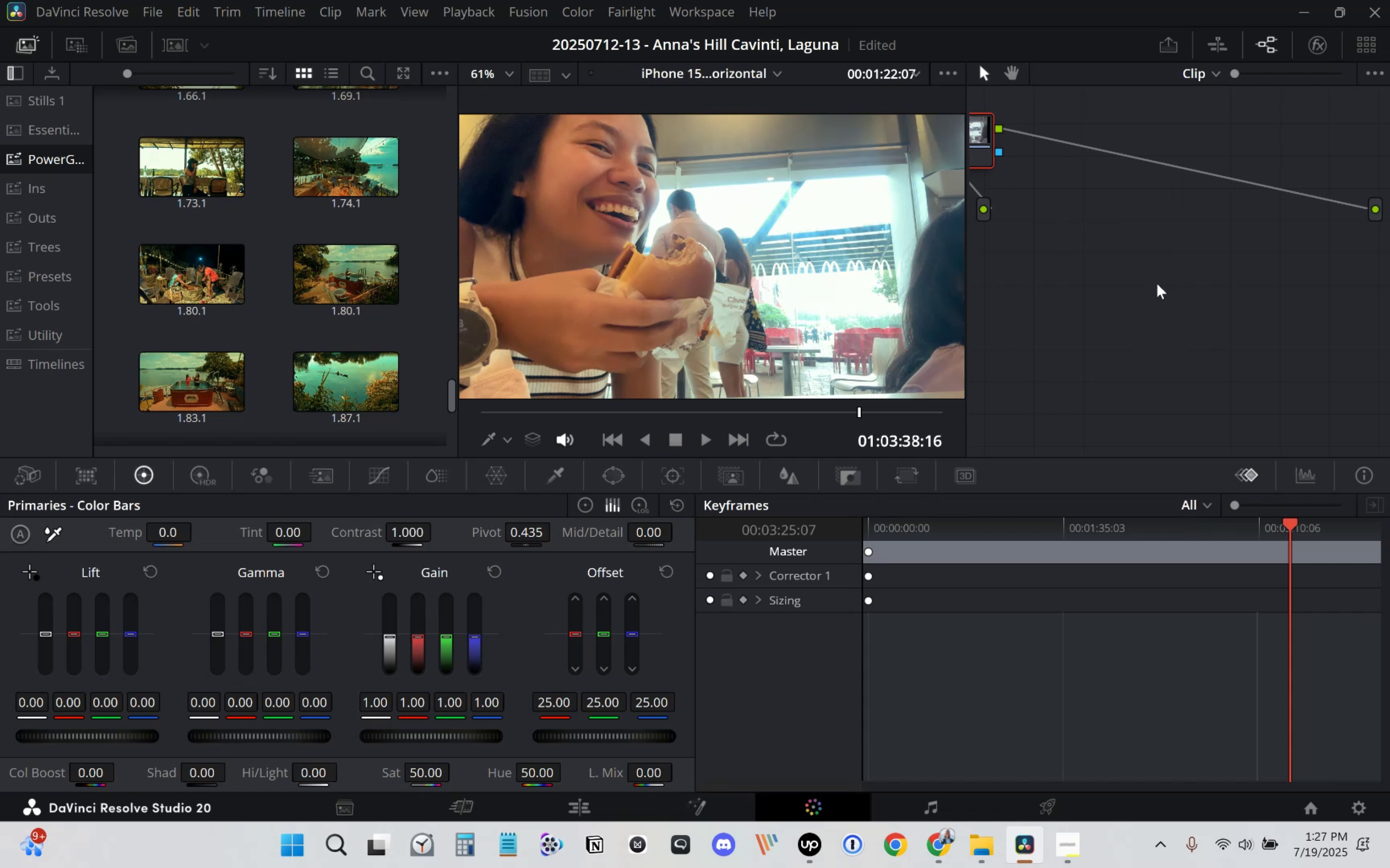 
key(Control+ControlLeft)
 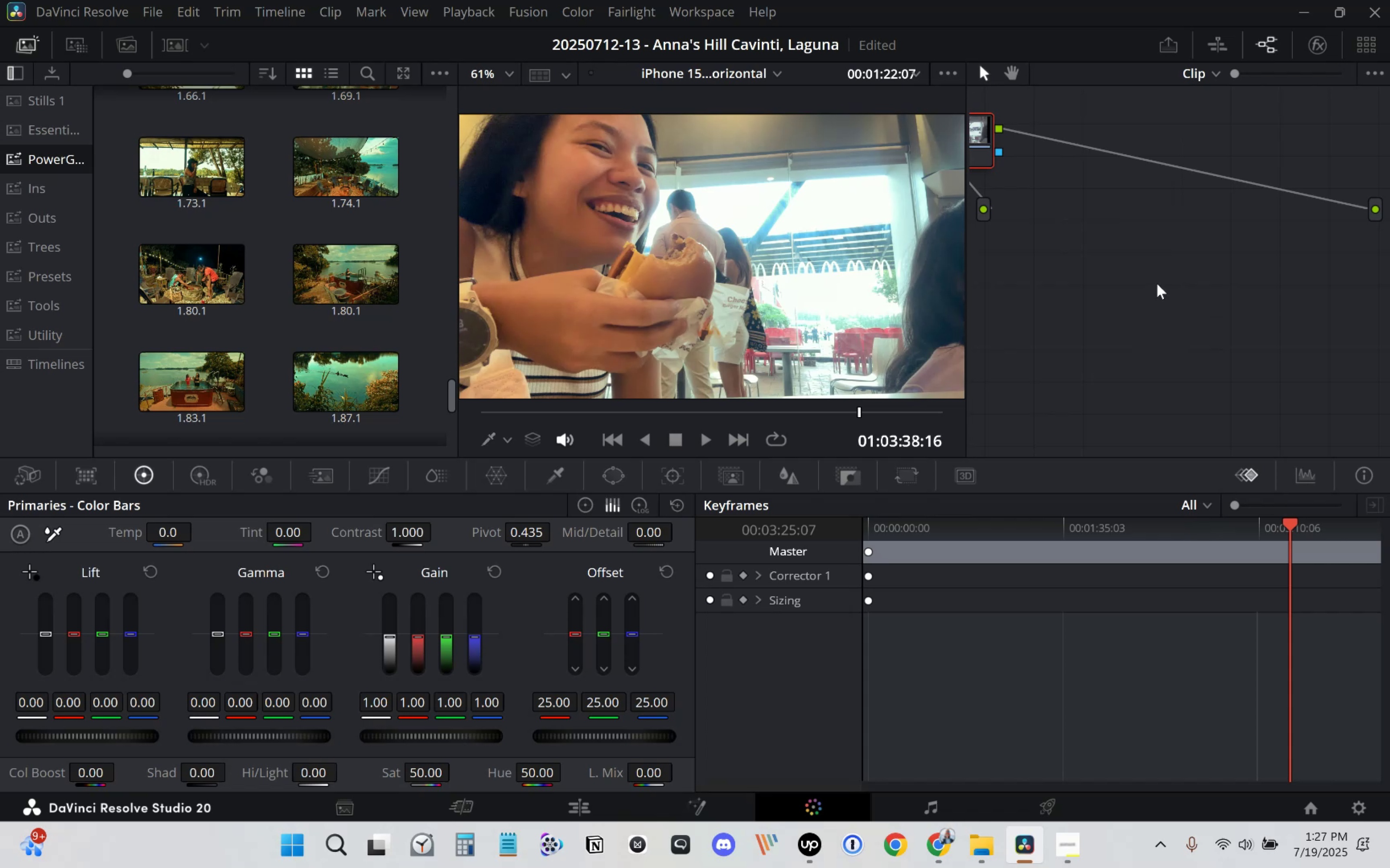 
key(Control+Z)
 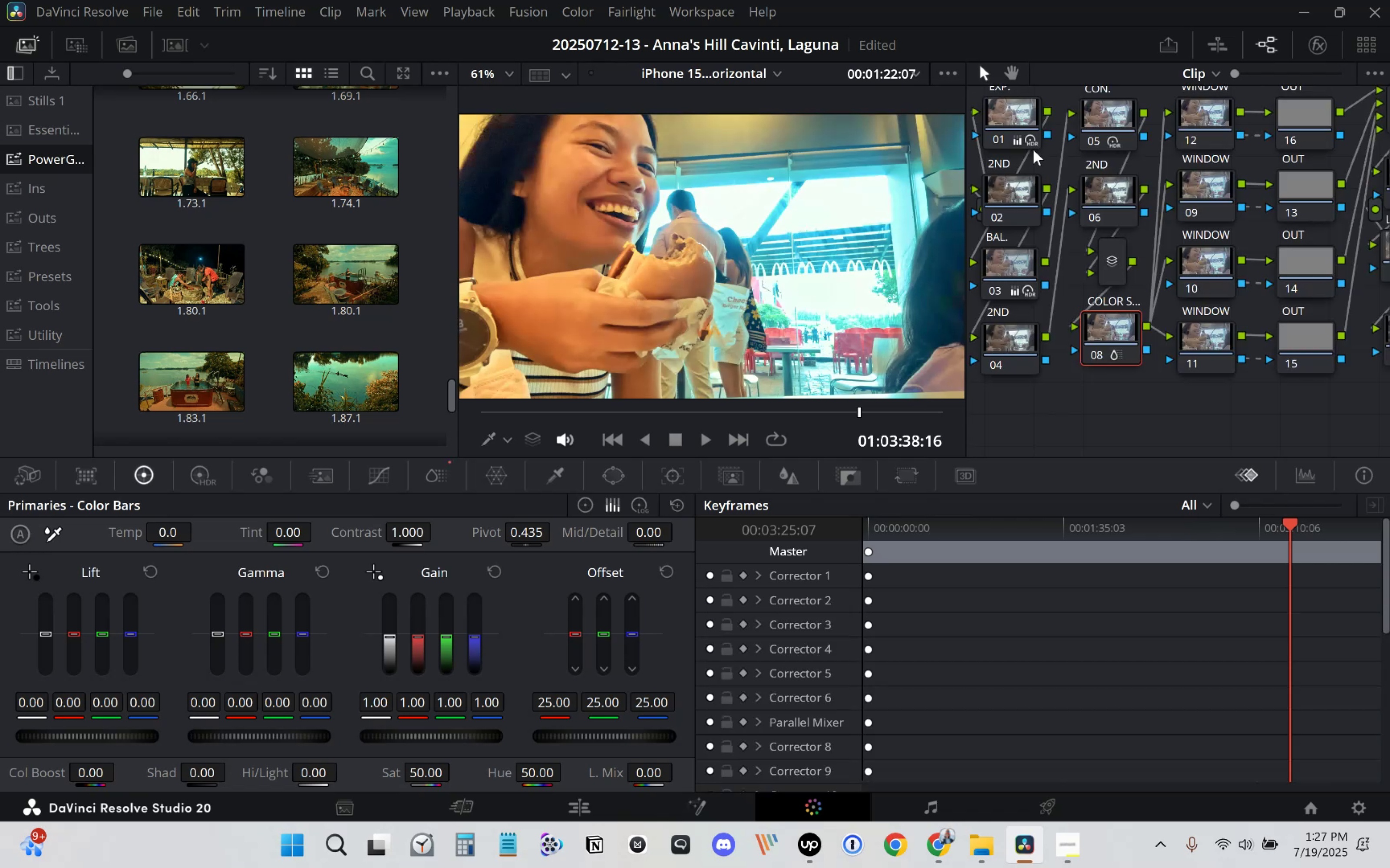 
left_click([1018, 127])
 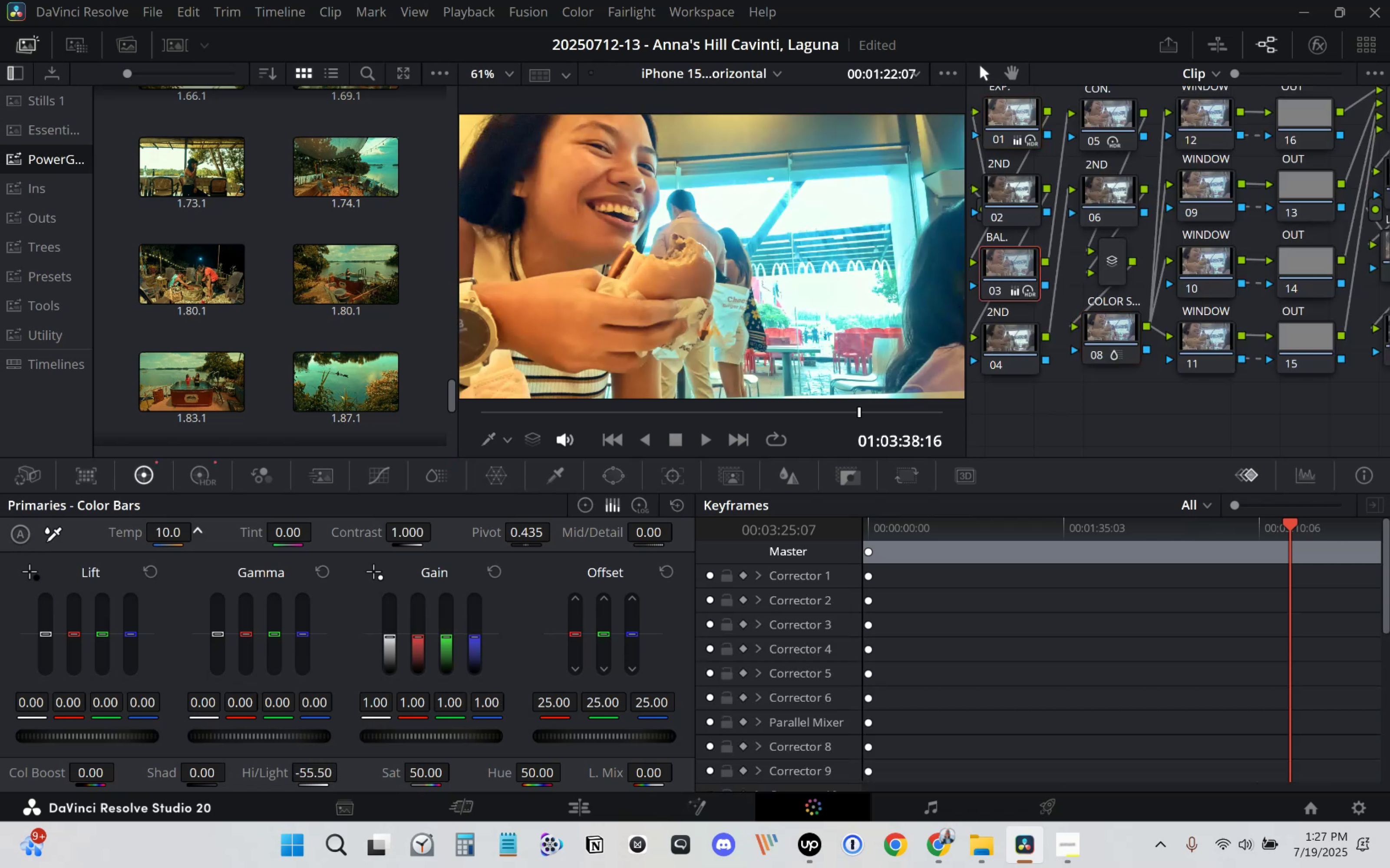 
wait(5.3)
 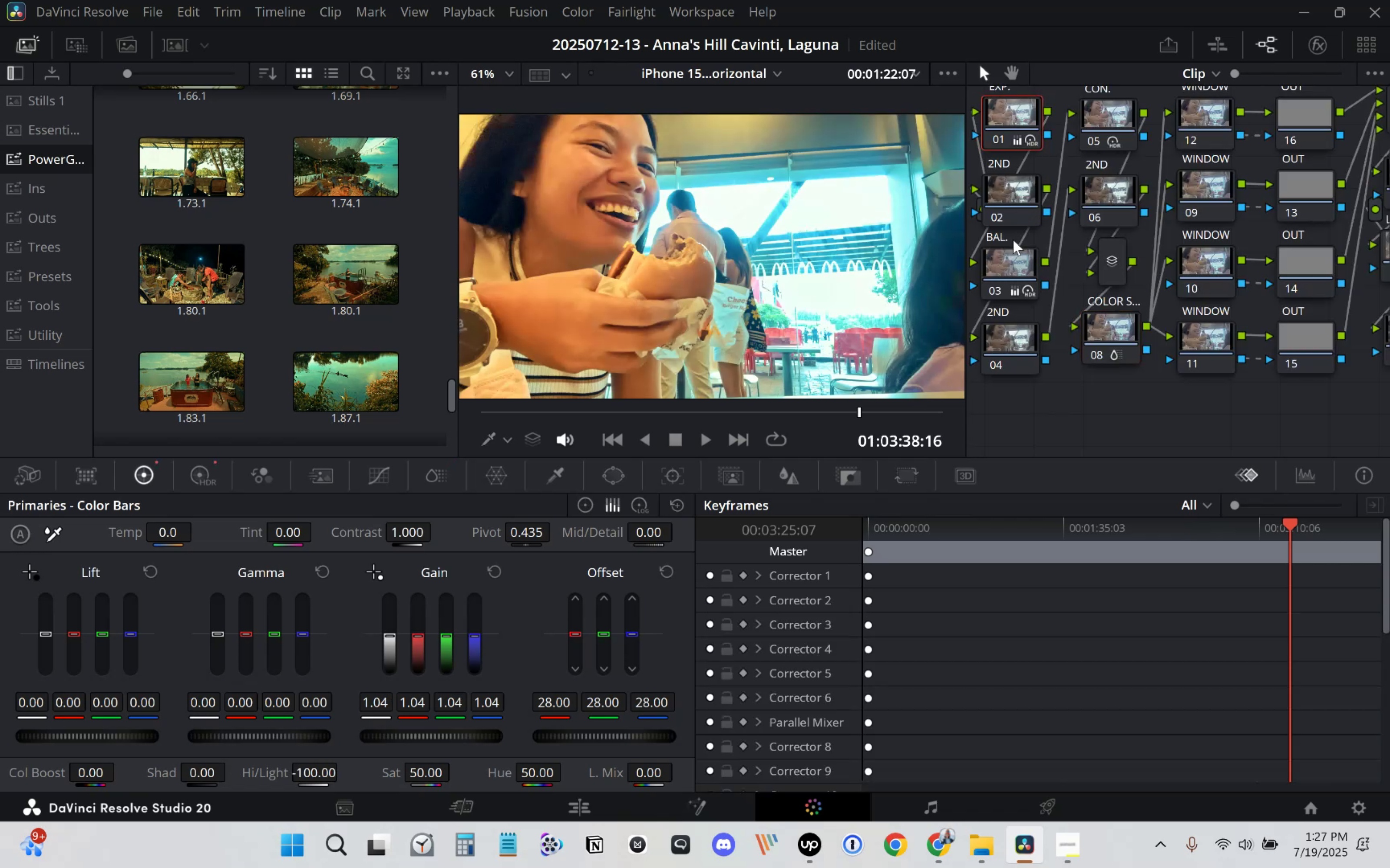 
key(Control+ControlLeft)
 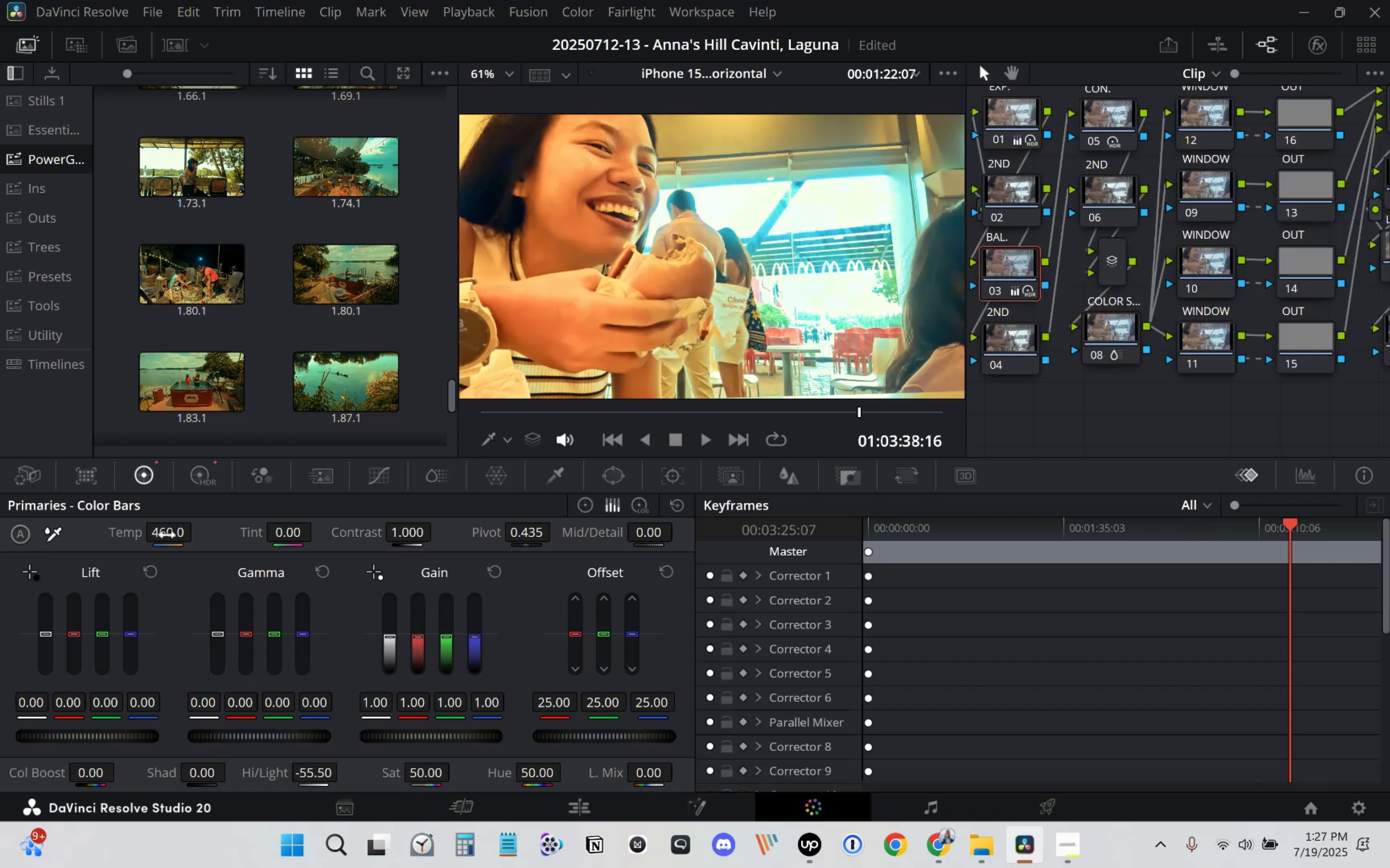 
key(Control+Z)
 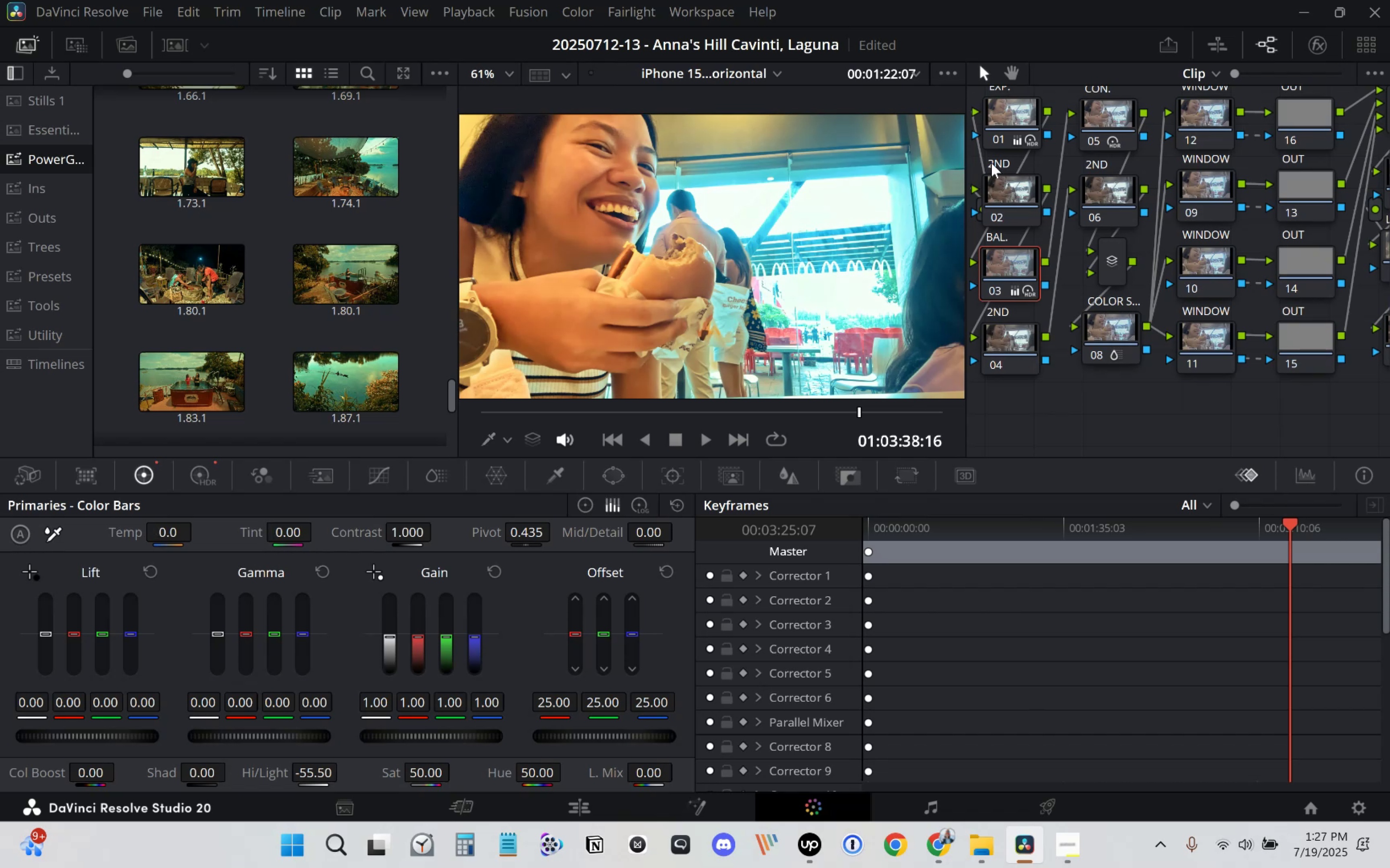 
left_click([1019, 118])
 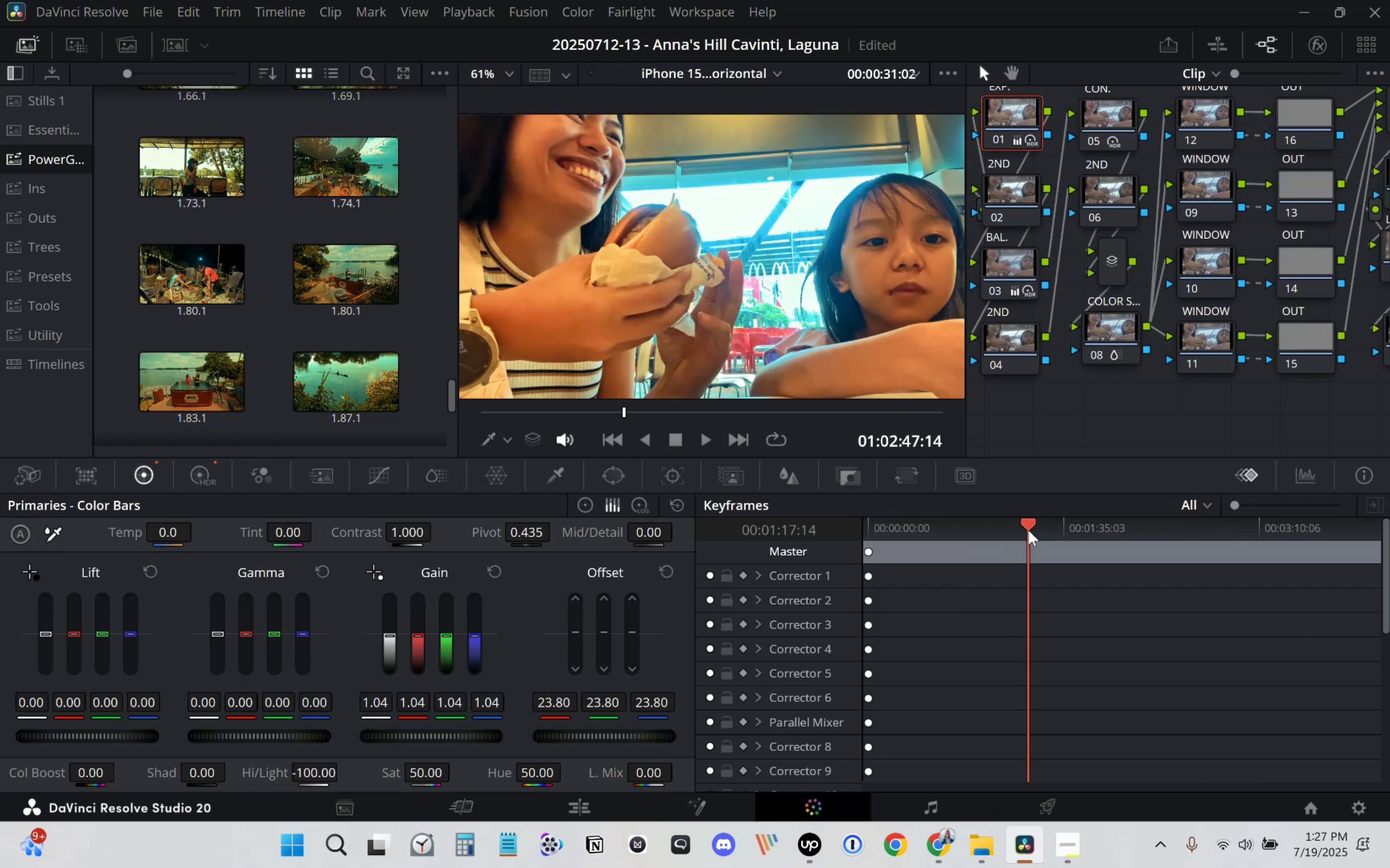 
wait(15.16)
 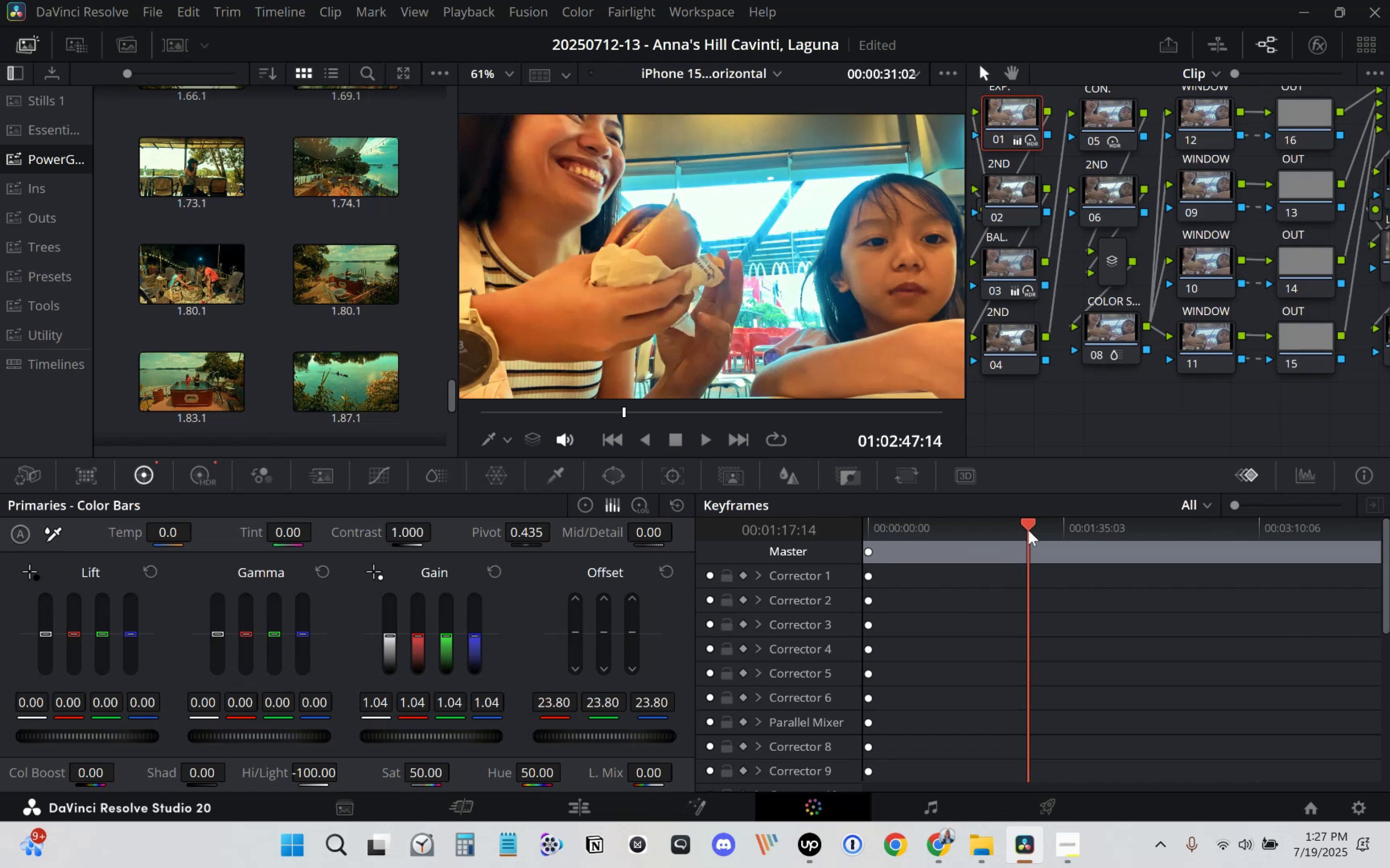 
left_click([195, 471])
 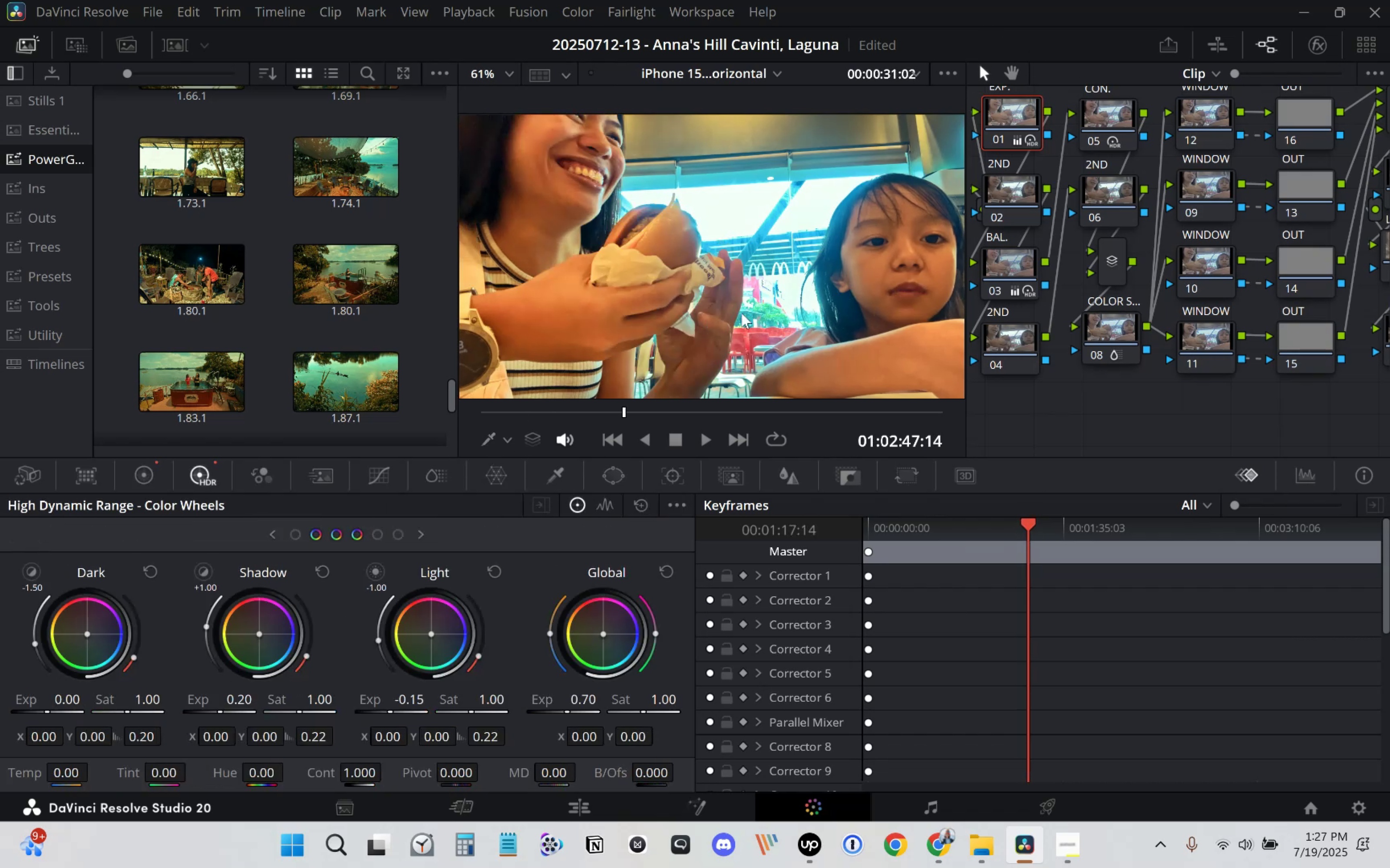 
left_click([1000, 274])
 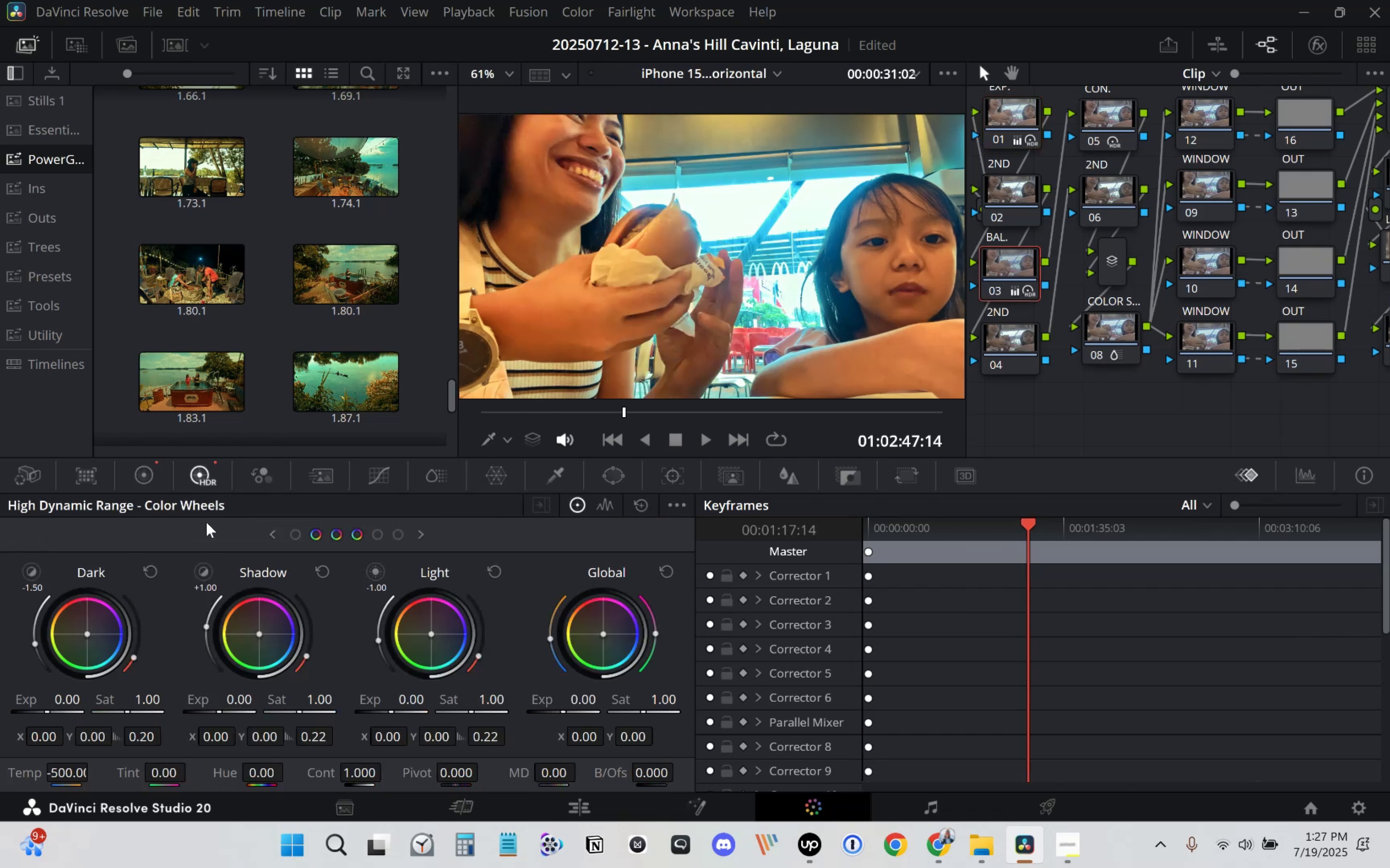 
left_click([208, 481])
 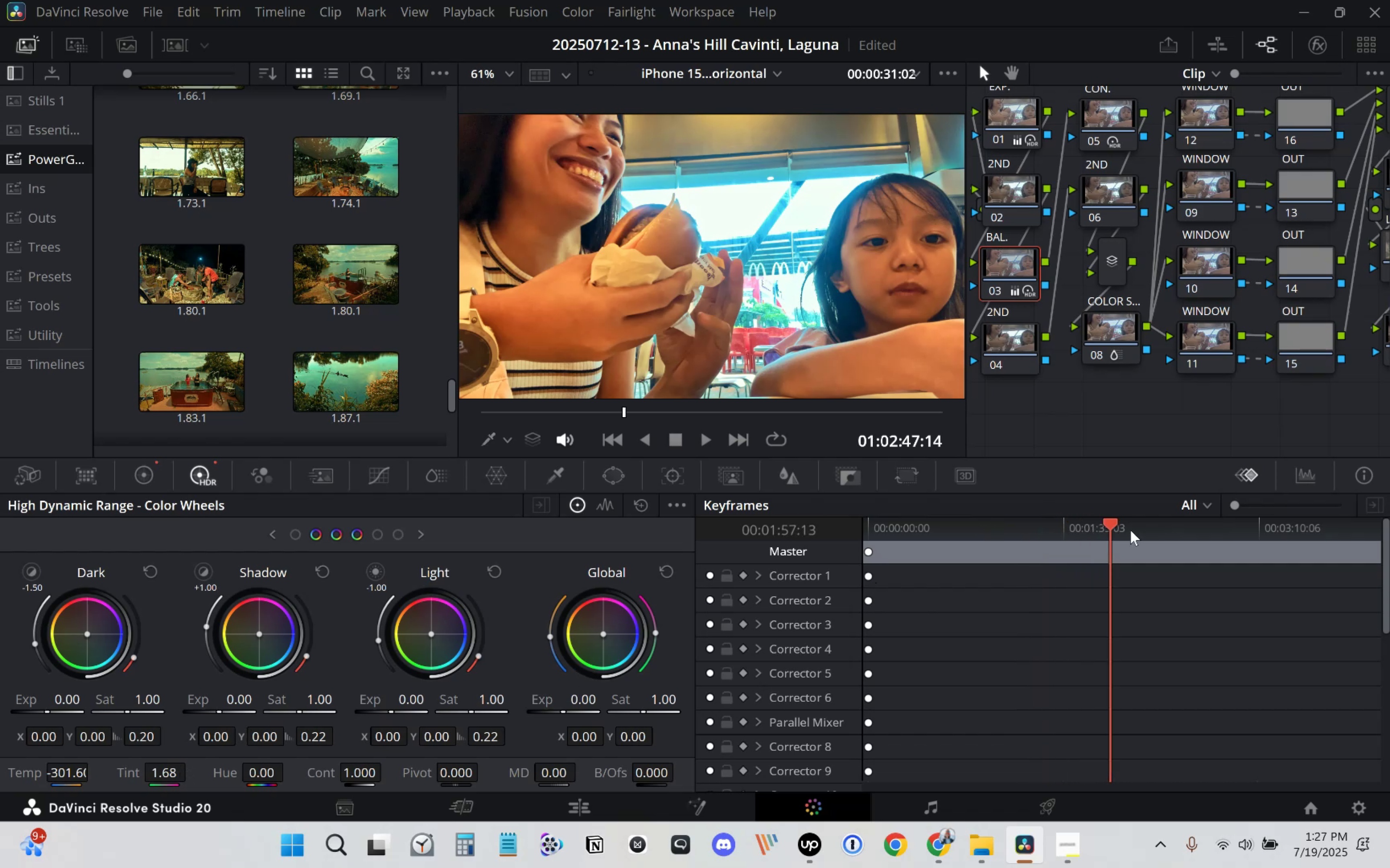 
wait(16.43)
 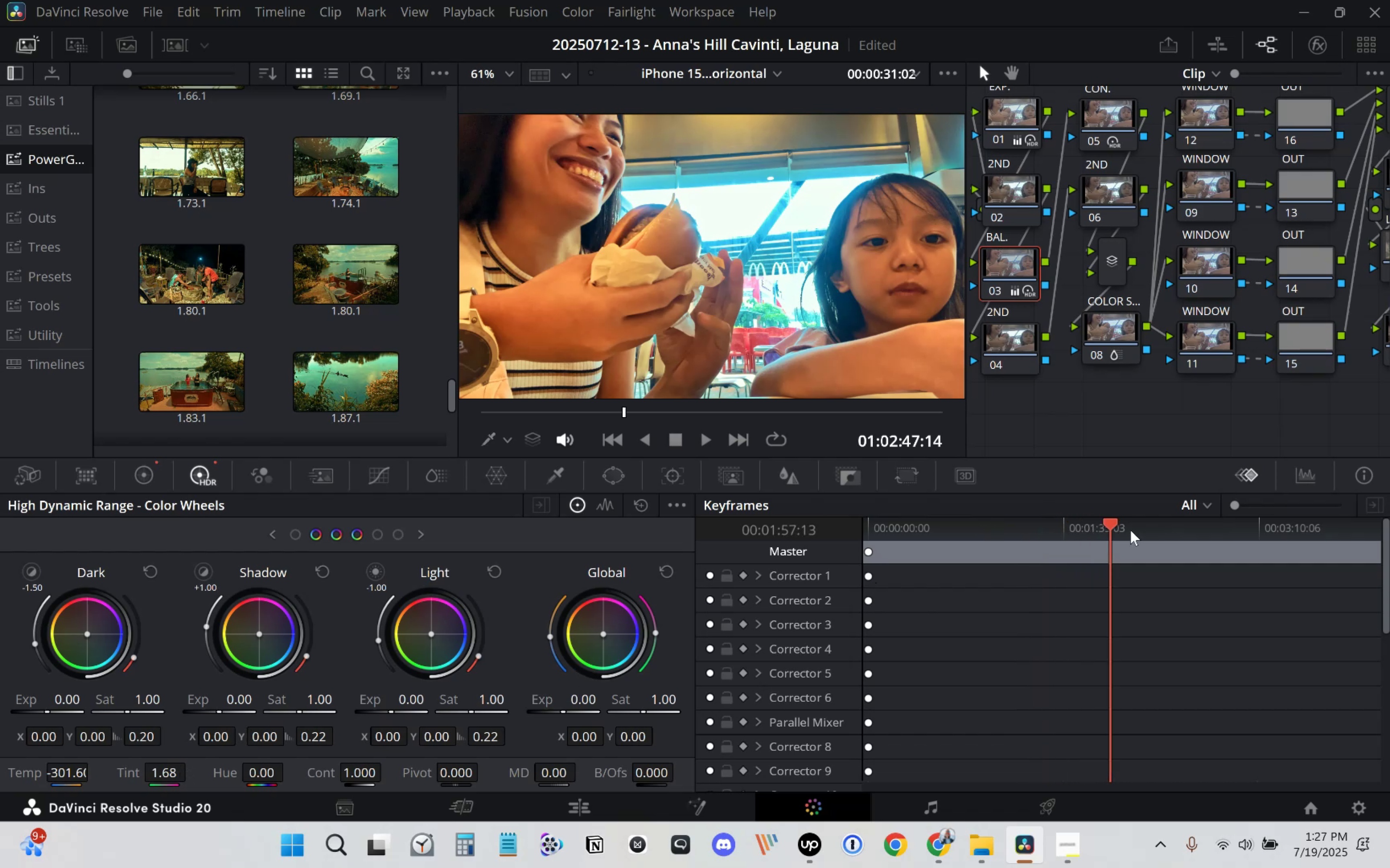 
left_click([570, 819])
 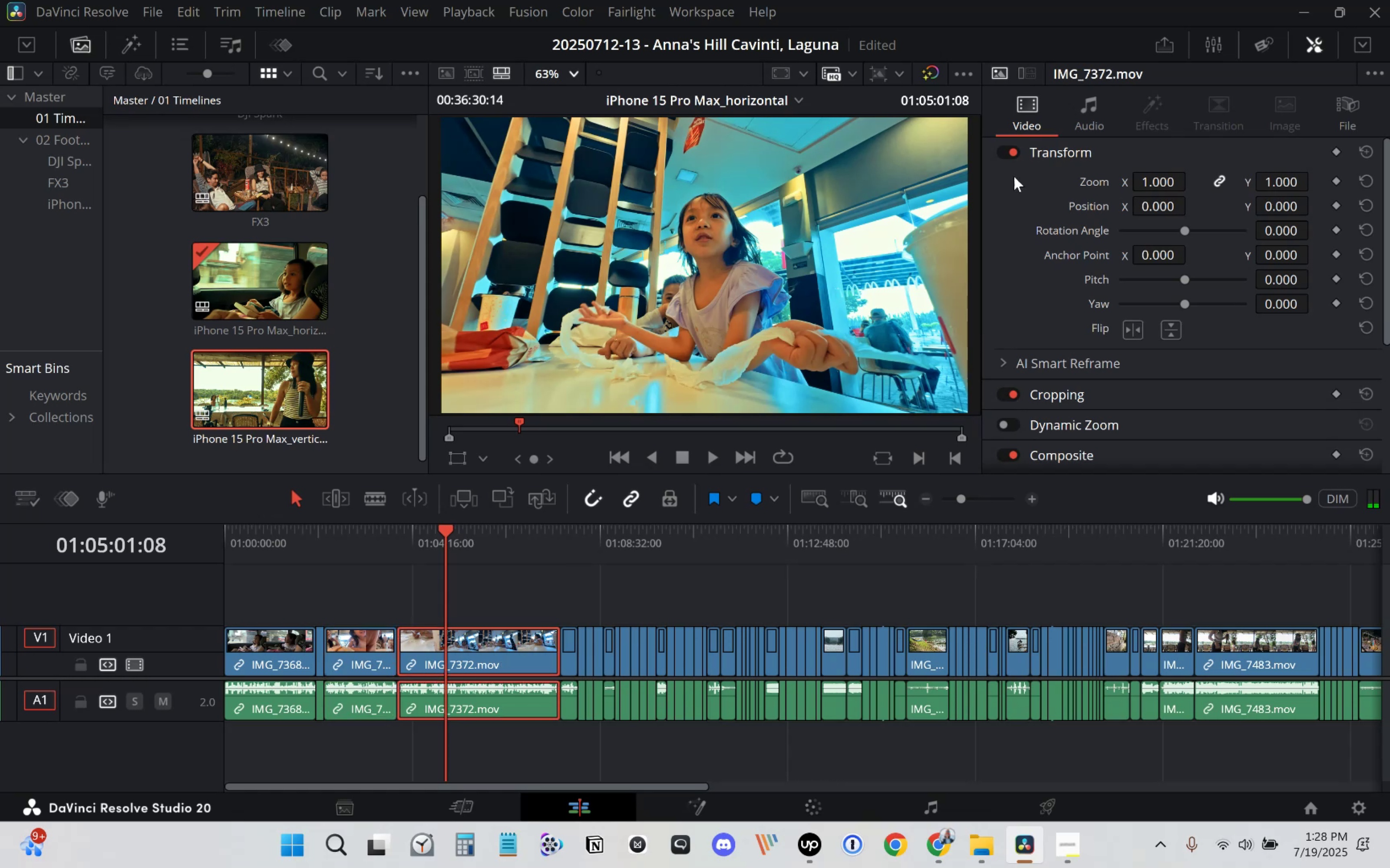 
wait(7.75)
 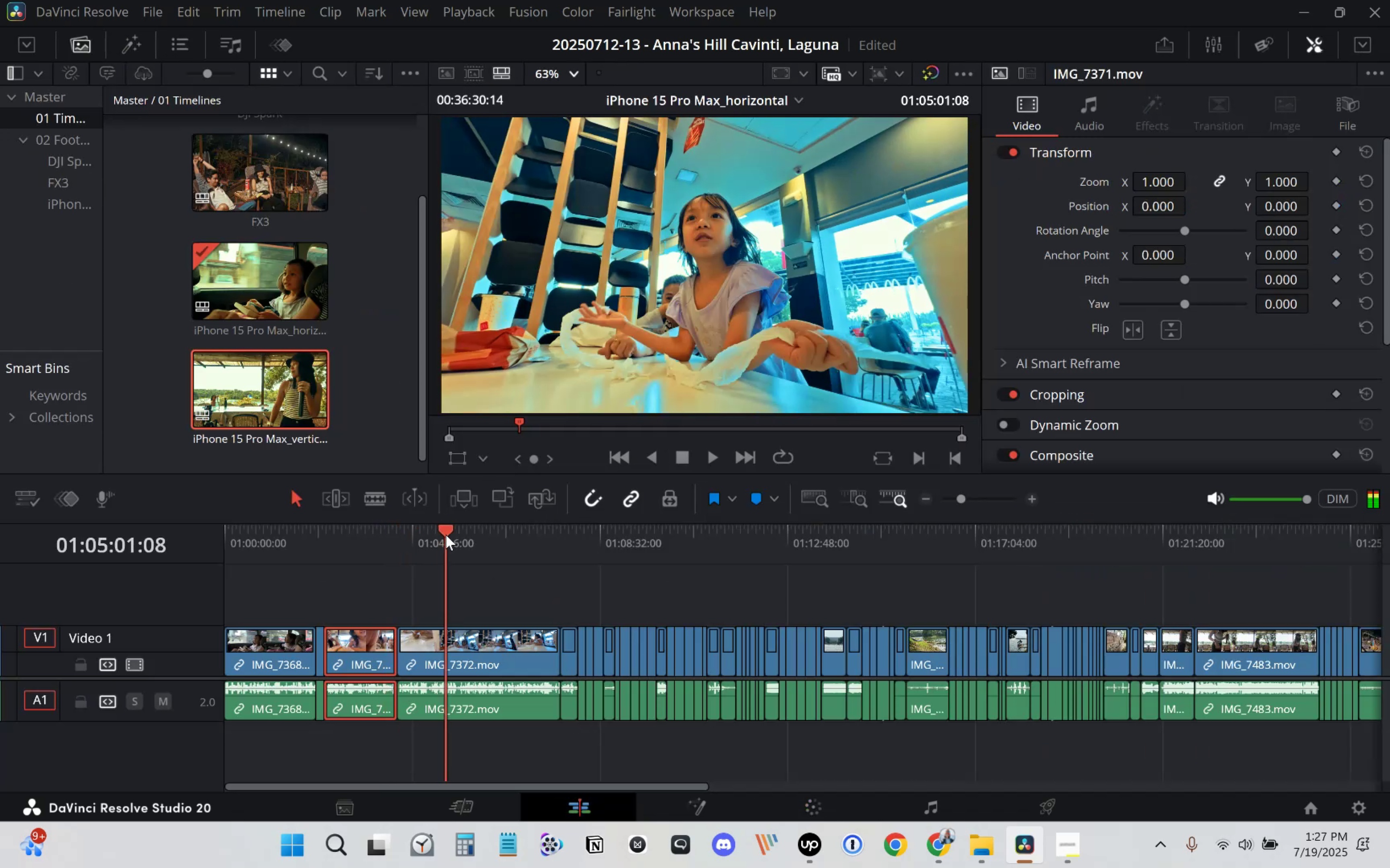 
left_click([824, 806])
 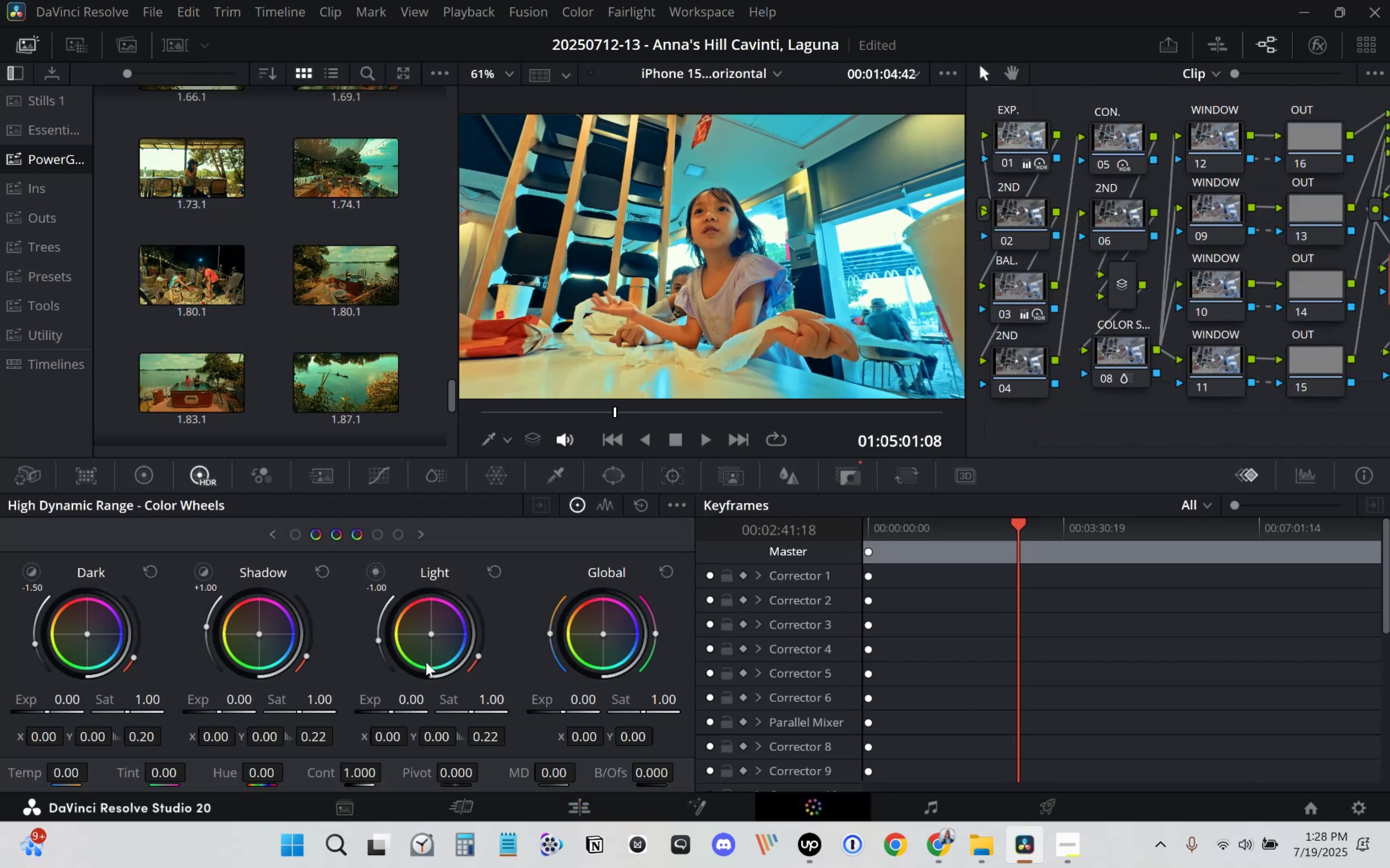 
left_click([1020, 281])
 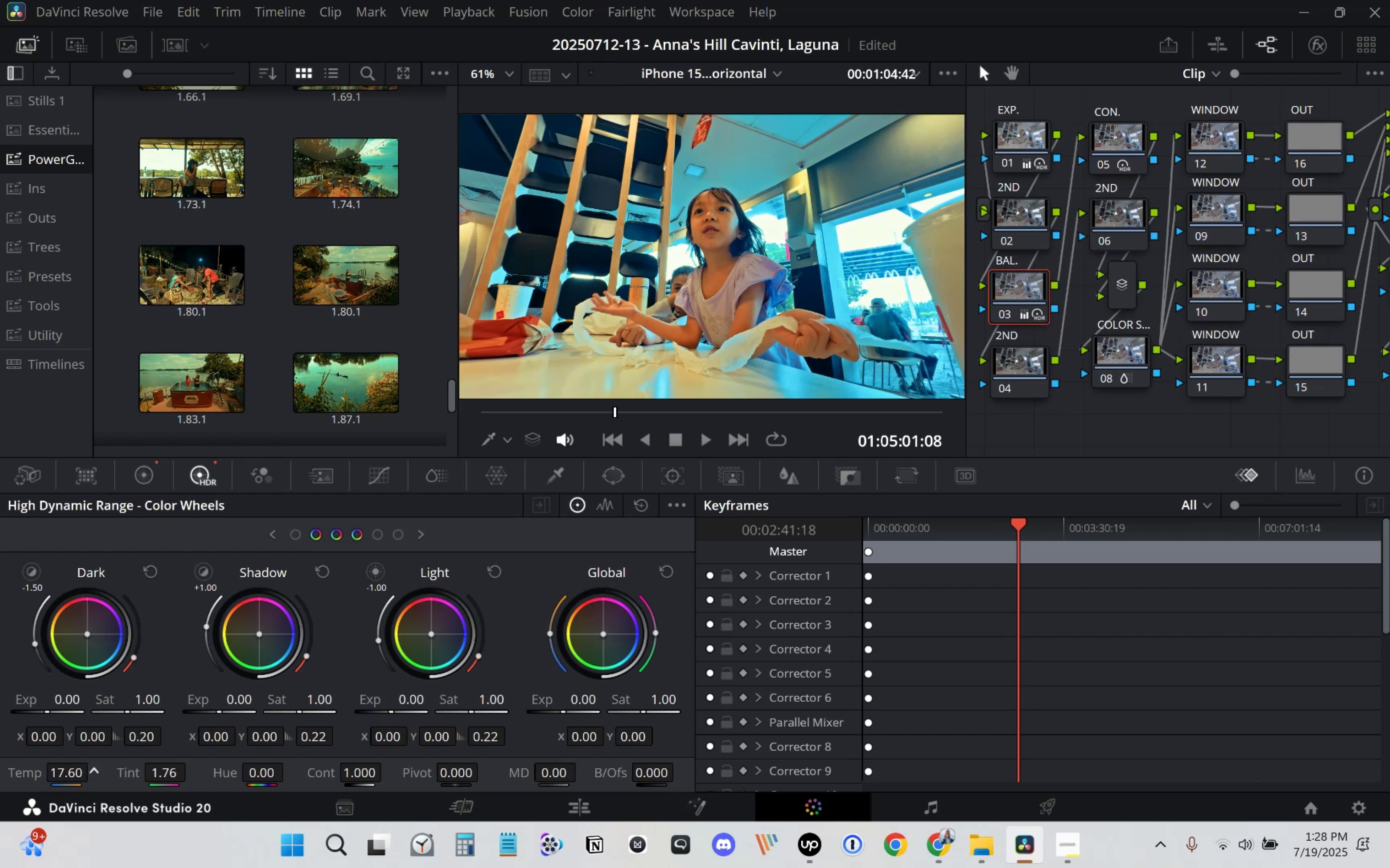 
wait(13.35)
 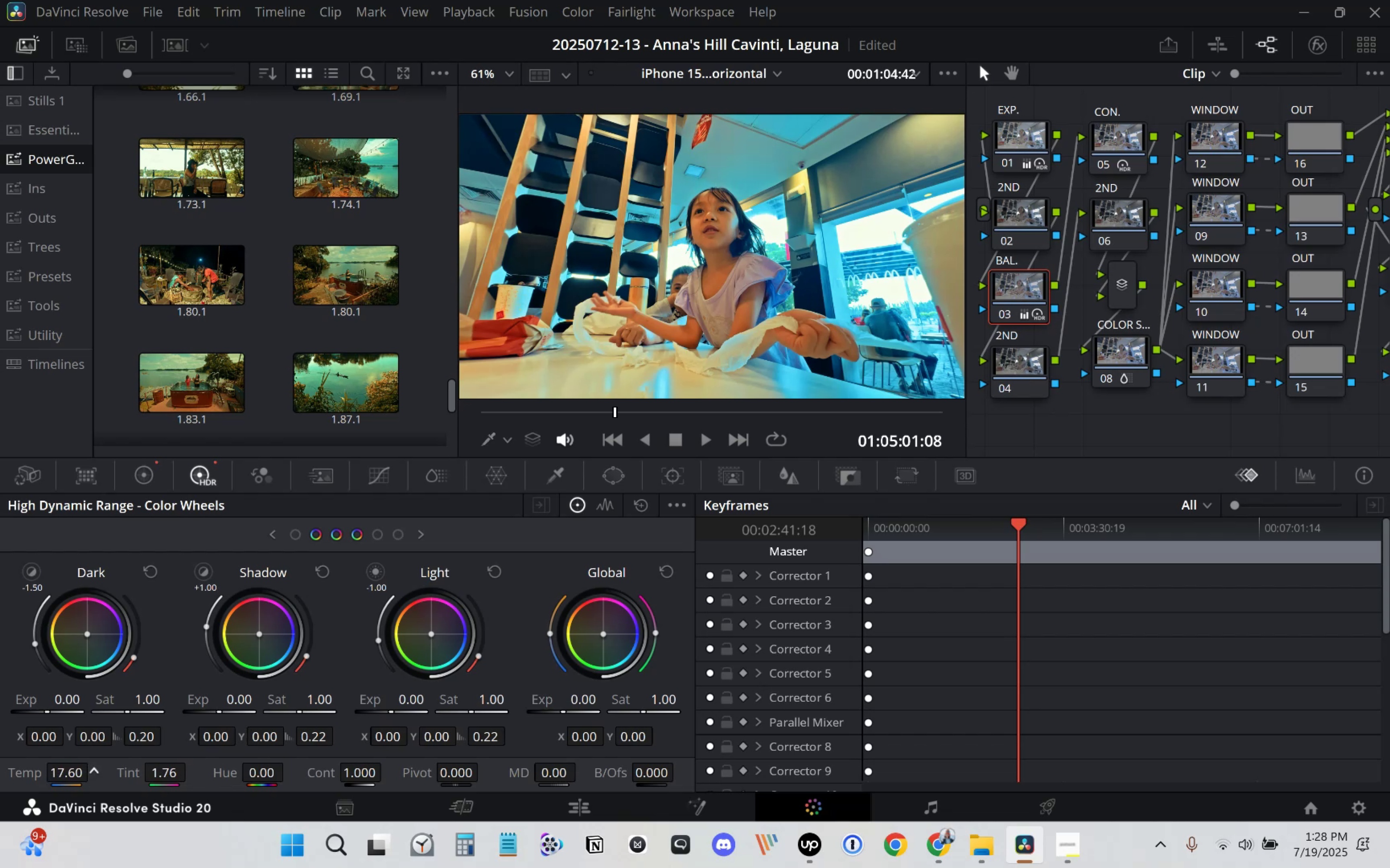 
left_click([1034, 146])
 